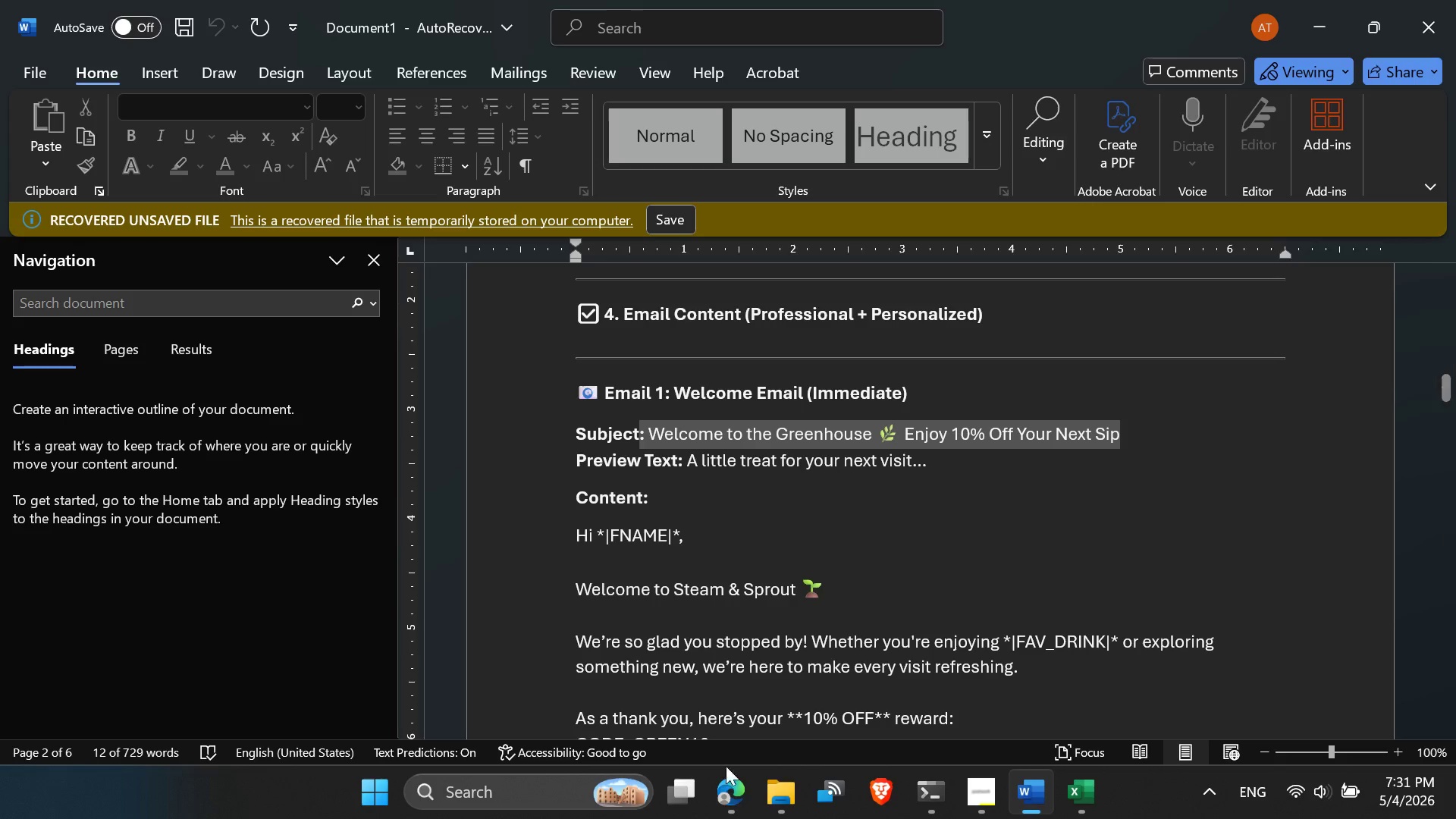 
left_click([726, 797])
 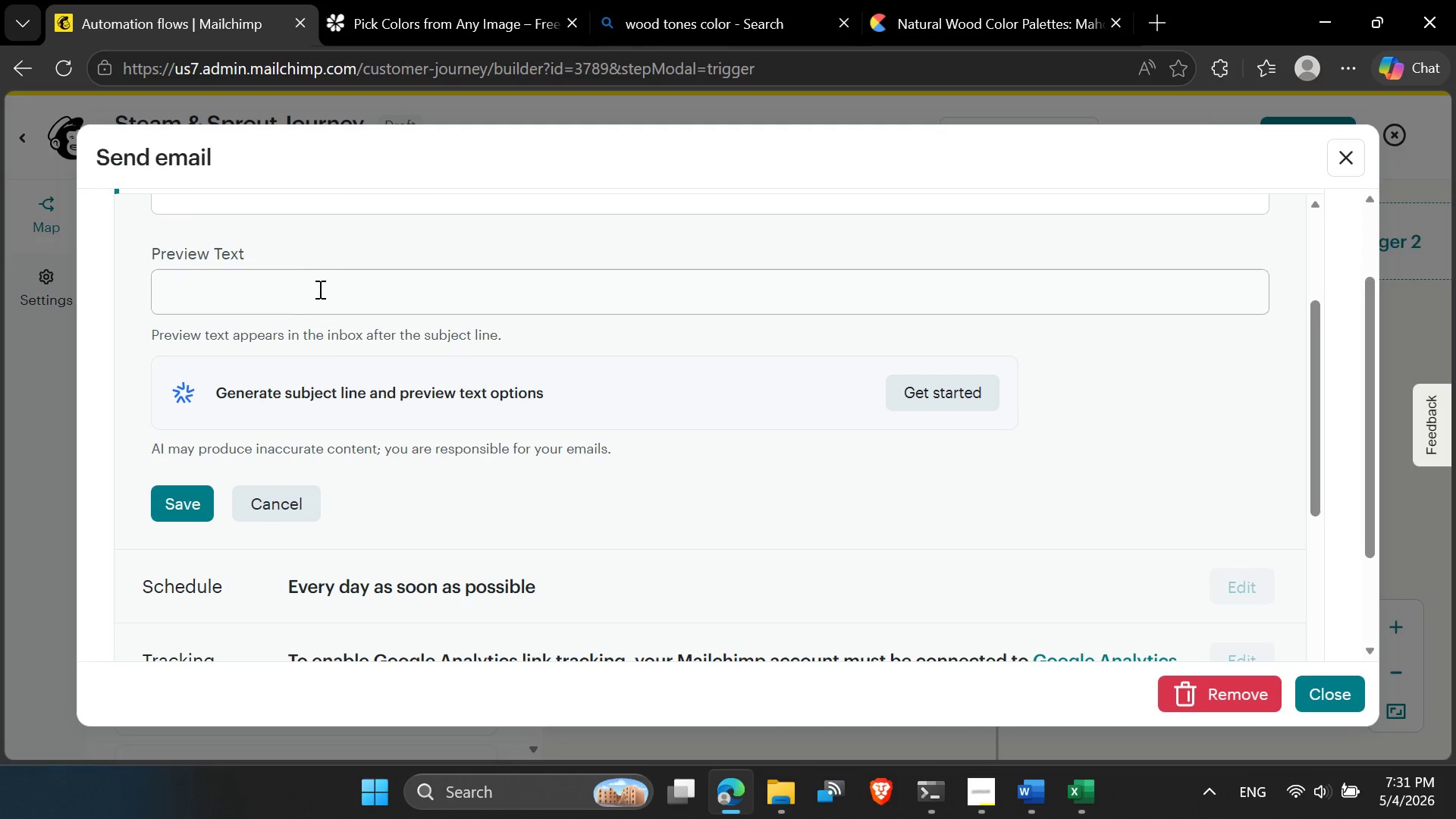 
scroll: coordinate [309, 282], scroll_direction: up, amount: 1.0
 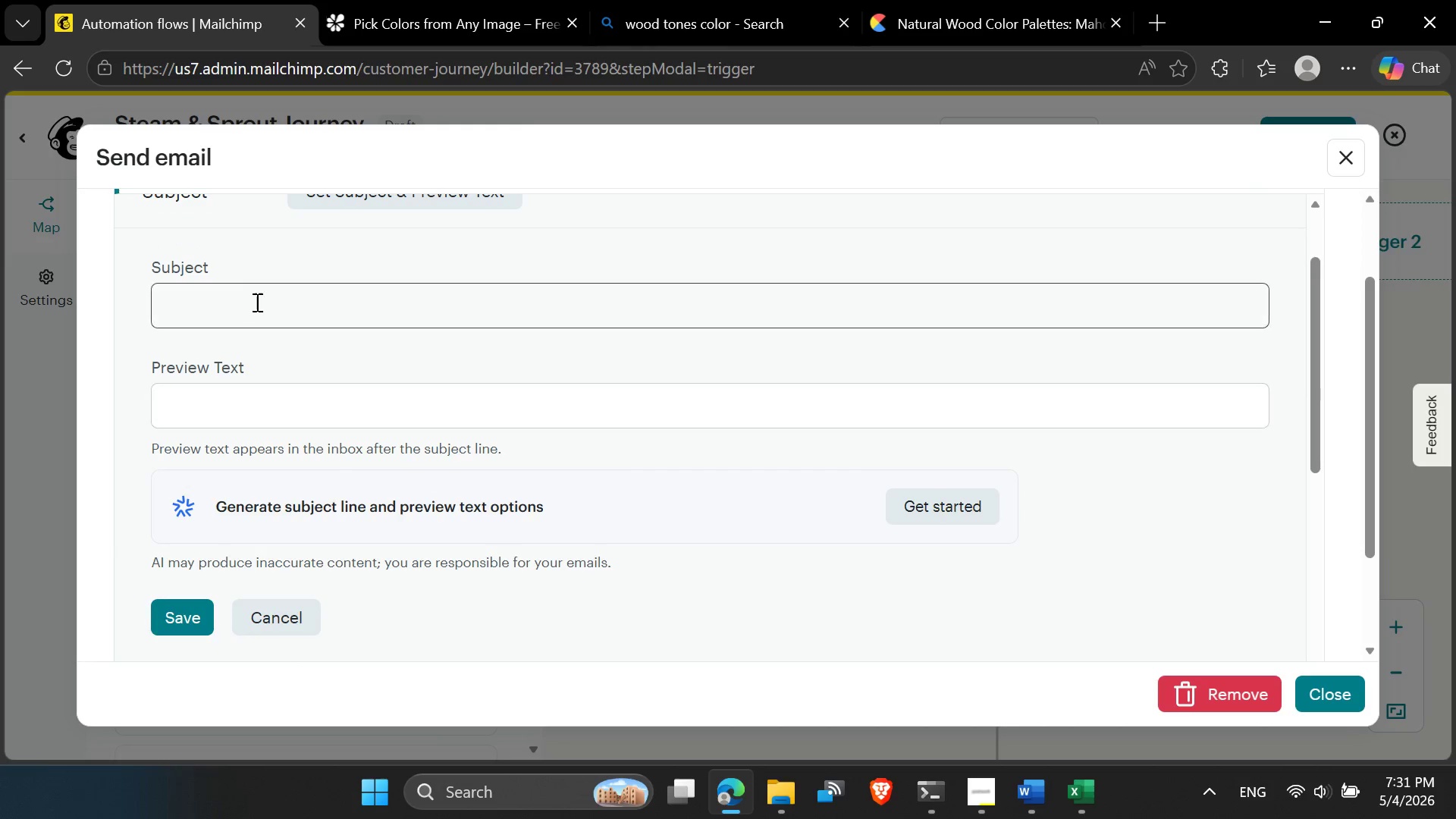 
left_click([251, 299])
 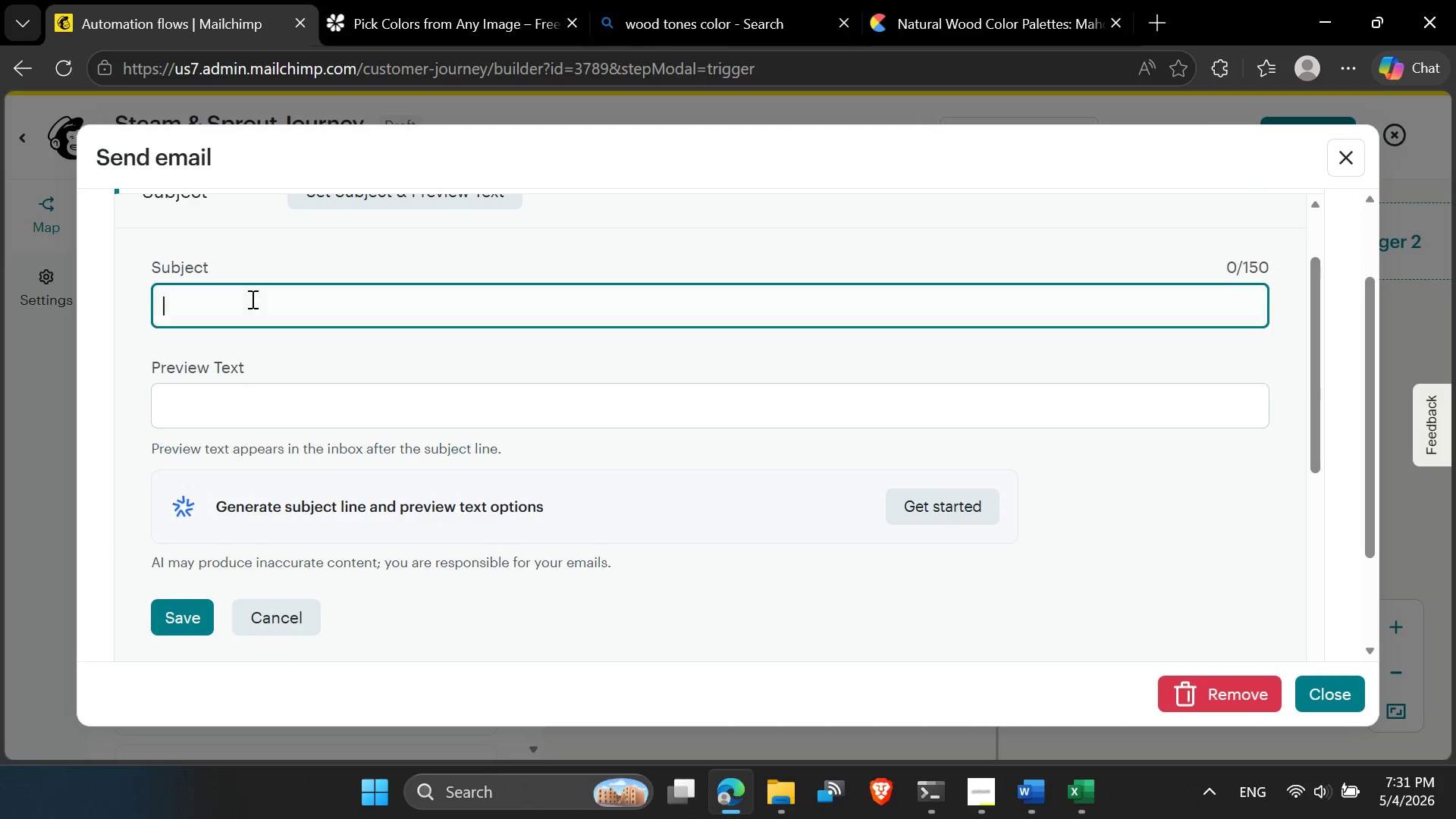 
right_click([251, 299])
 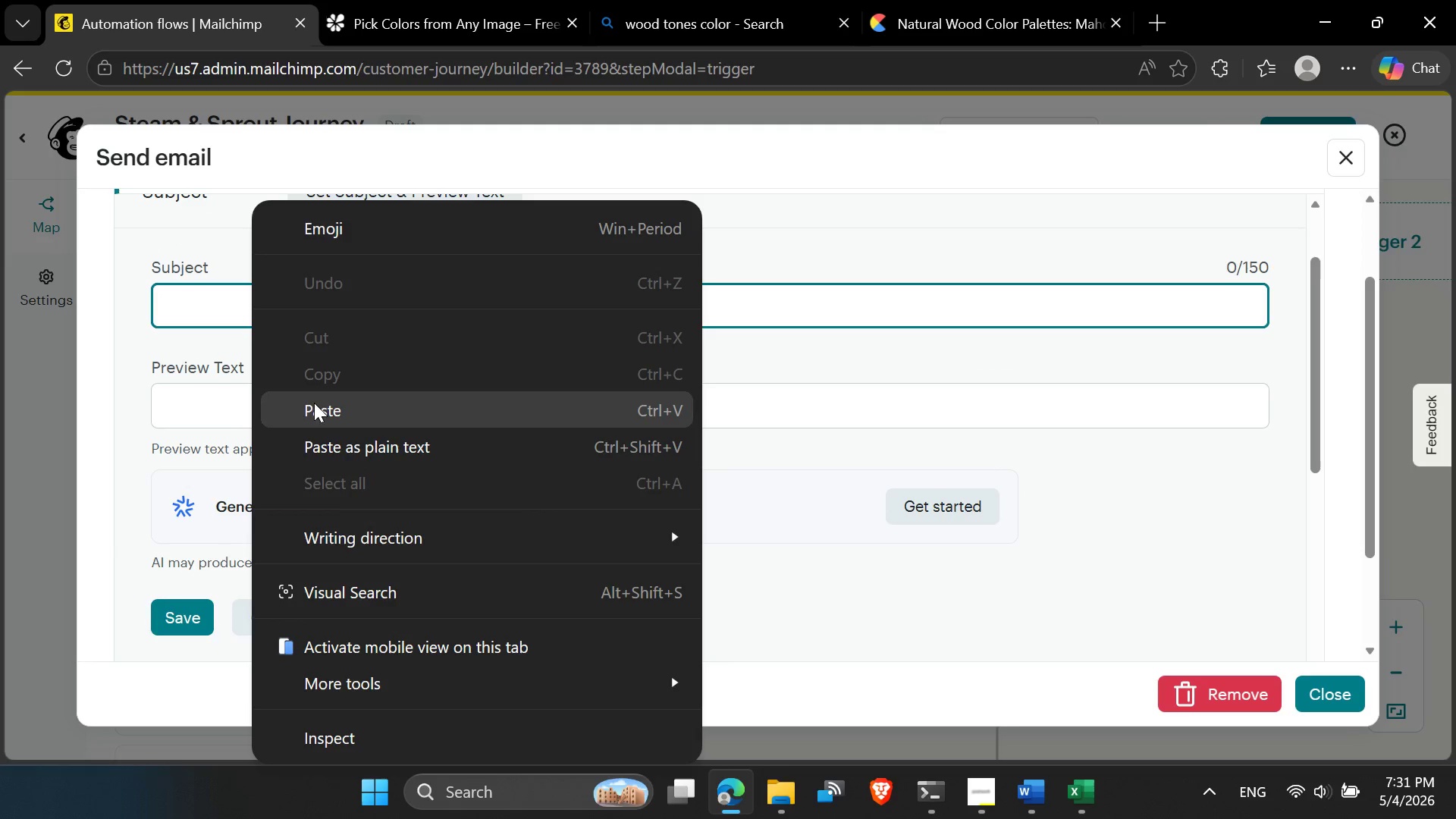 
left_click([320, 418])
 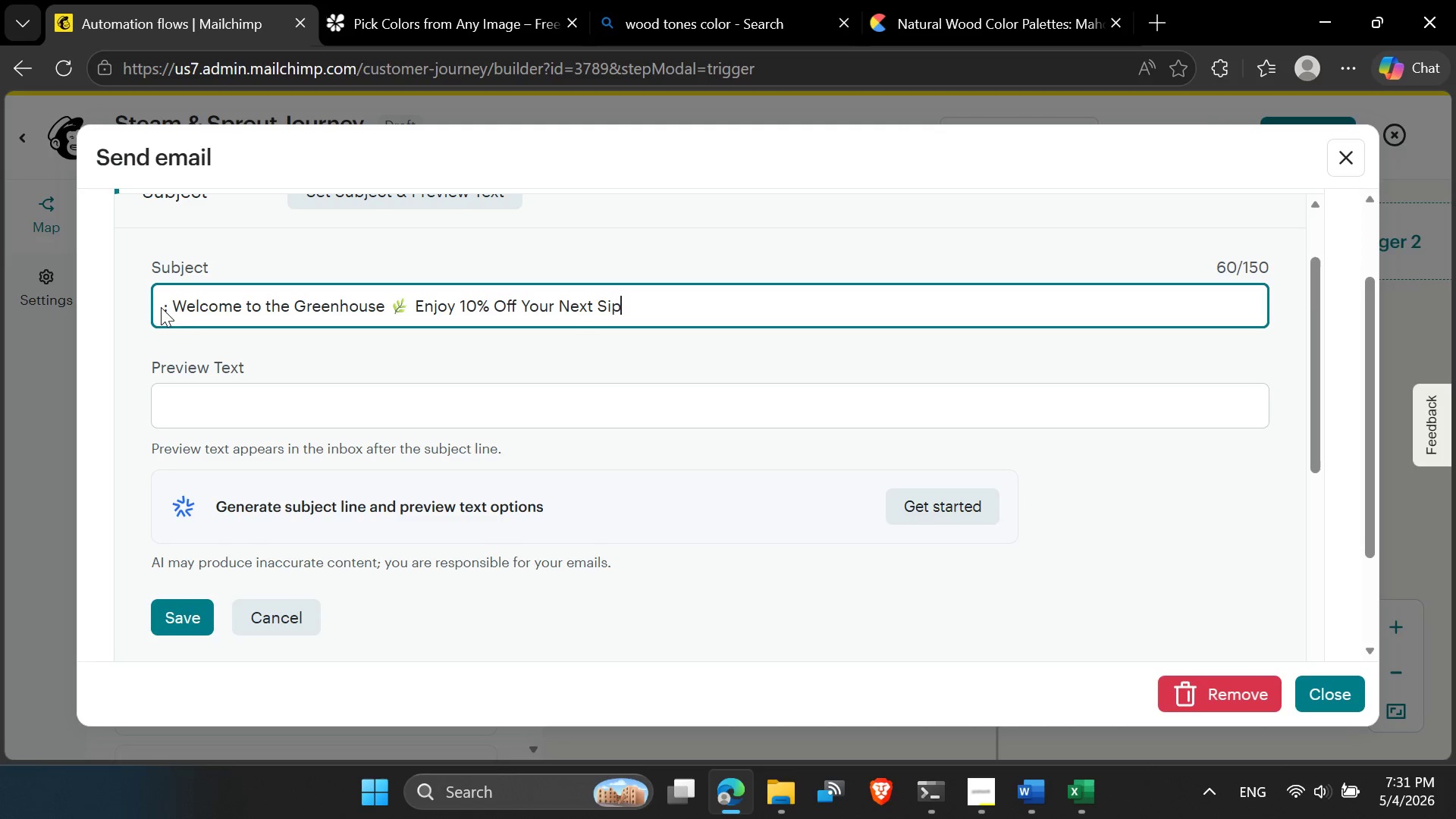 
left_click([171, 302])
 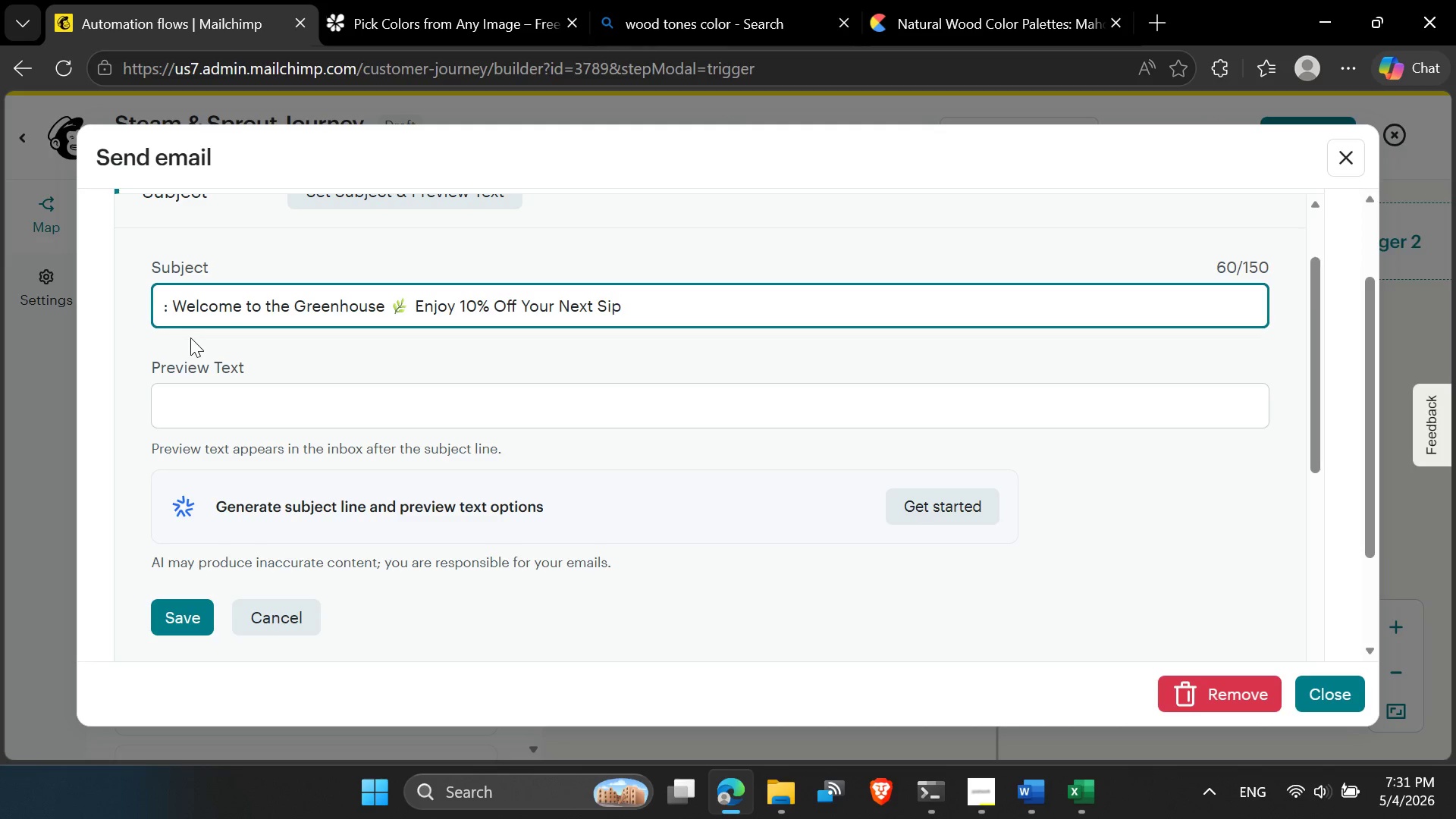 
key(Backspace)
 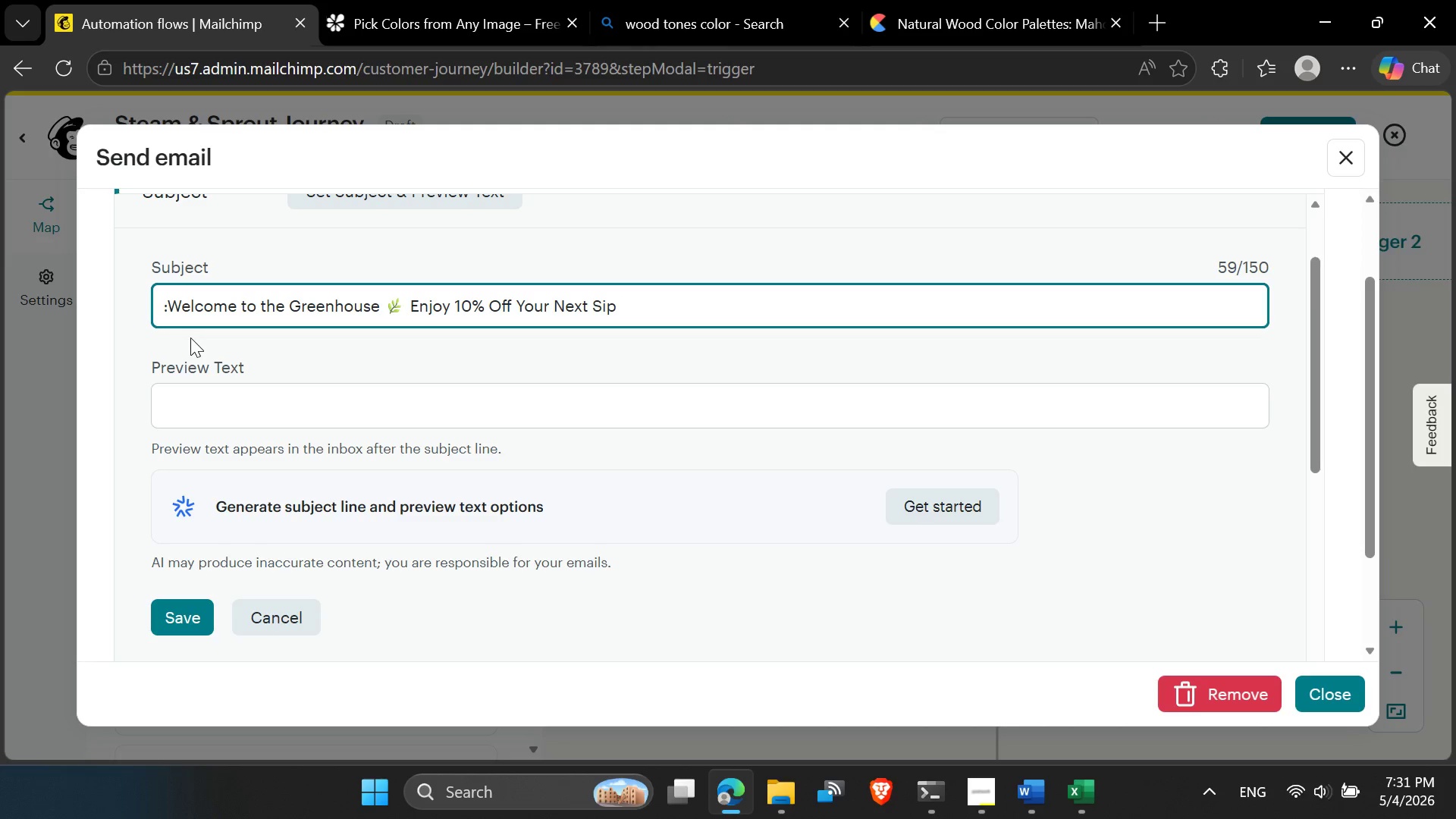 
key(Backspace)
 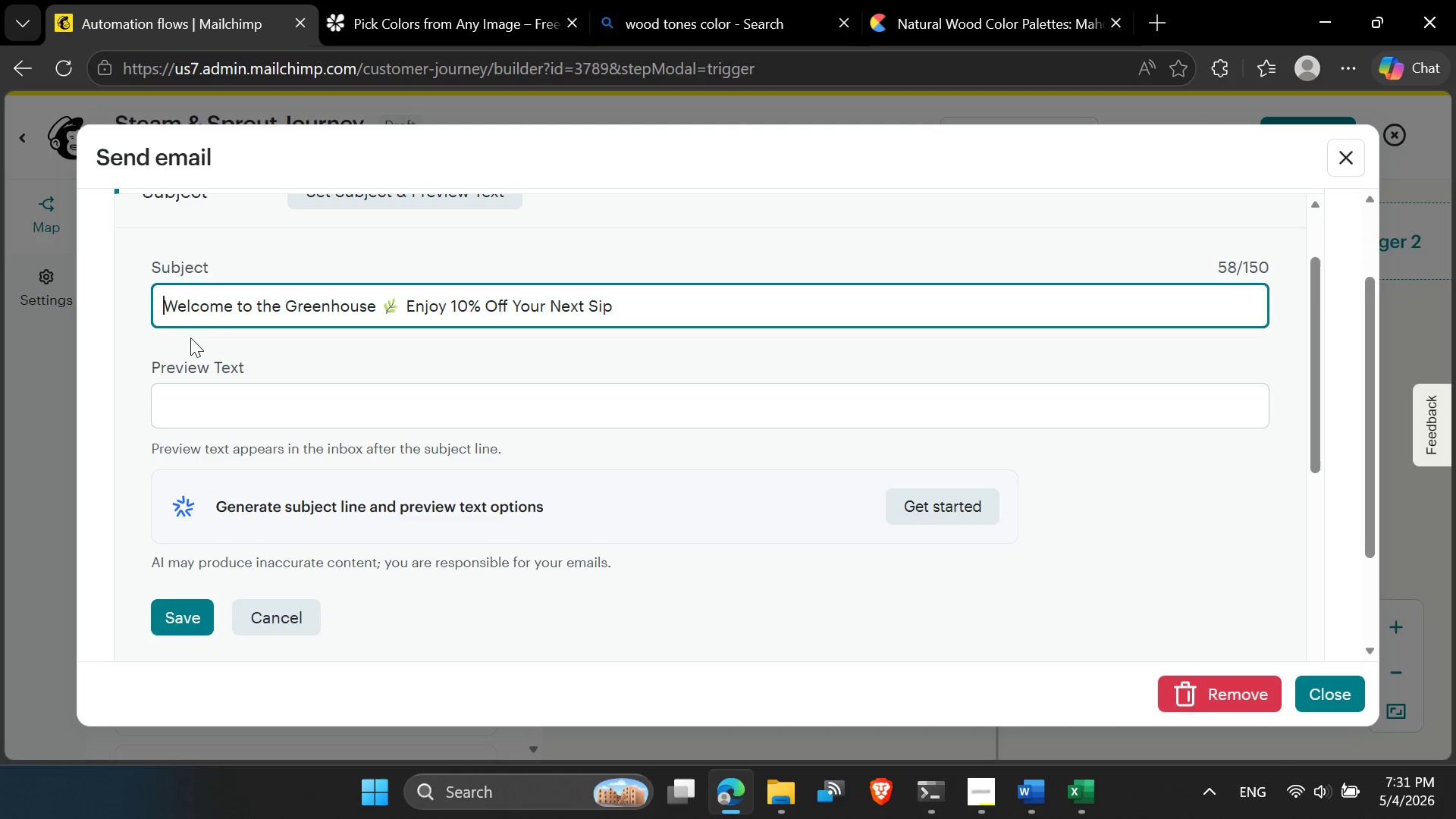 
key(Backspace)
 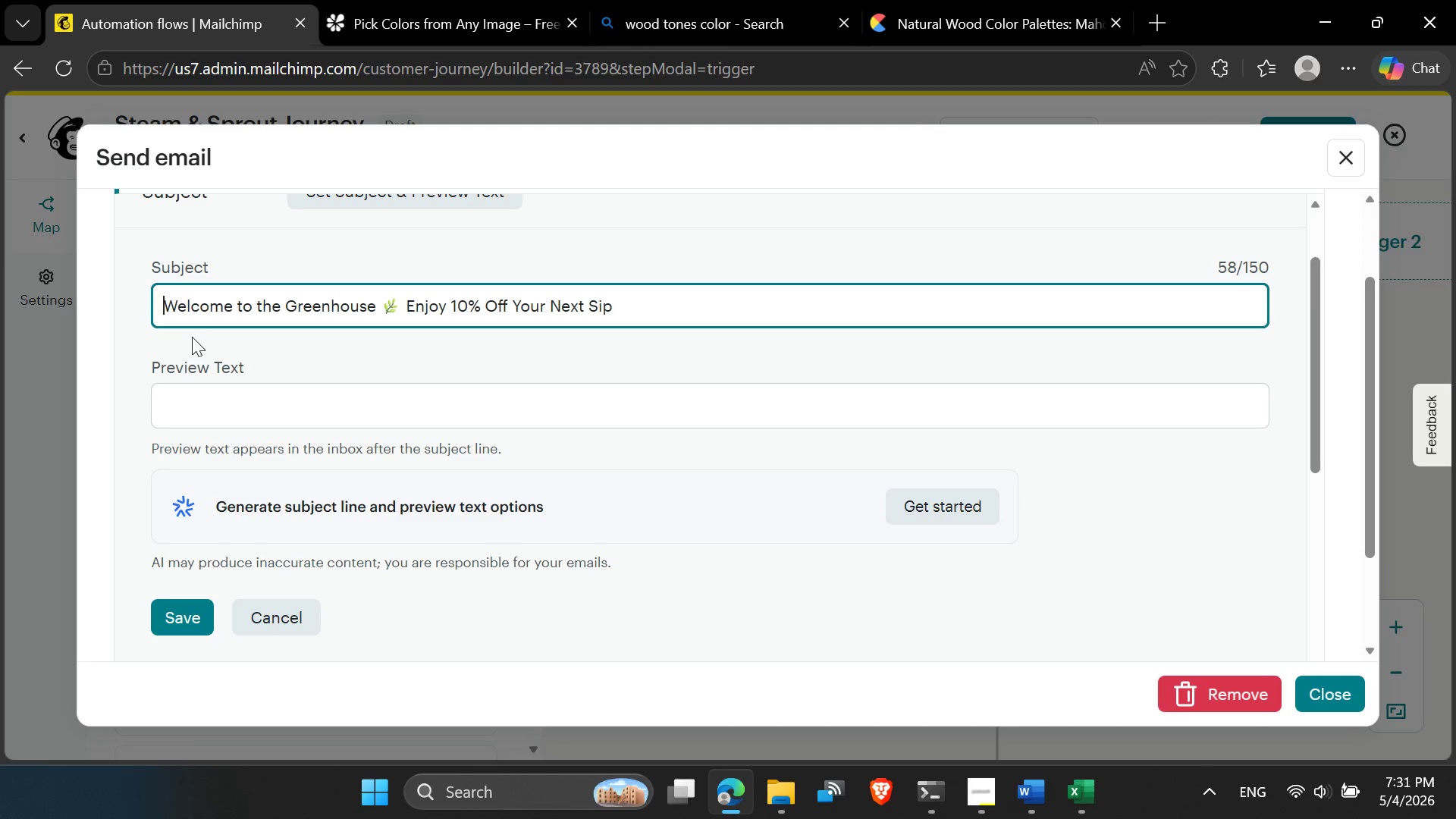 
left_click([271, 416])
 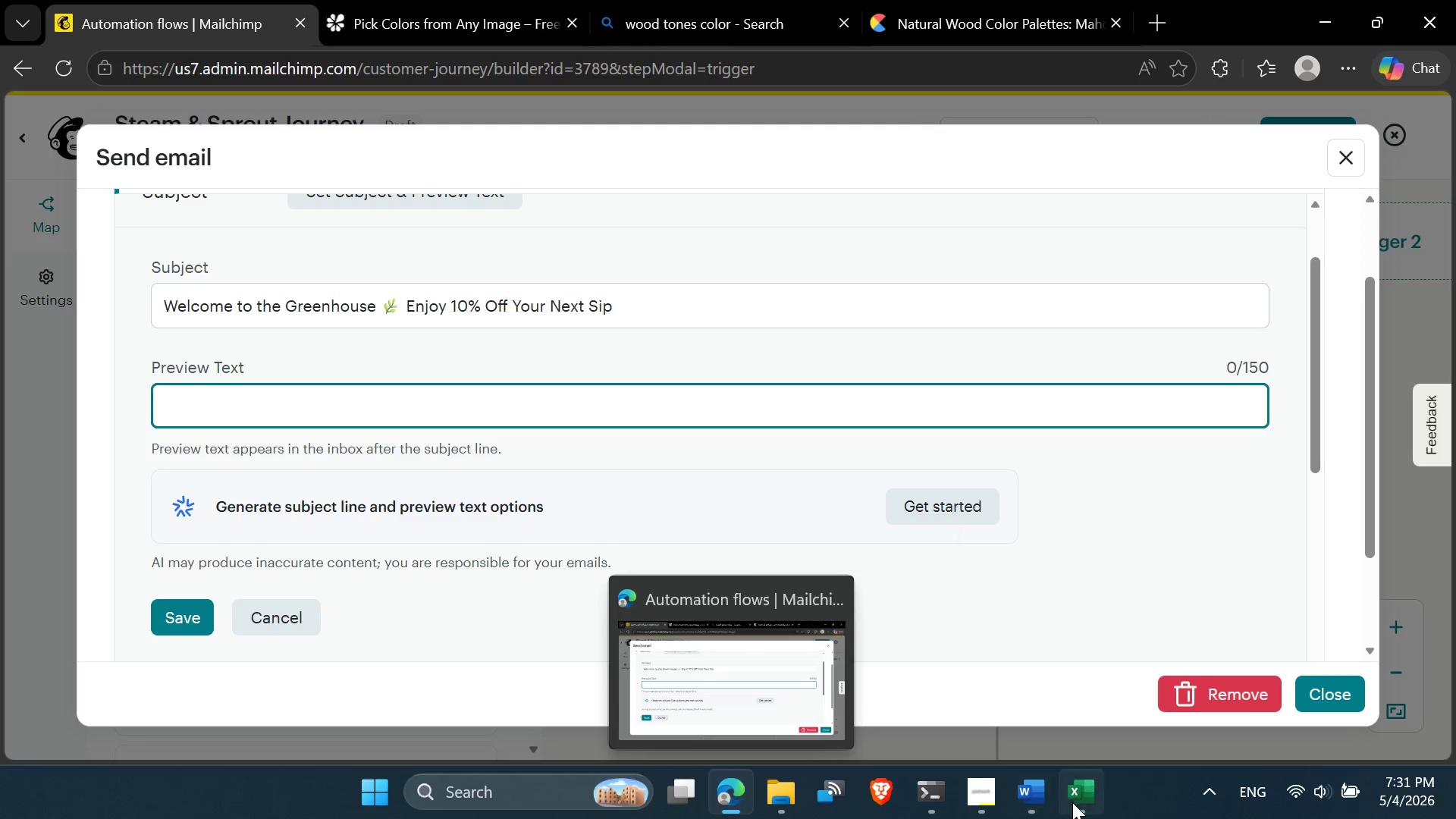 
left_click([1034, 796])
 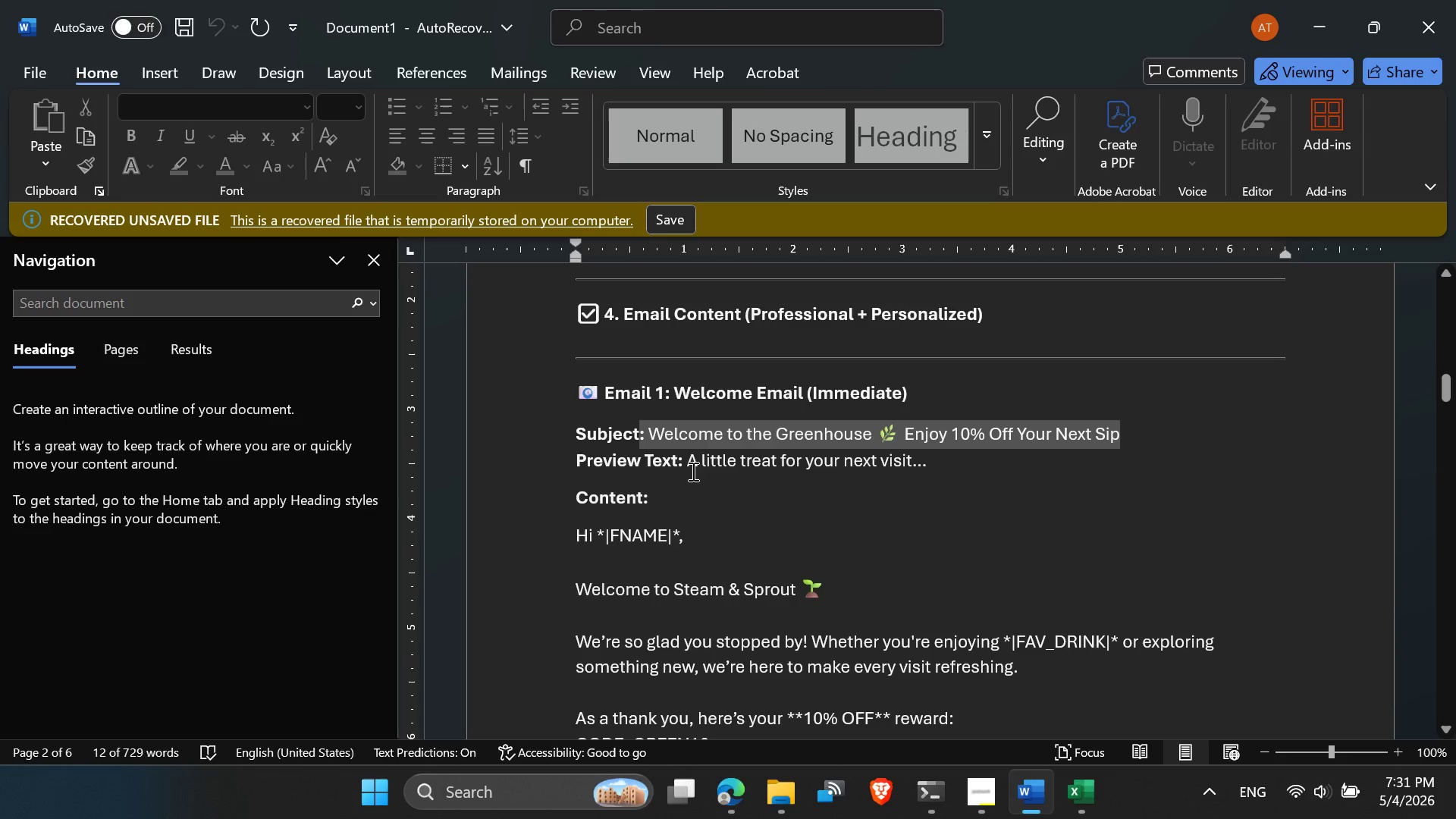 
left_click_drag(start_coordinate=[689, 464], to_coordinate=[927, 461])
 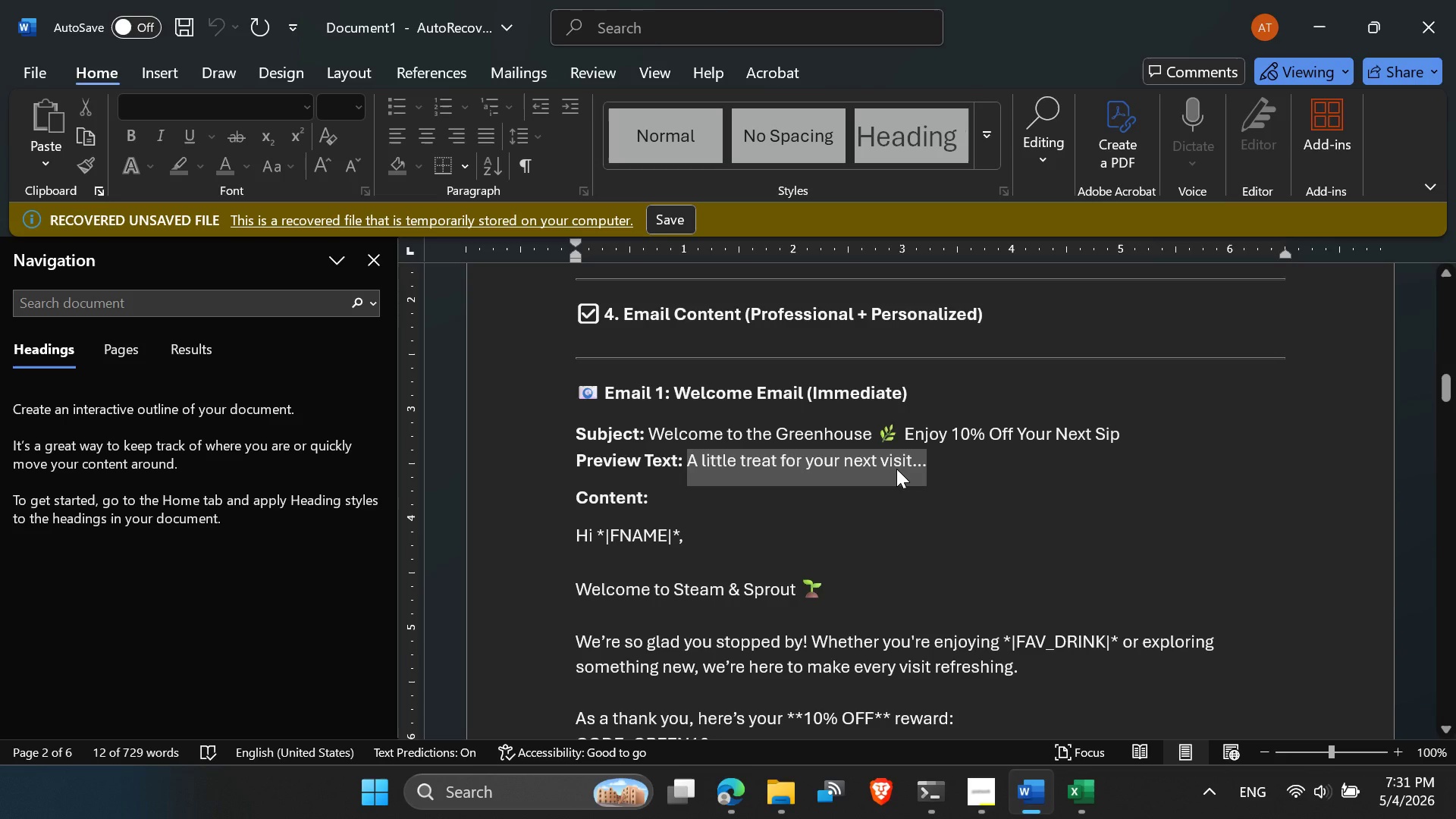 
right_click([896, 469])
 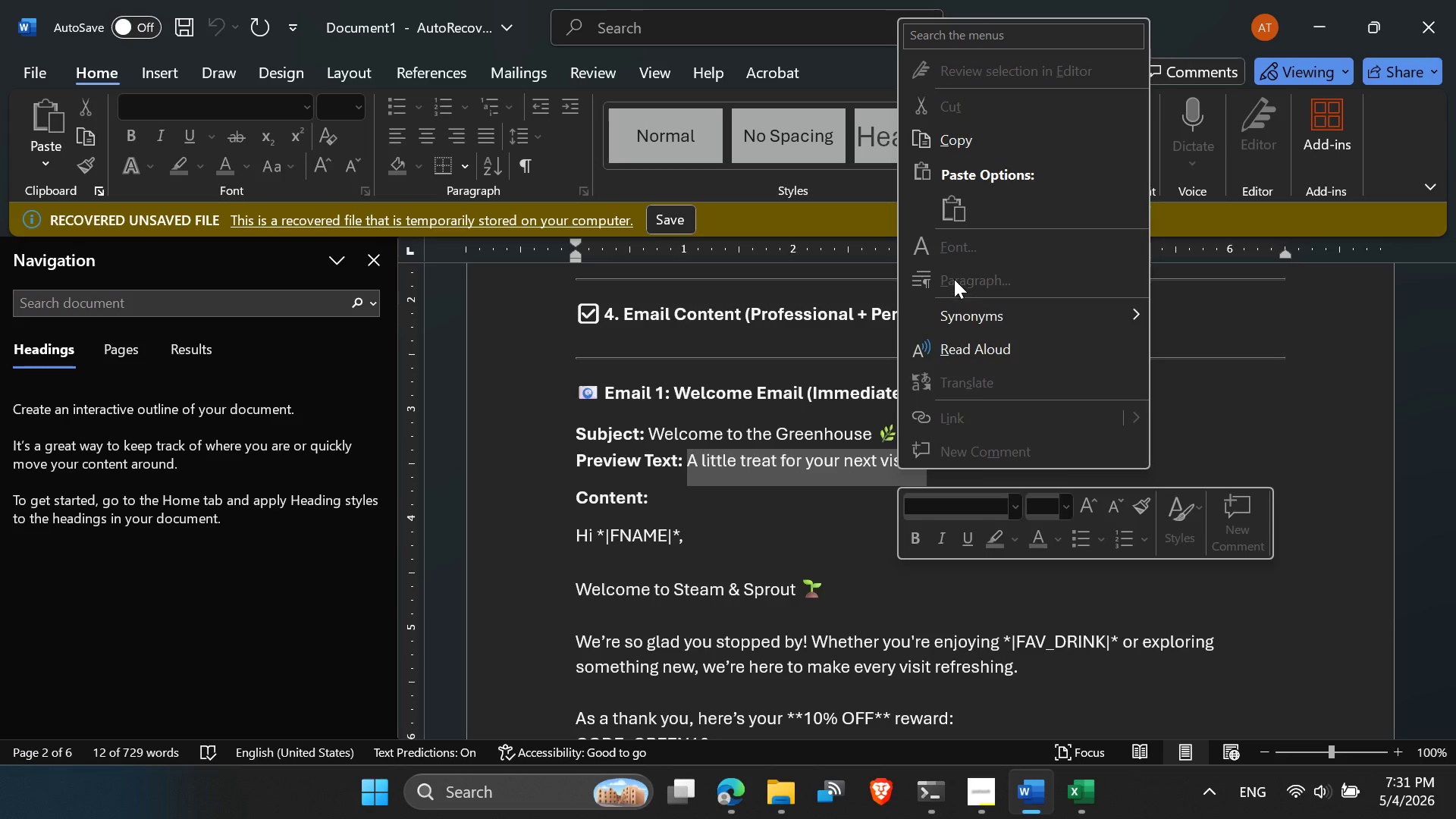 
left_click([962, 140])
 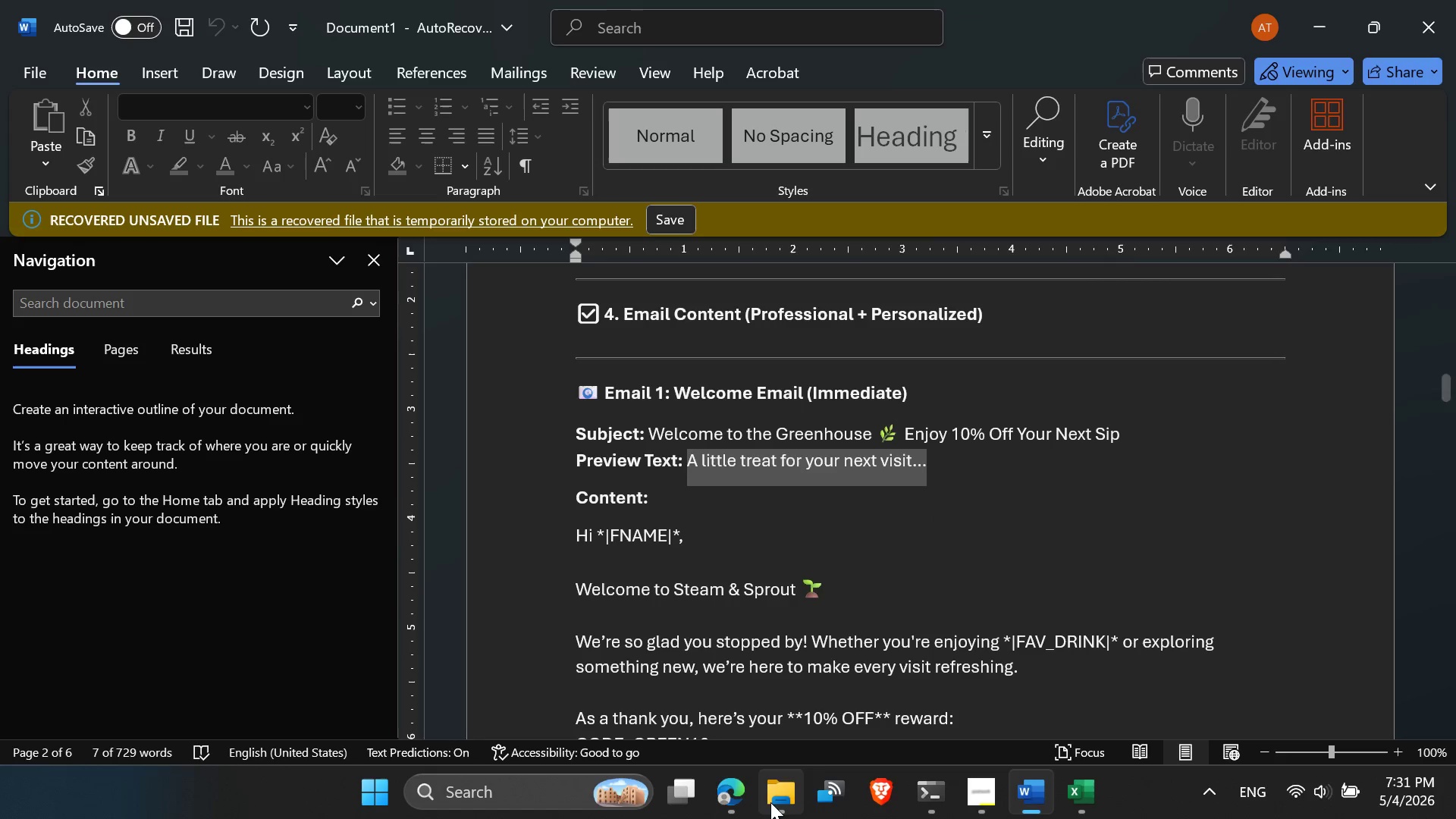 
left_click([748, 808])
 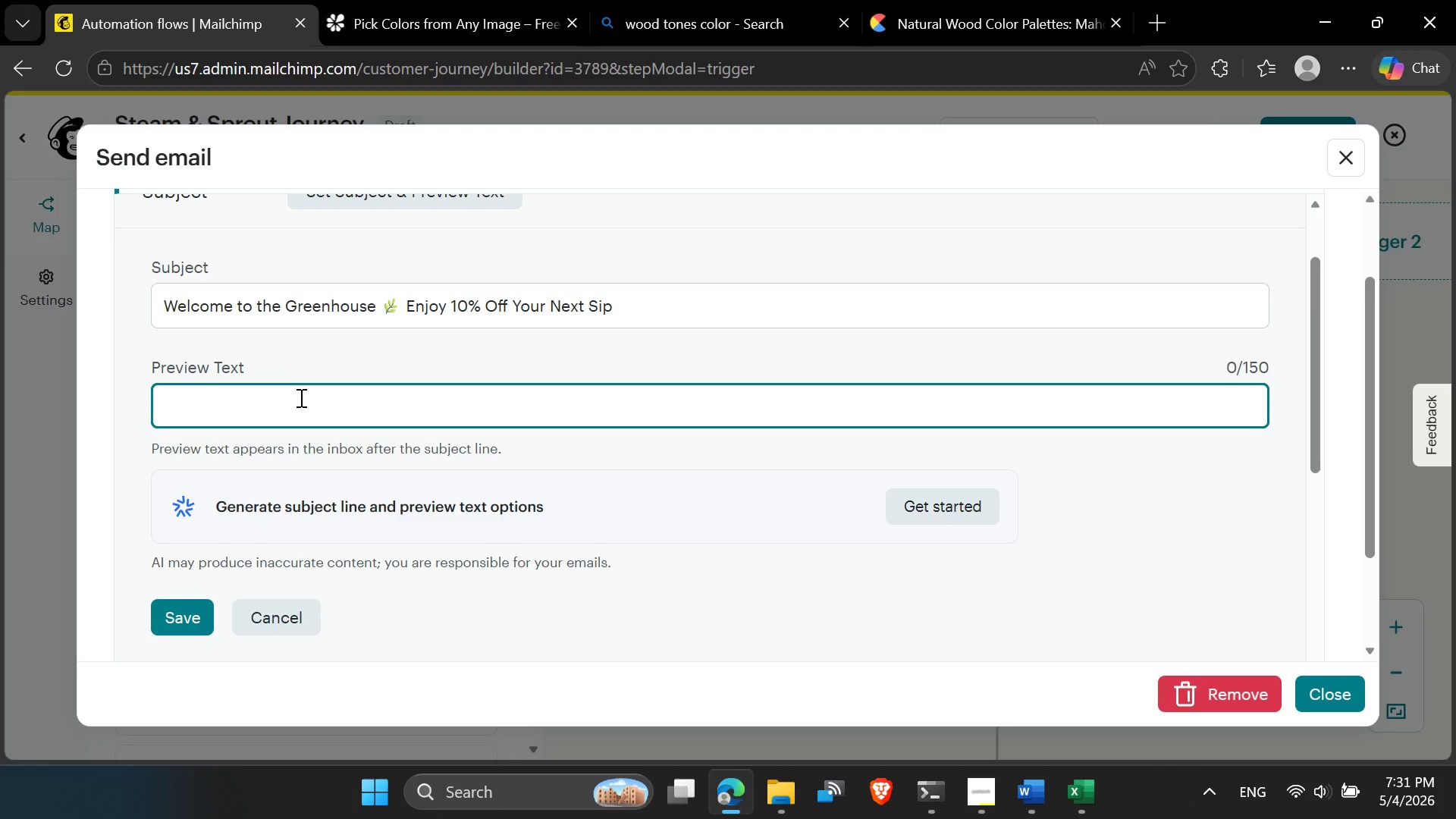 
left_click([291, 404])
 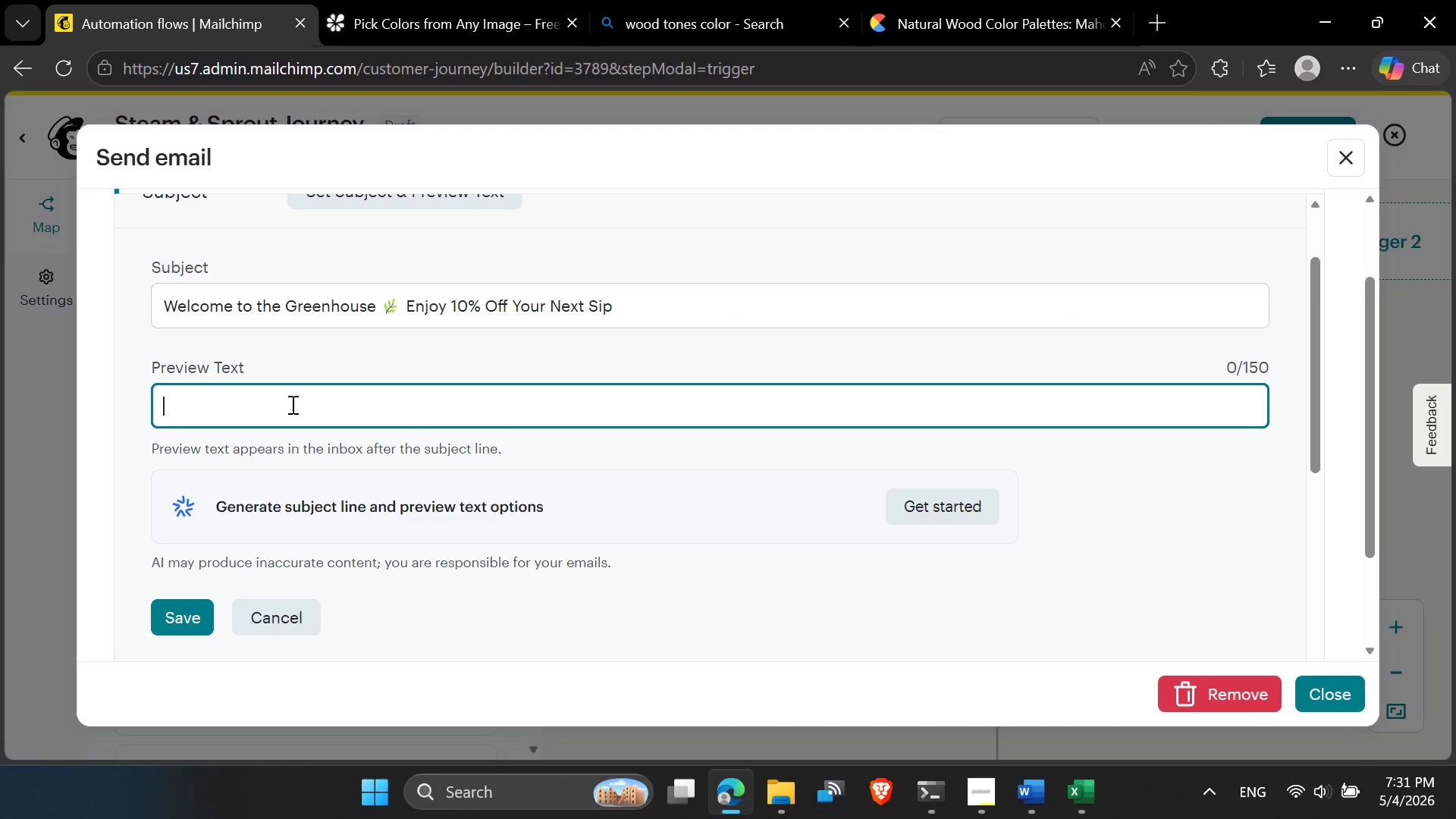 
right_click([291, 404])
 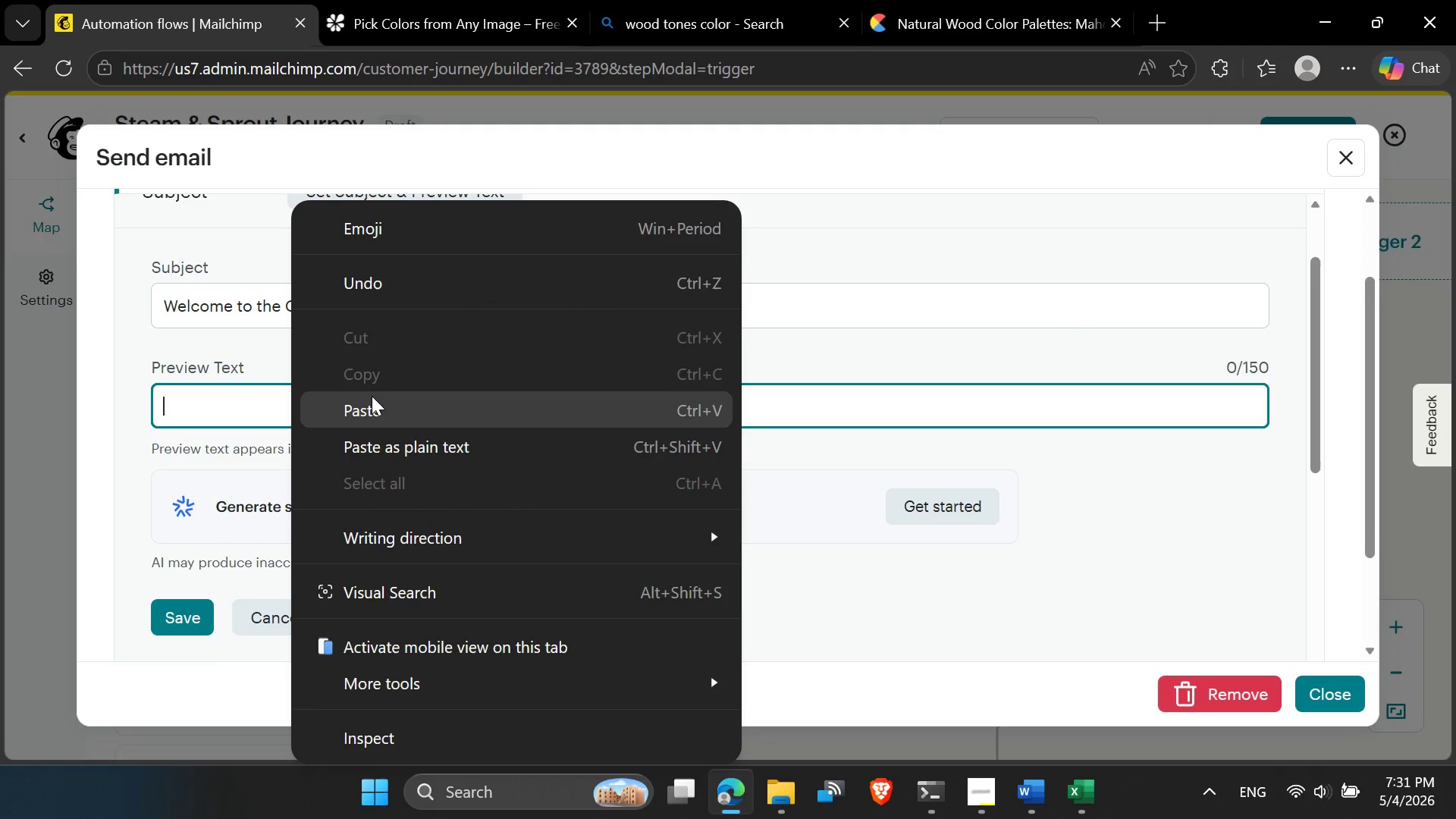 
left_click([375, 408])
 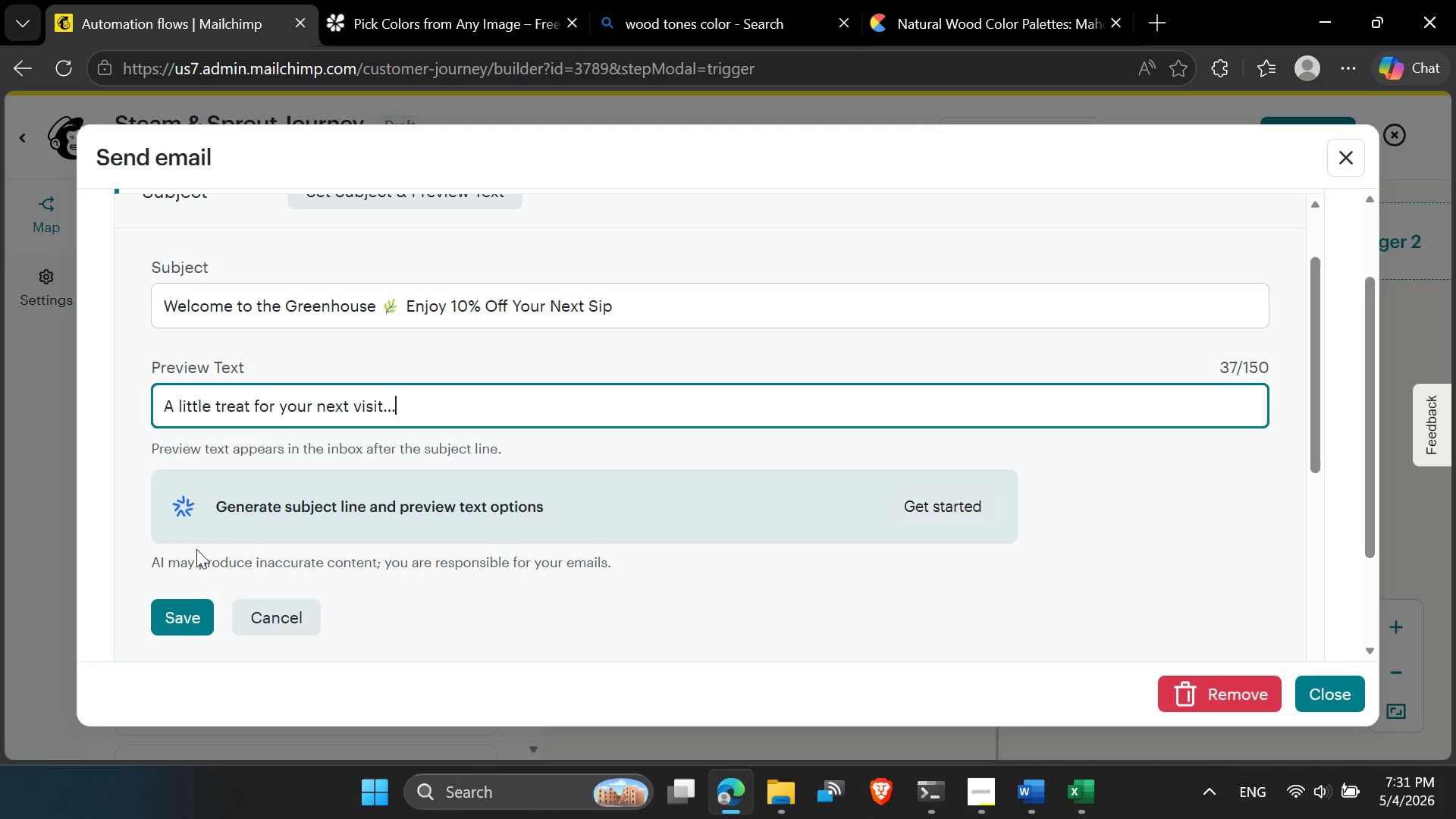 
left_click([188, 613])
 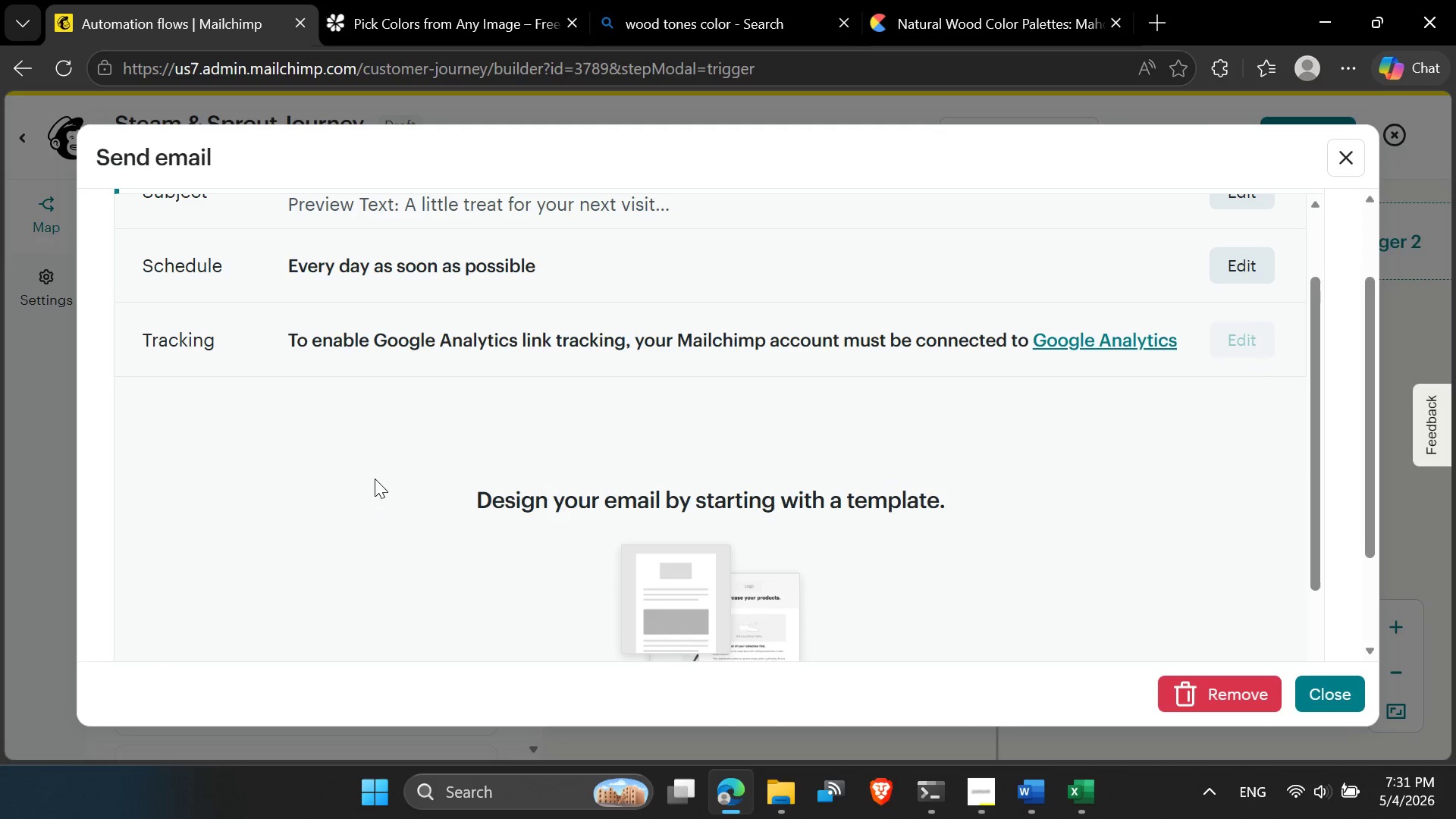 
scroll: coordinate [434, 445], scroll_direction: up, amount: 2.0
 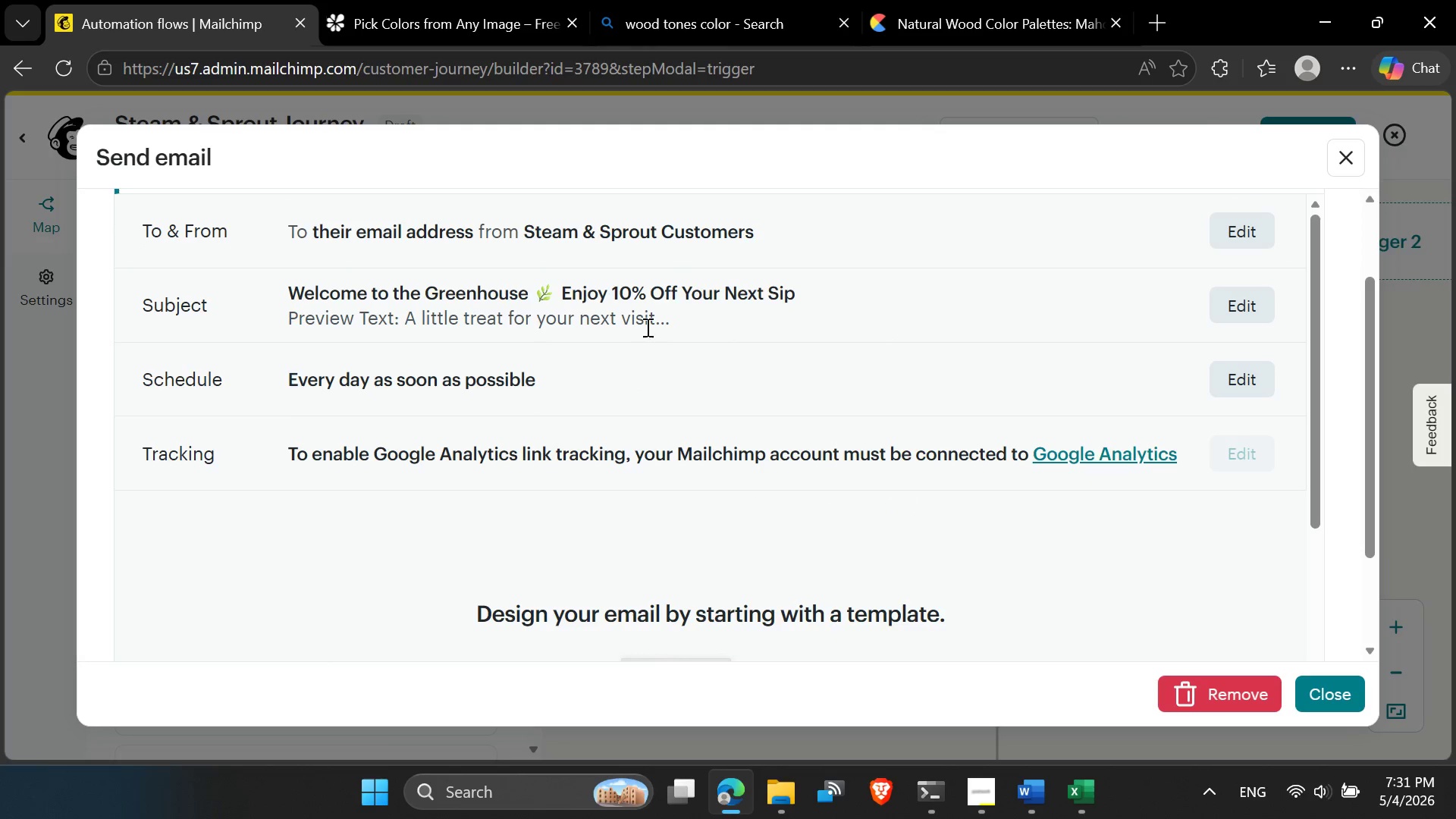 
scroll: coordinate [640, 337], scroll_direction: down, amount: 1.0
 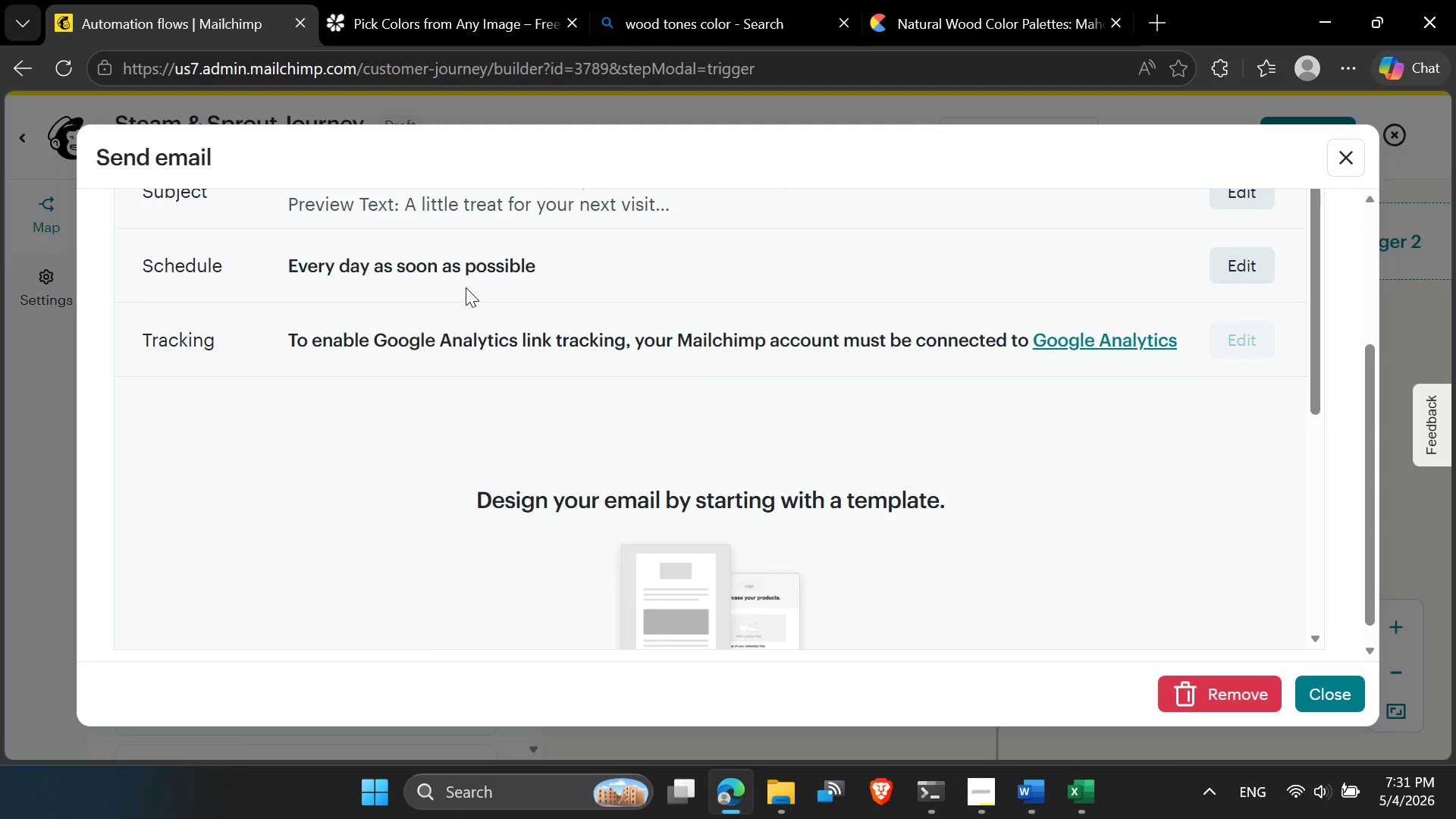 
double_click([513, 265])
 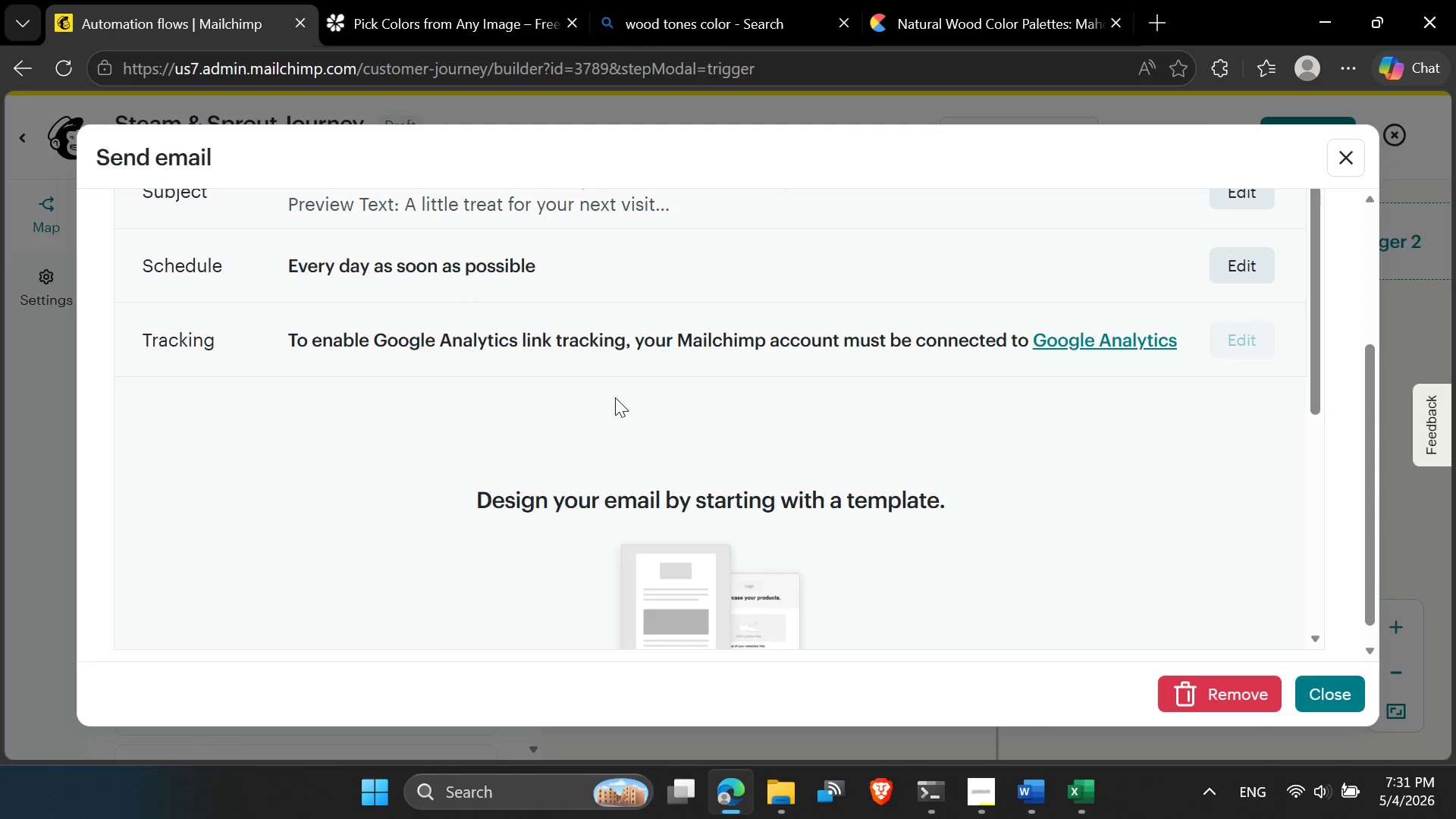 
triple_click([616, 397])
 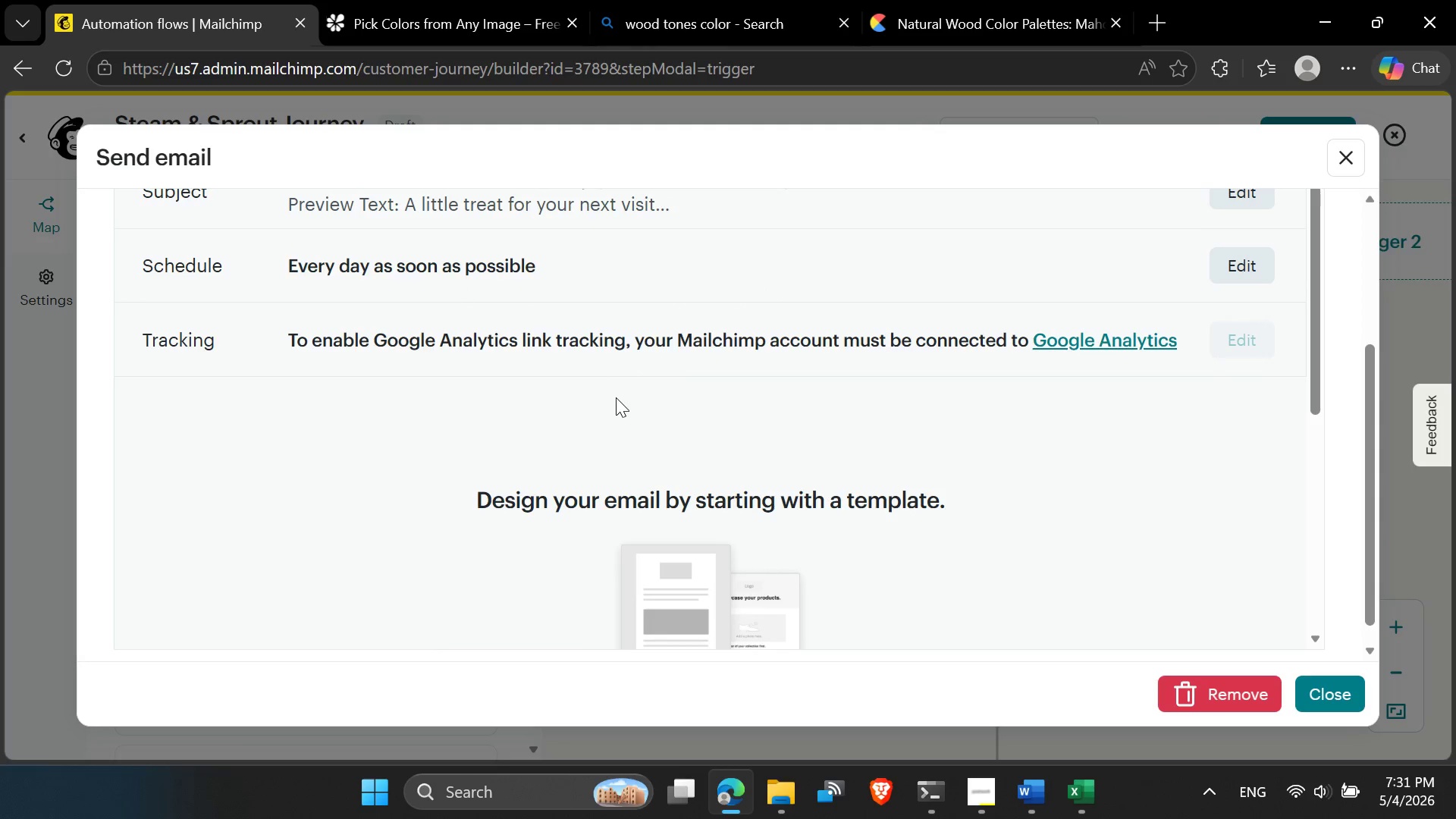 
scroll: coordinate [616, 399], scroll_direction: down, amount: 3.0
 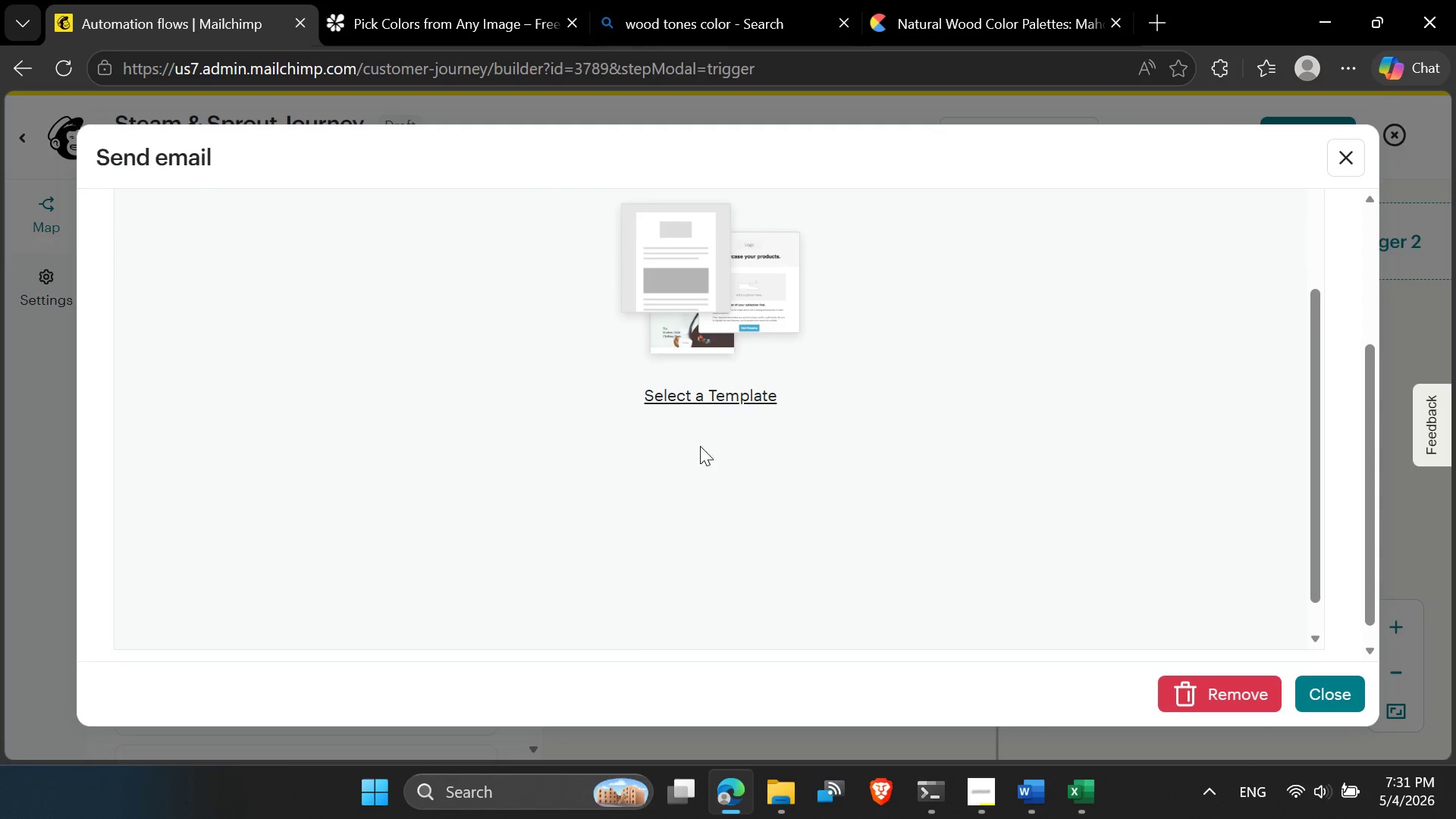 
scroll: coordinate [688, 420], scroll_direction: up, amount: 2.0
 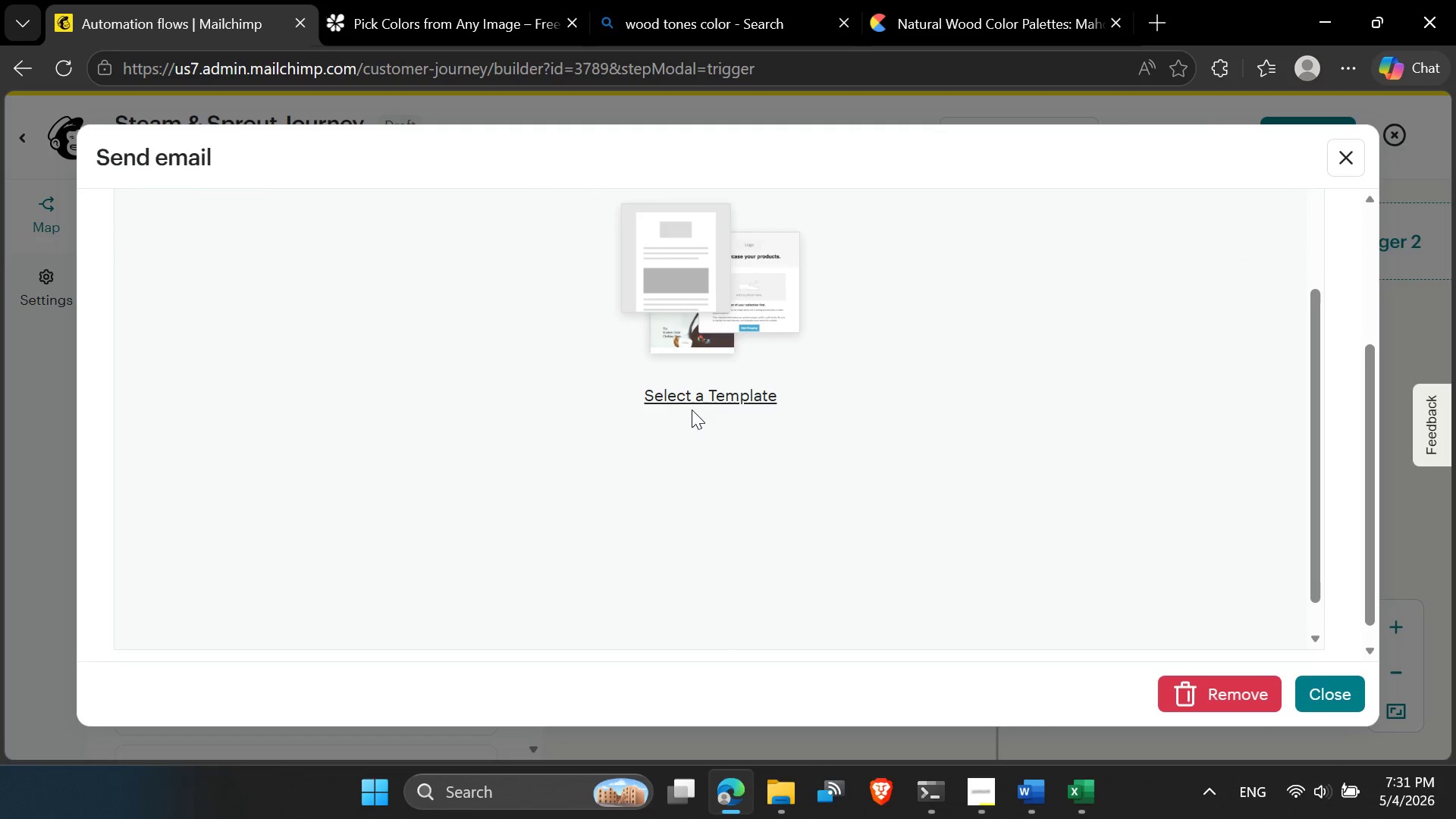 
left_click([689, 407])
 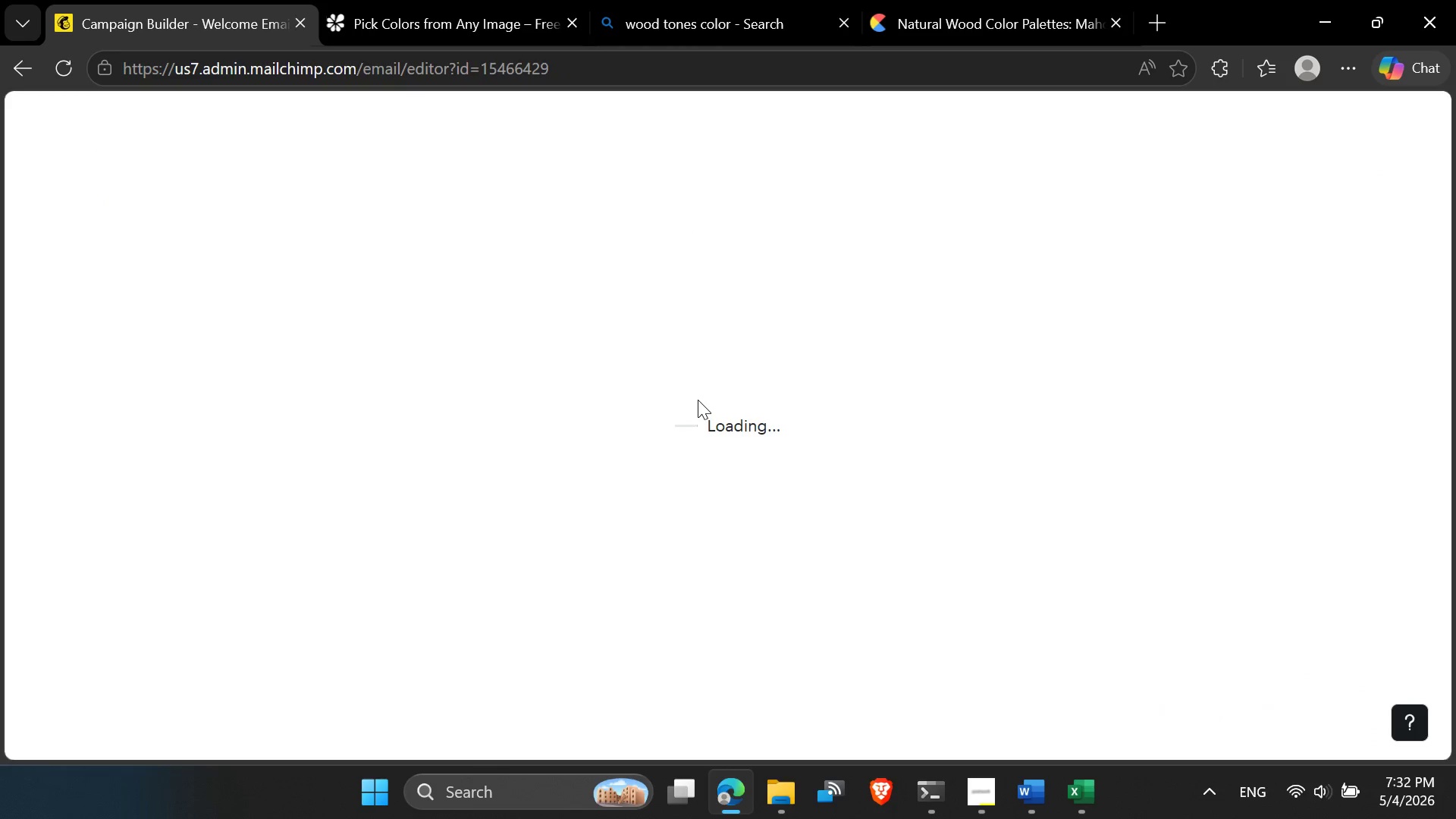 
scroll: coordinate [698, 400], scroll_direction: down, amount: 2.0
 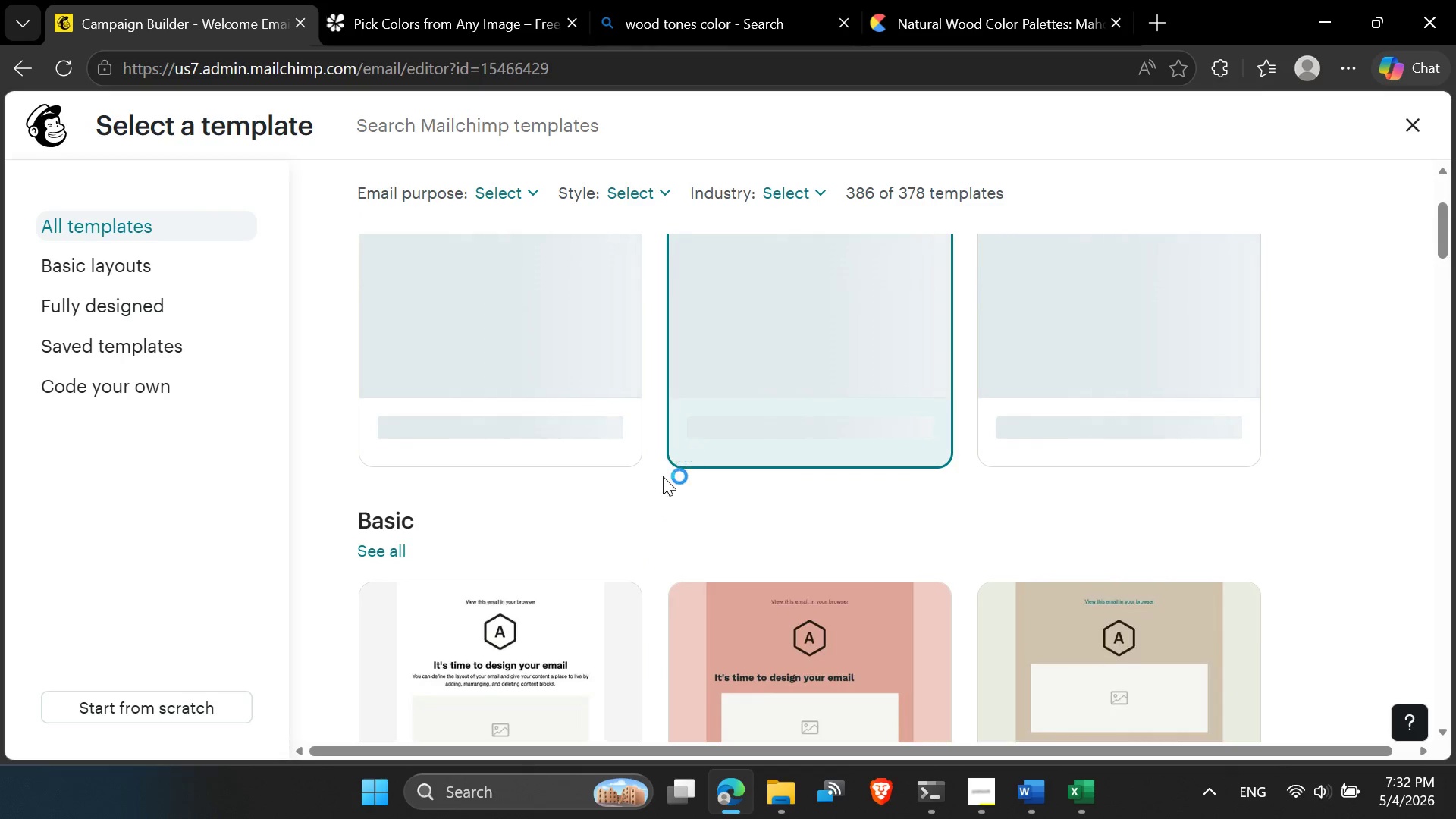 
scroll: coordinate [657, 484], scroll_direction: up, amount: 3.0
 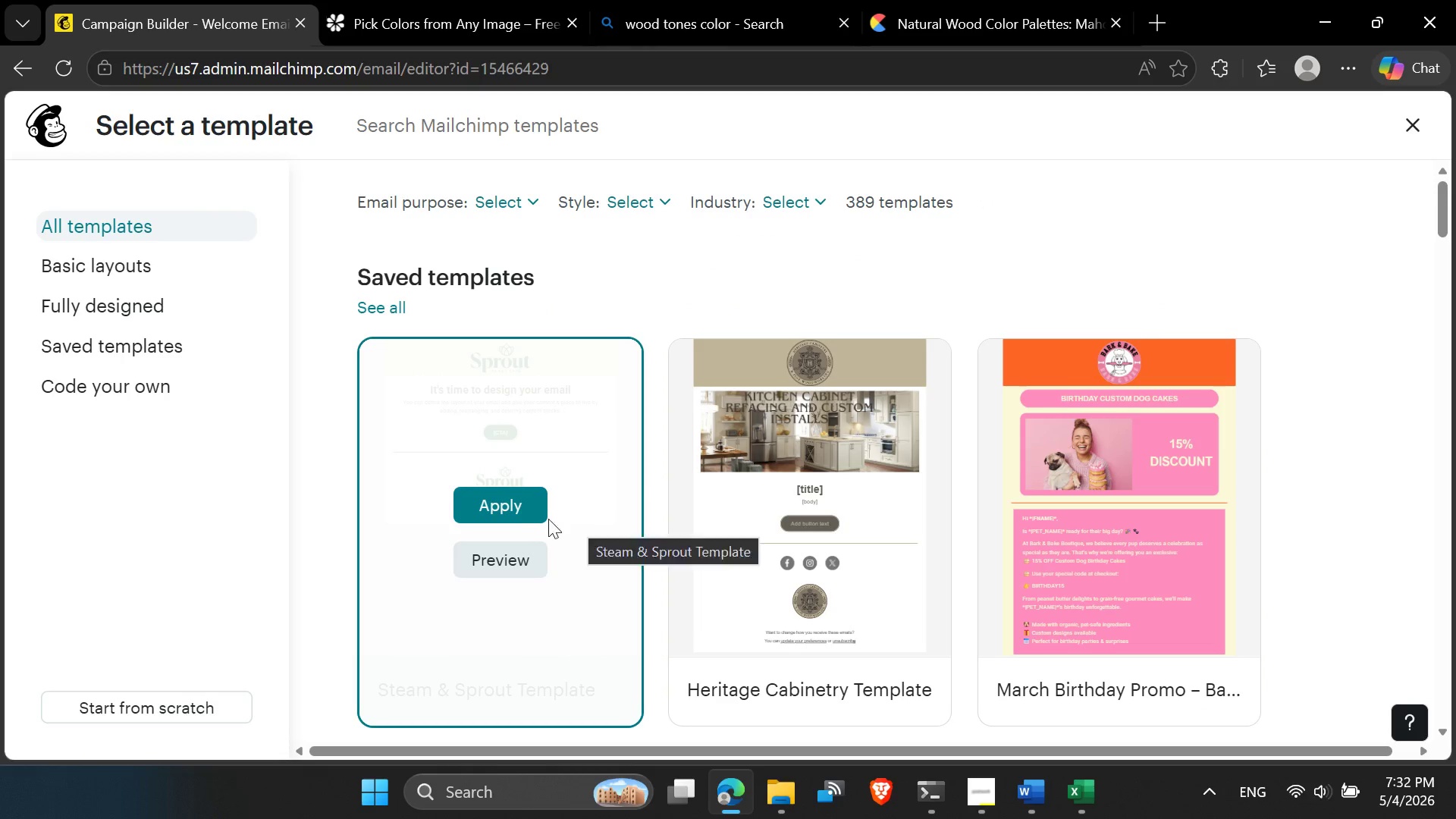 
wait(7.91)
 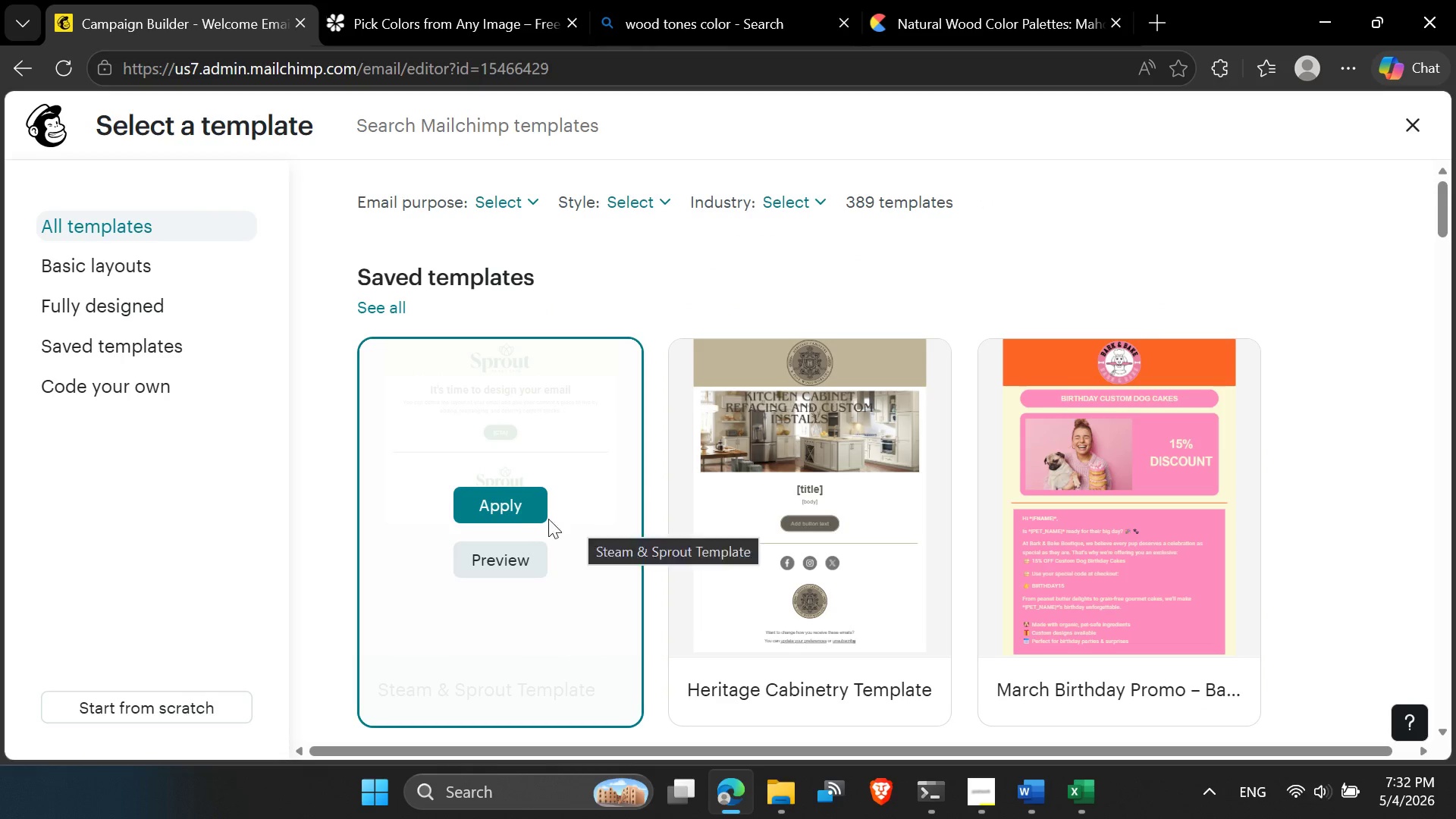 
left_click([510, 507])
 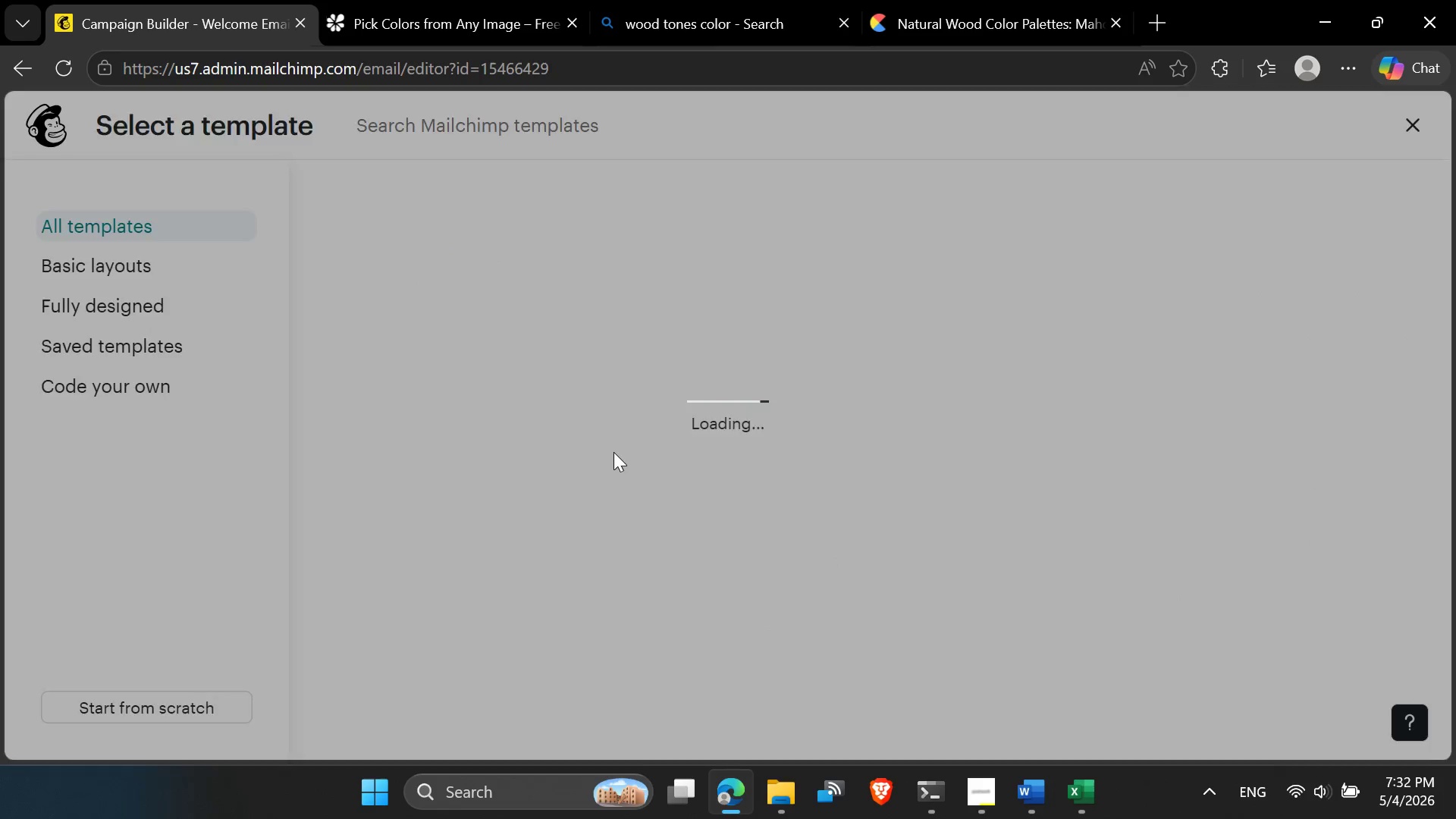 
wait(5.64)
 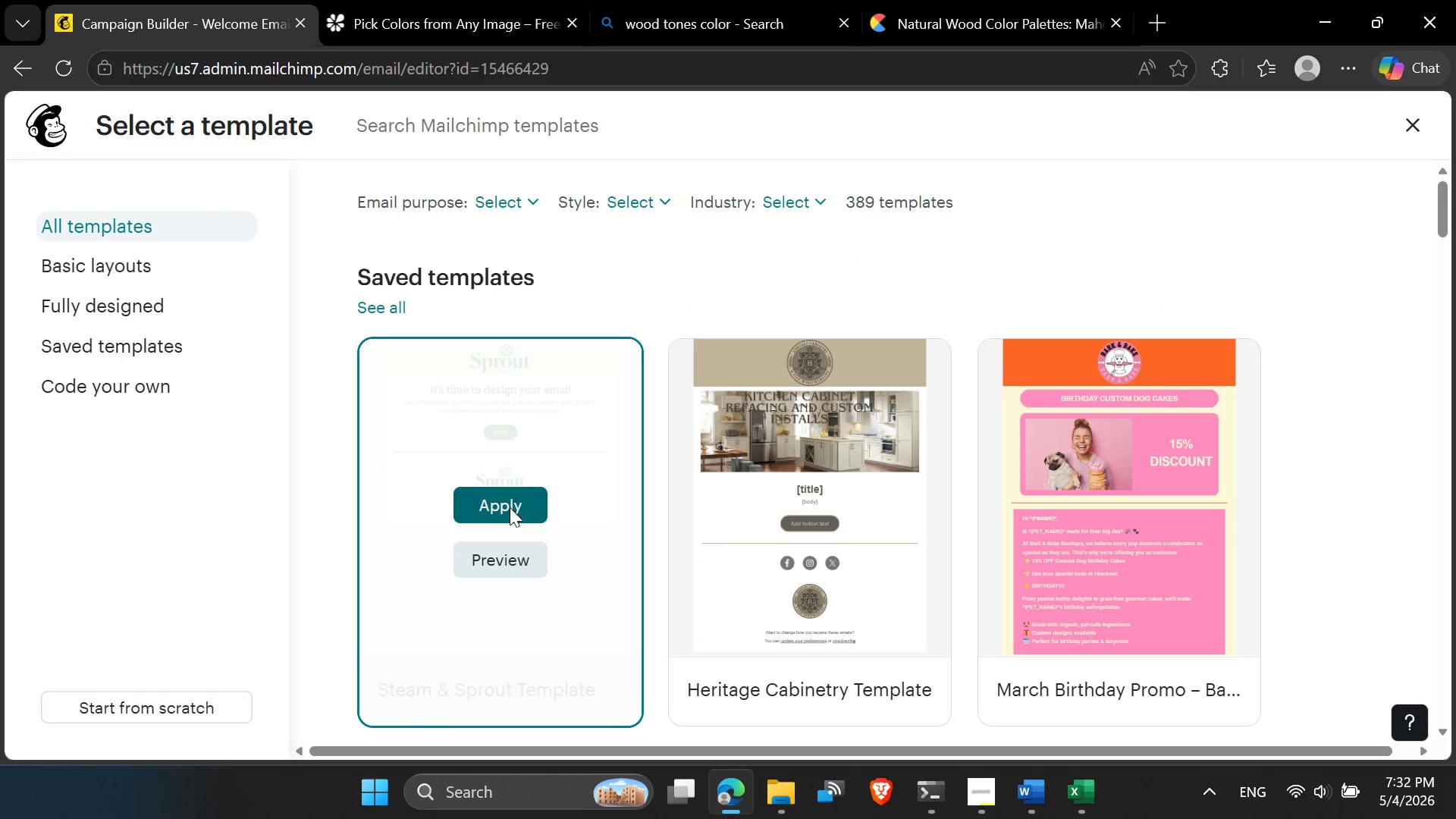 
scroll: coordinate [613, 453], scroll_direction: up, amount: 1.0
 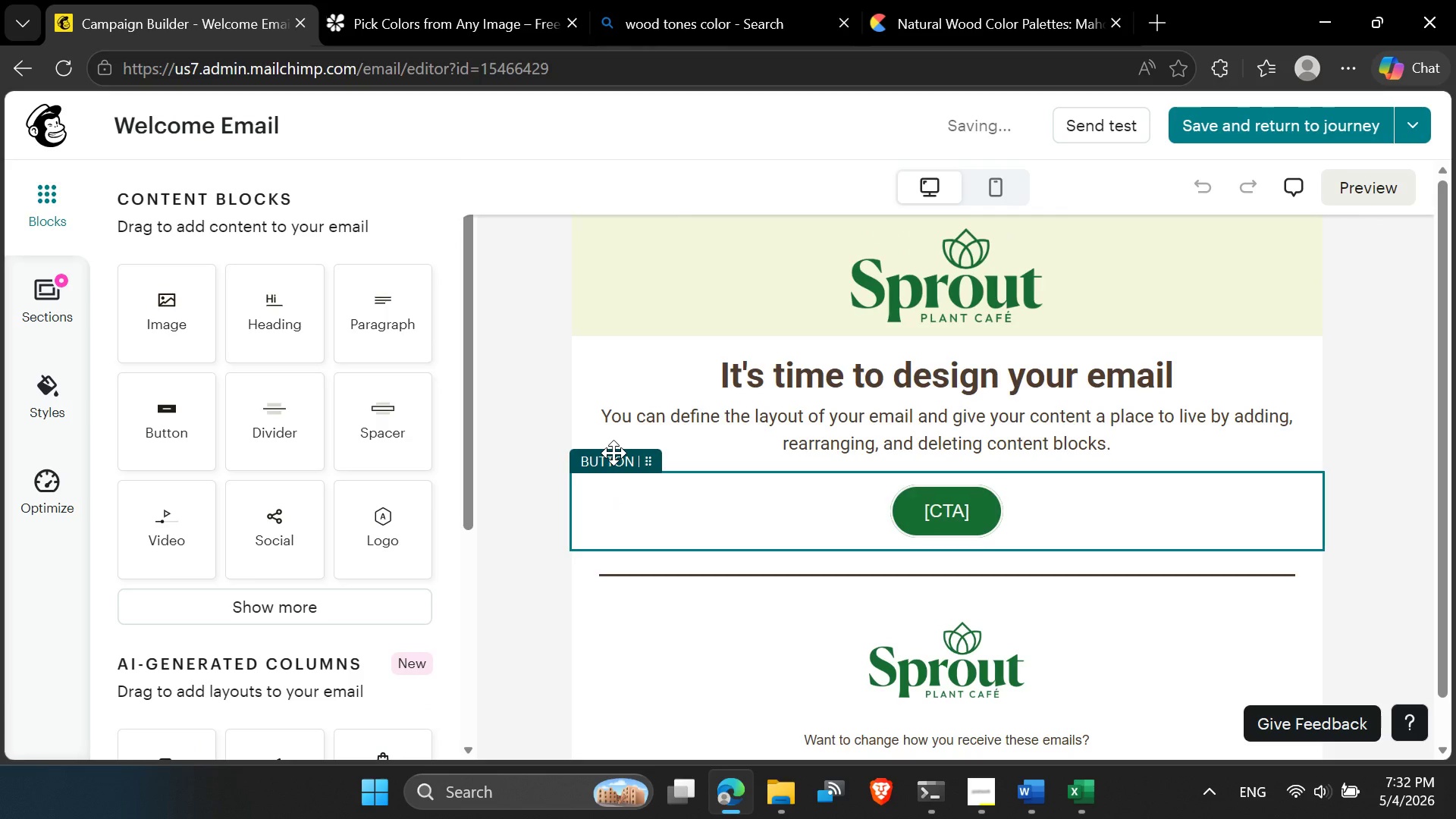 
scroll: coordinate [613, 453], scroll_direction: down, amount: 1.0
 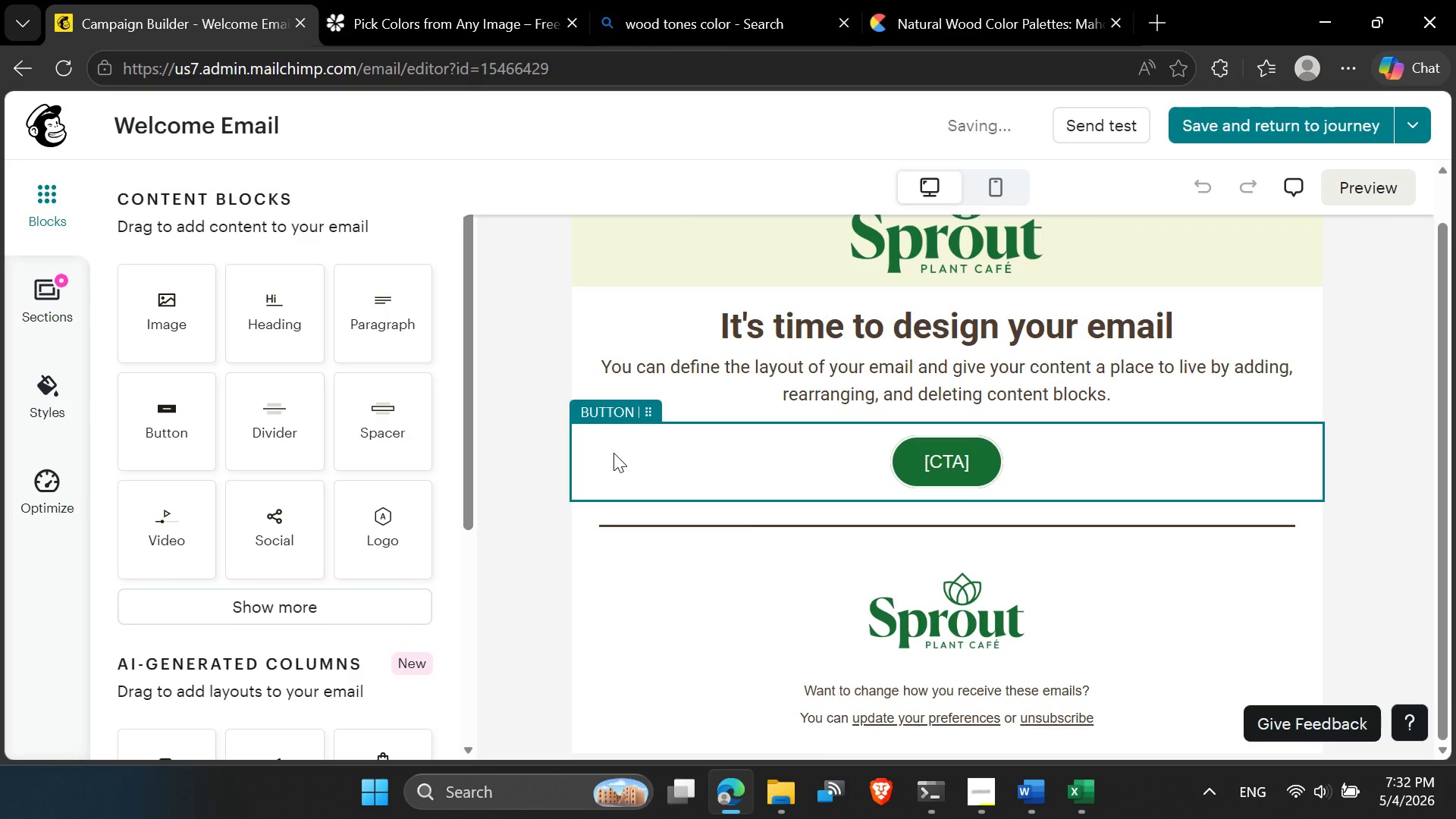 
scroll: coordinate [613, 453], scroll_direction: up, amount: 1.0
 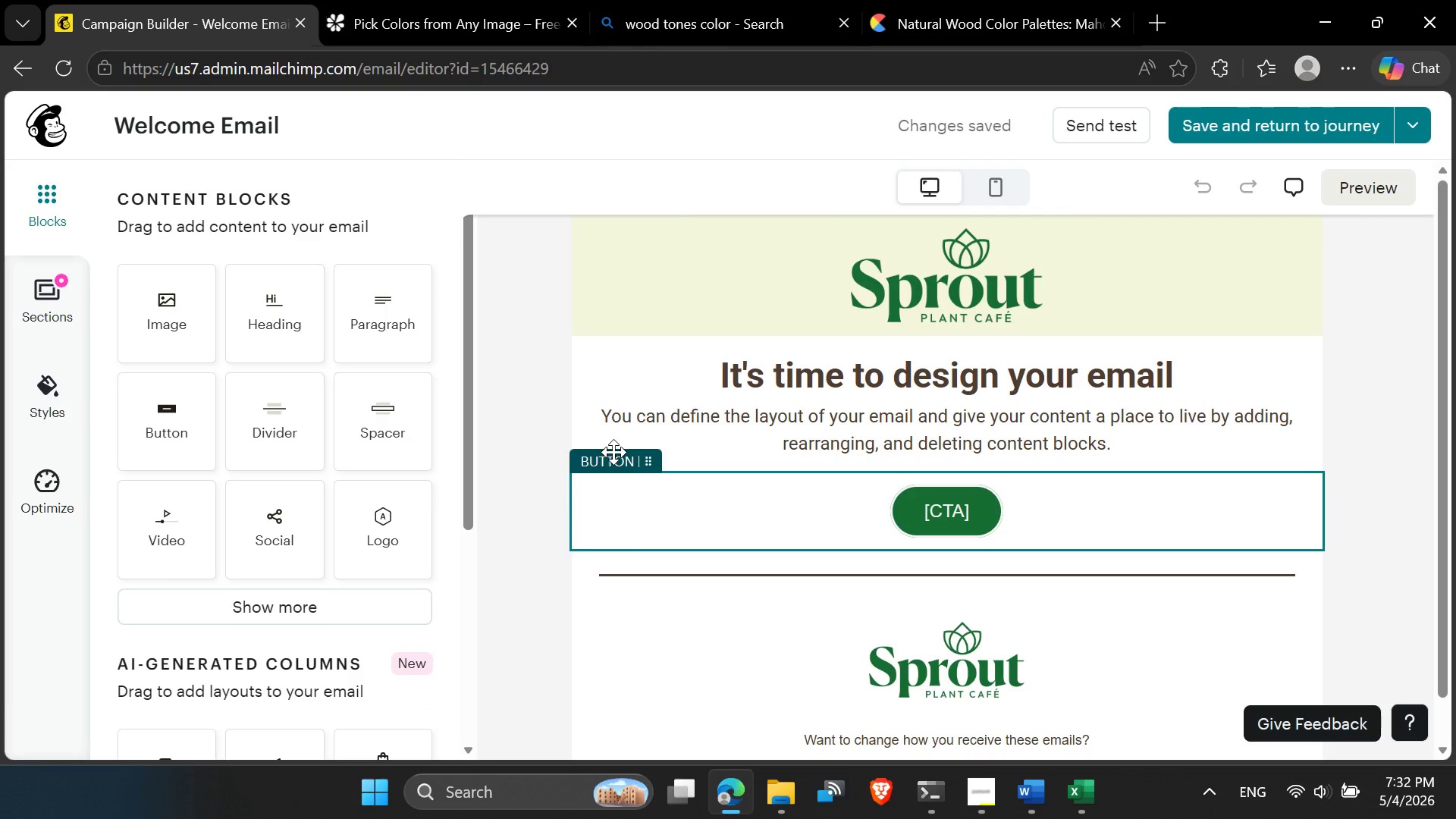 
scroll: coordinate [613, 452], scroll_direction: down, amount: 1.0
 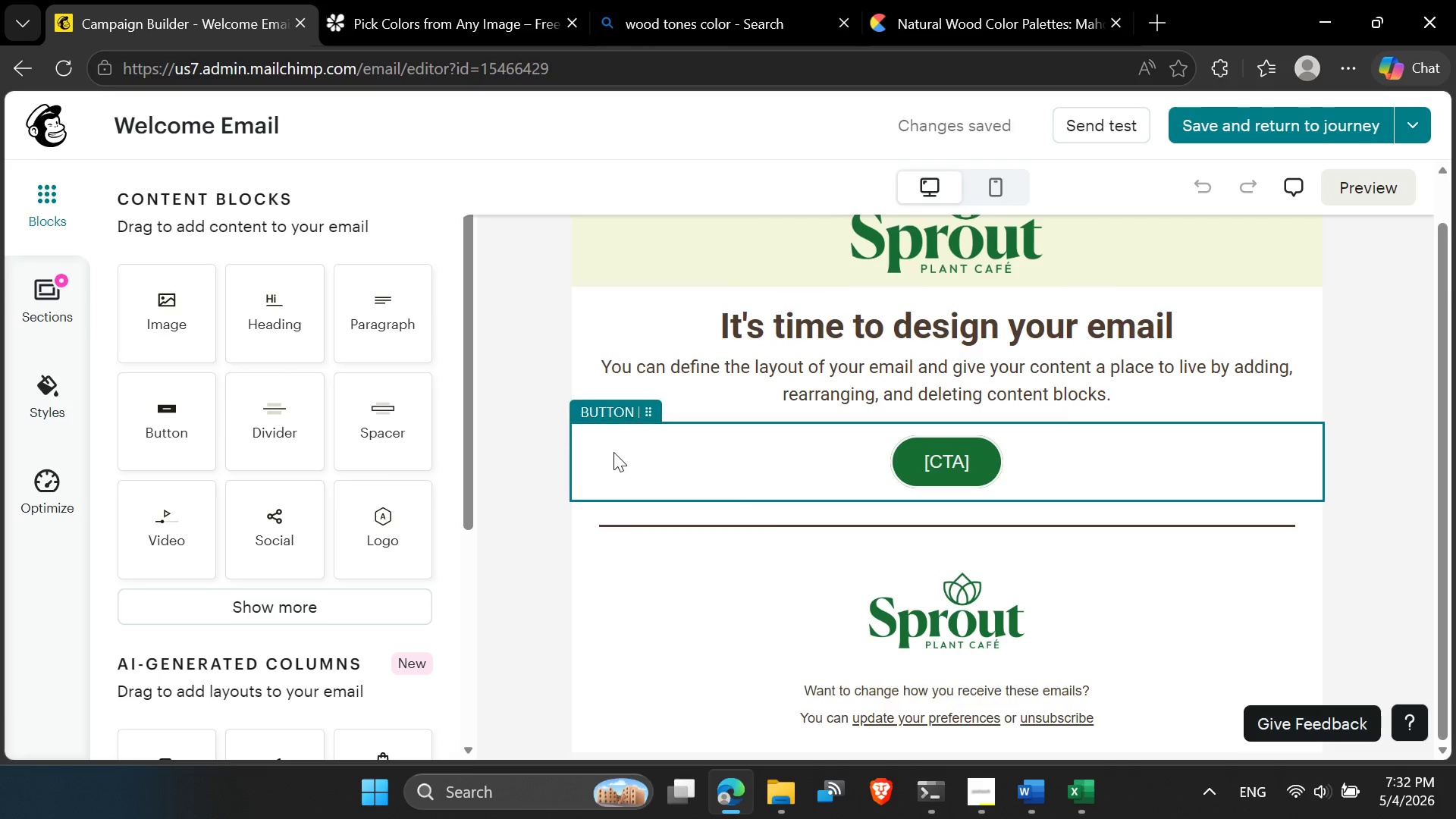 
scroll: coordinate [613, 452], scroll_direction: up, amount: 1.0
 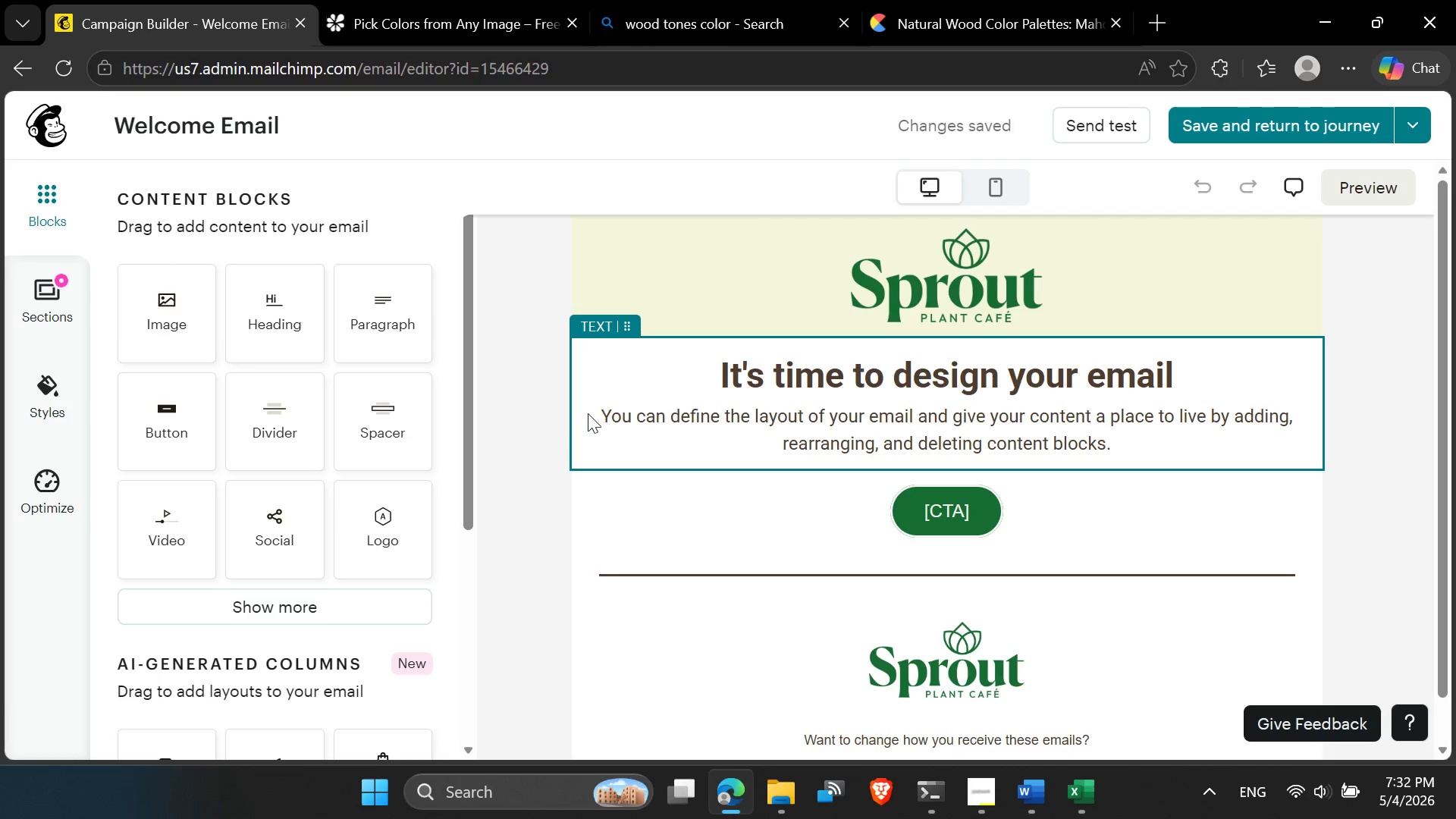 
left_click([588, 411])
 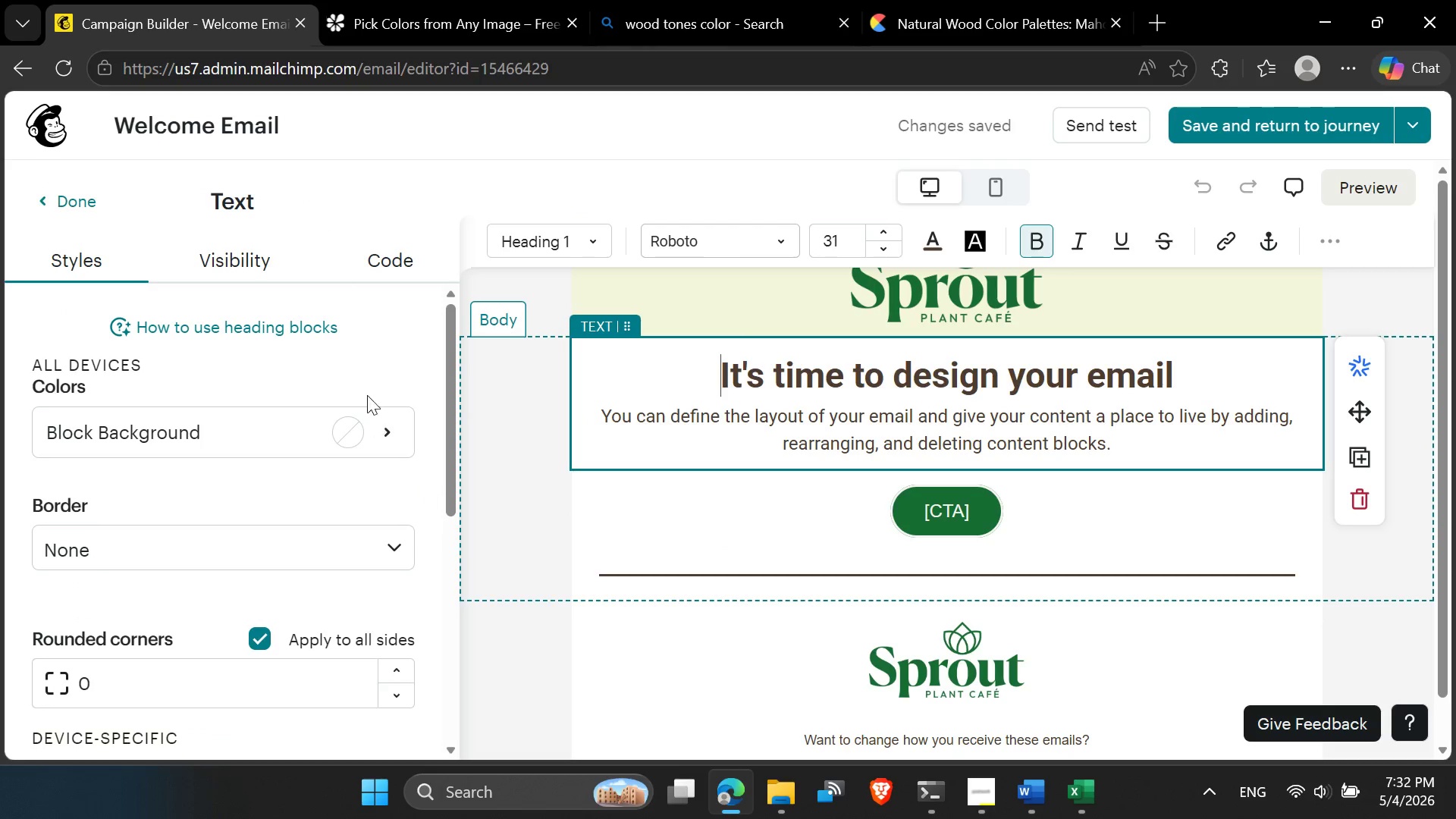 
scroll: coordinate [318, 420], scroll_direction: none, amount: 0.0
 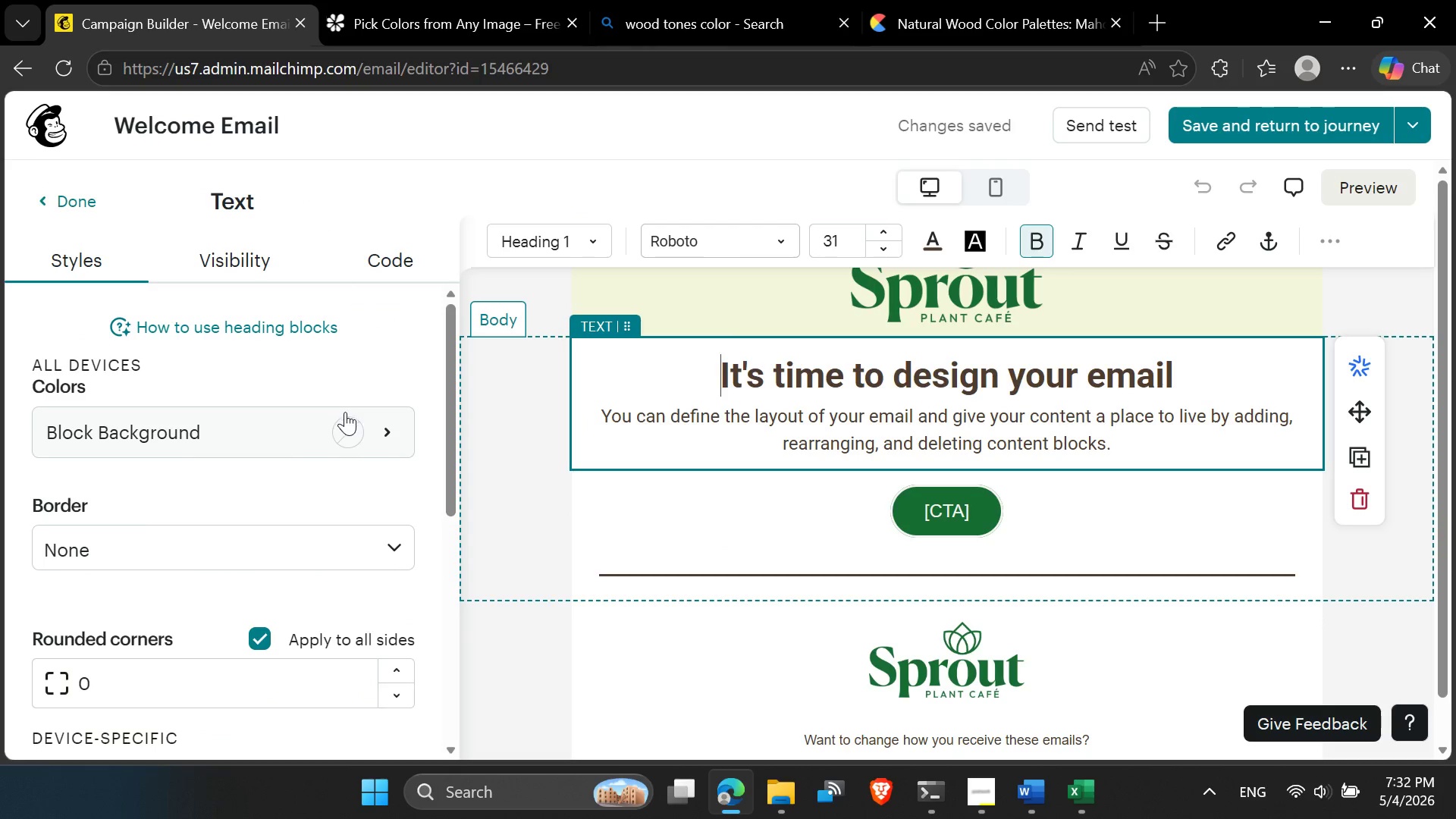 
left_click([345, 422])
 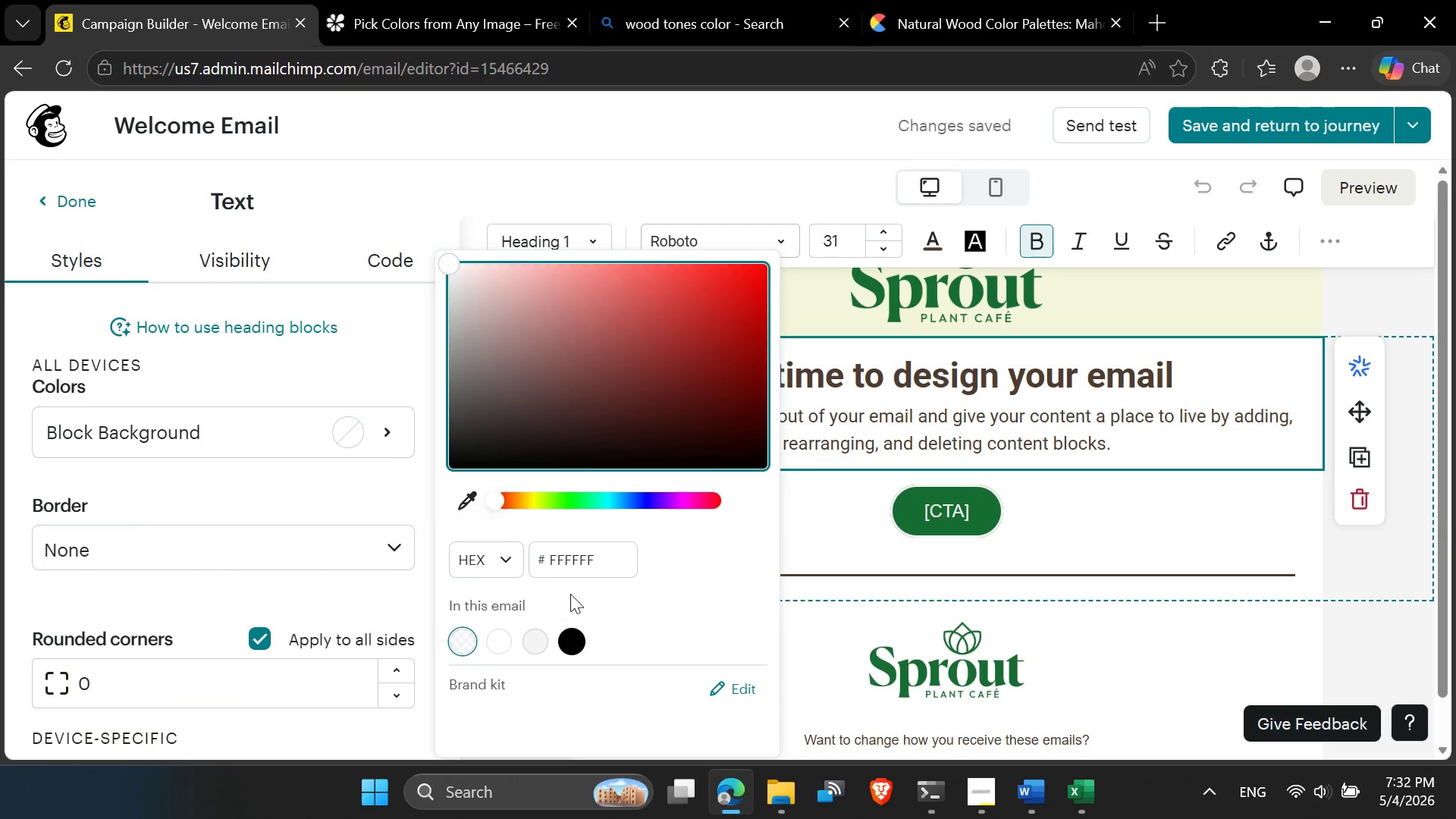 
left_click([853, 440])
 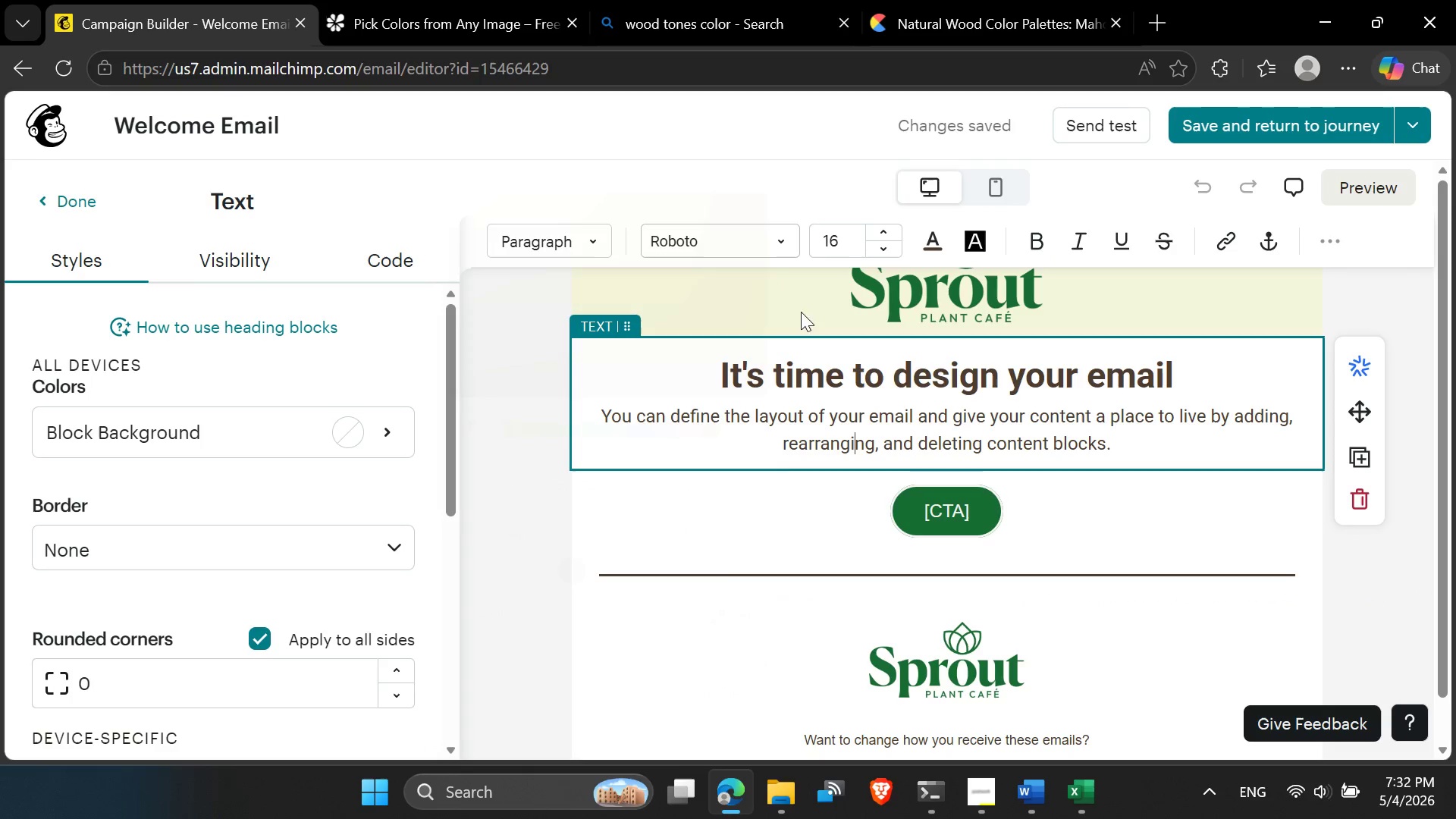 
left_click([784, 289])
 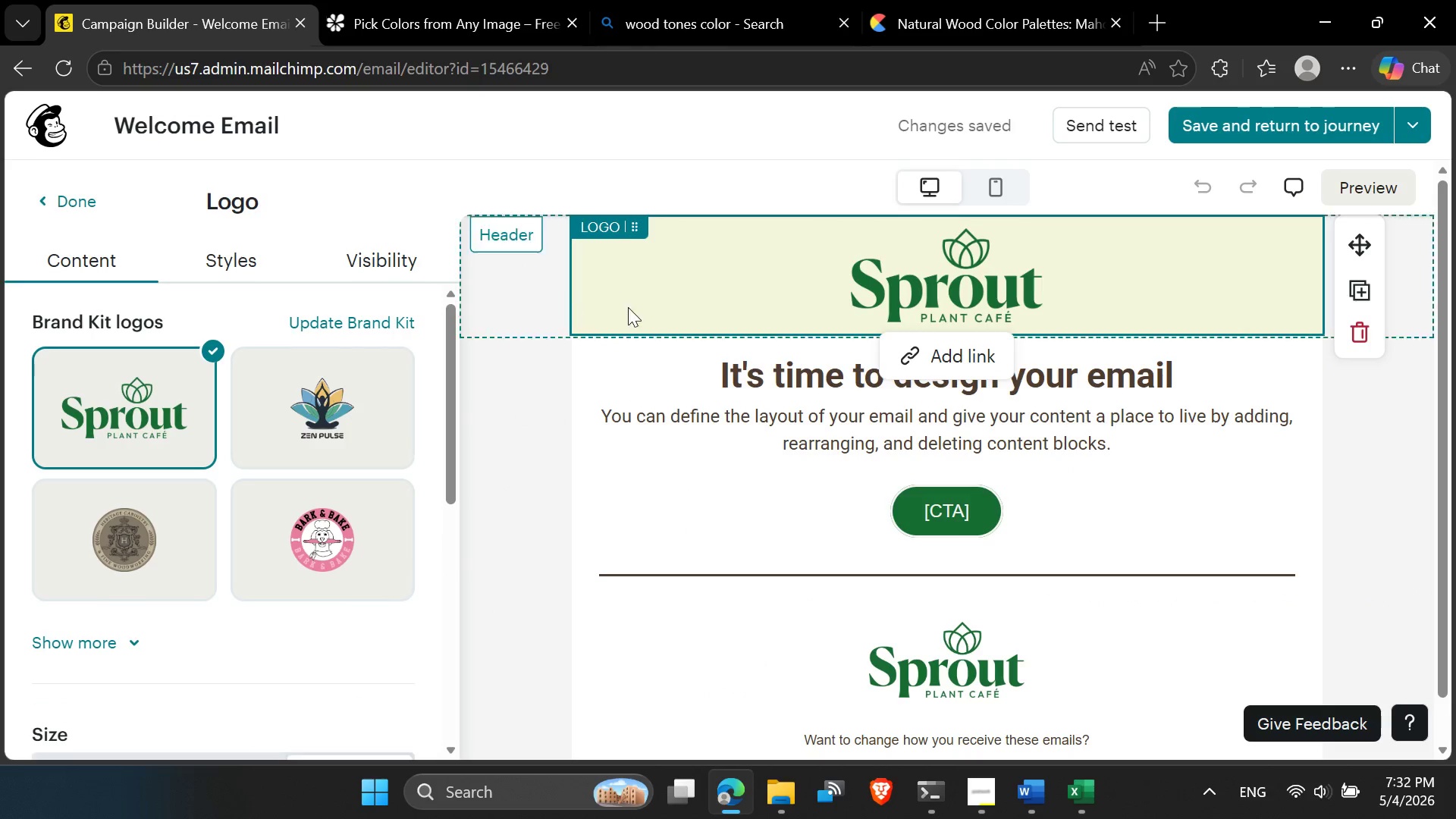 
left_click([591, 406])
 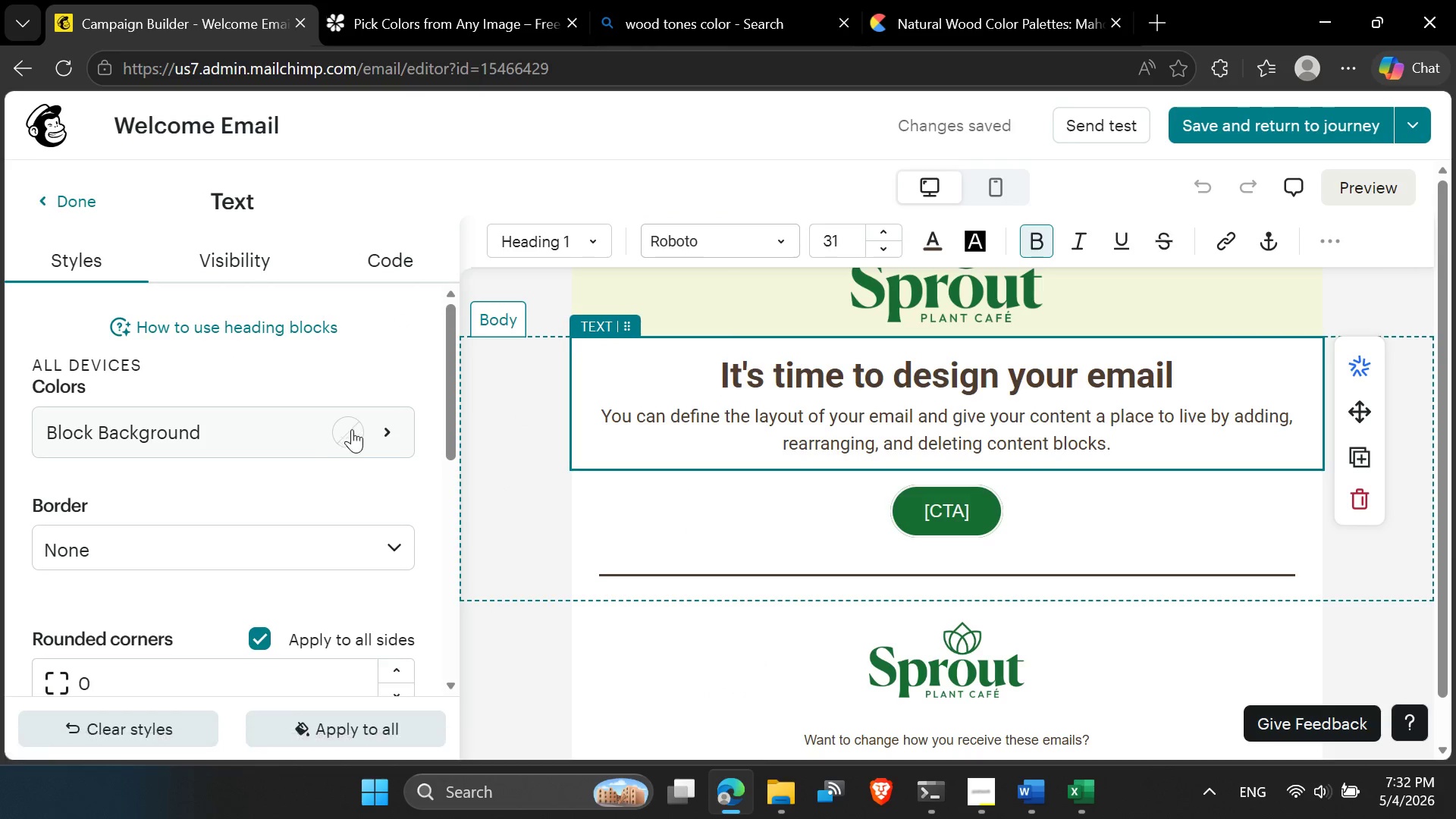 
left_click([356, 434])
 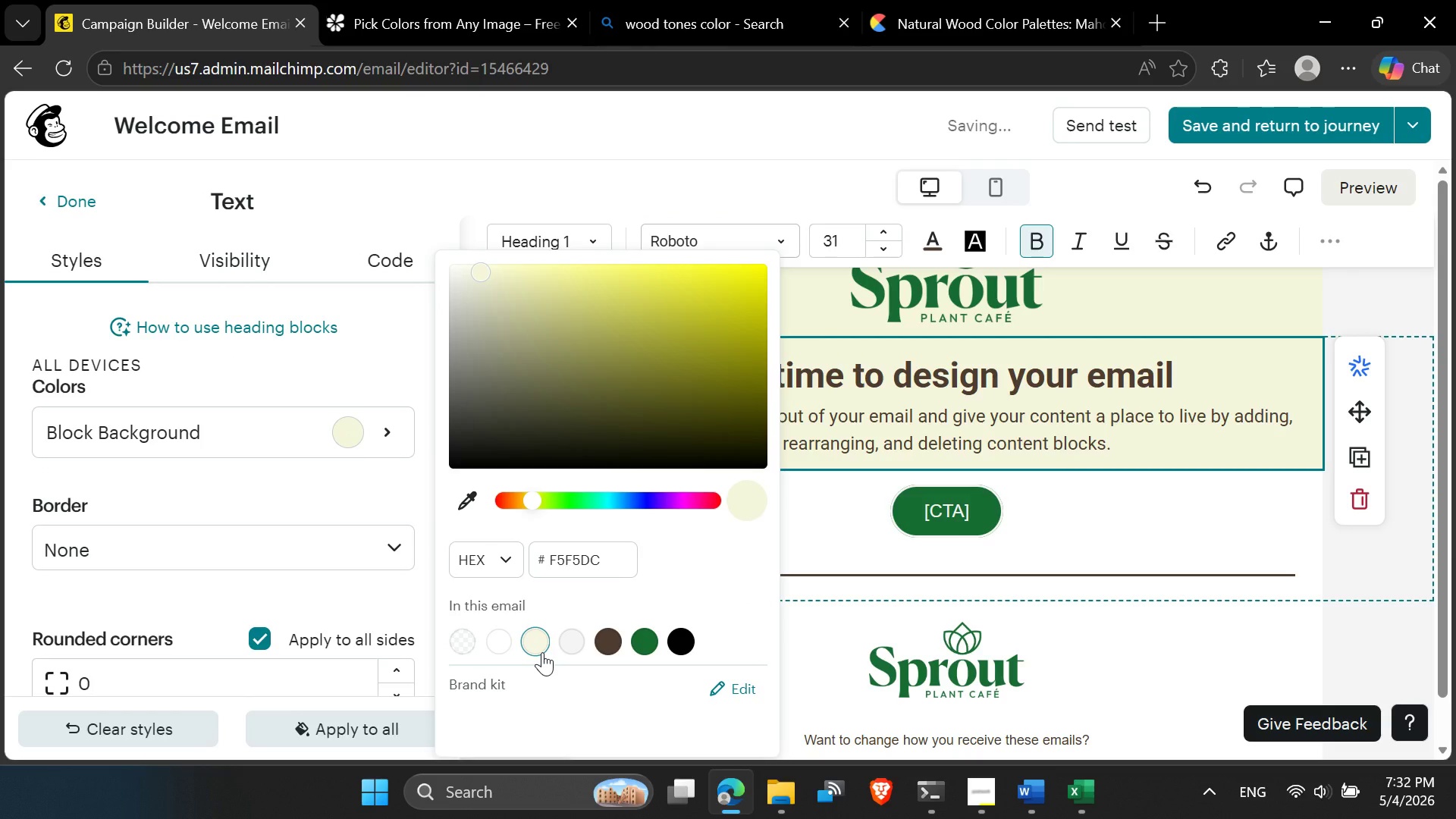 
left_click([962, 401])
 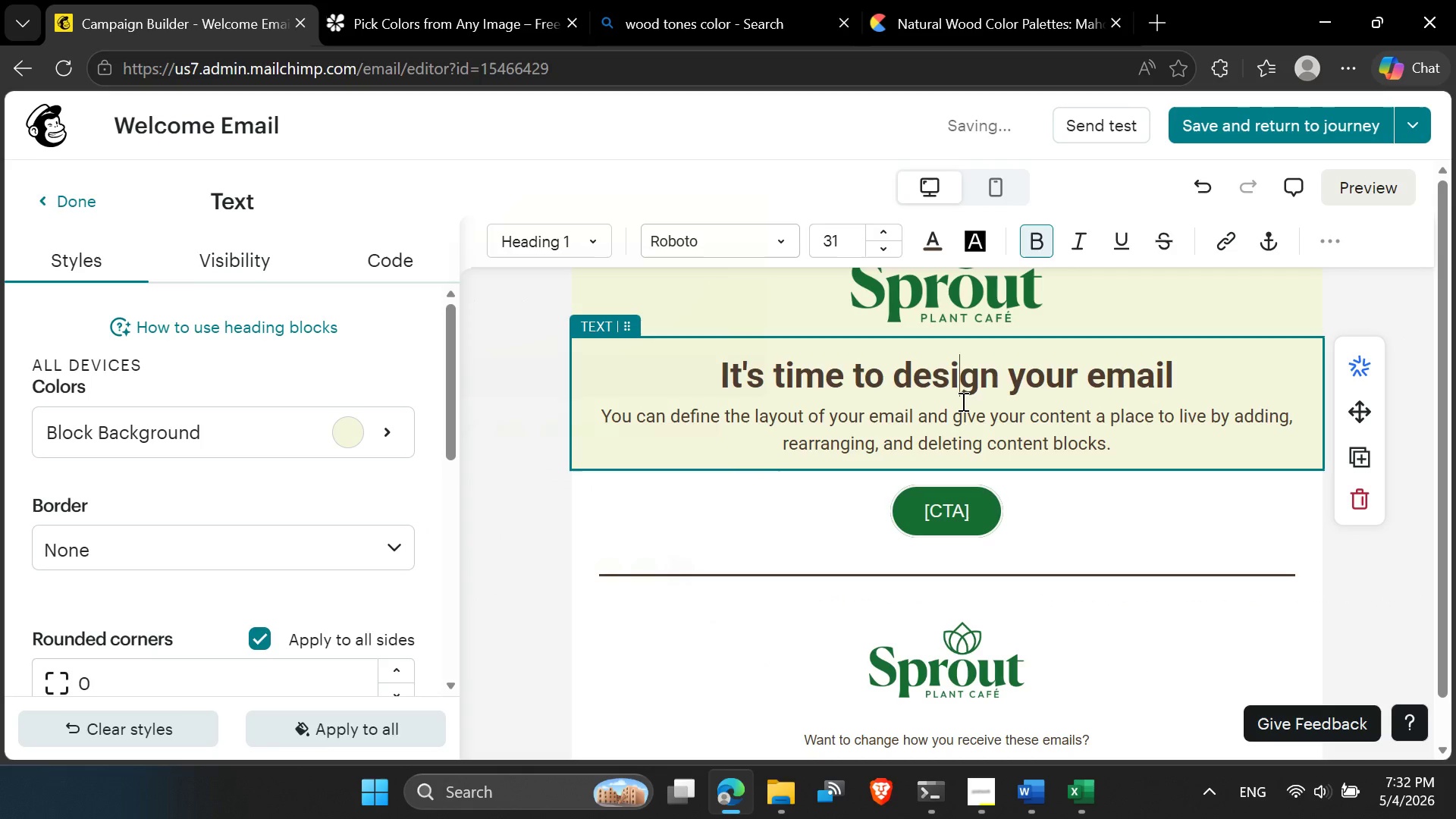 
scroll: coordinate [961, 401], scroll_direction: up, amount: 4.0
 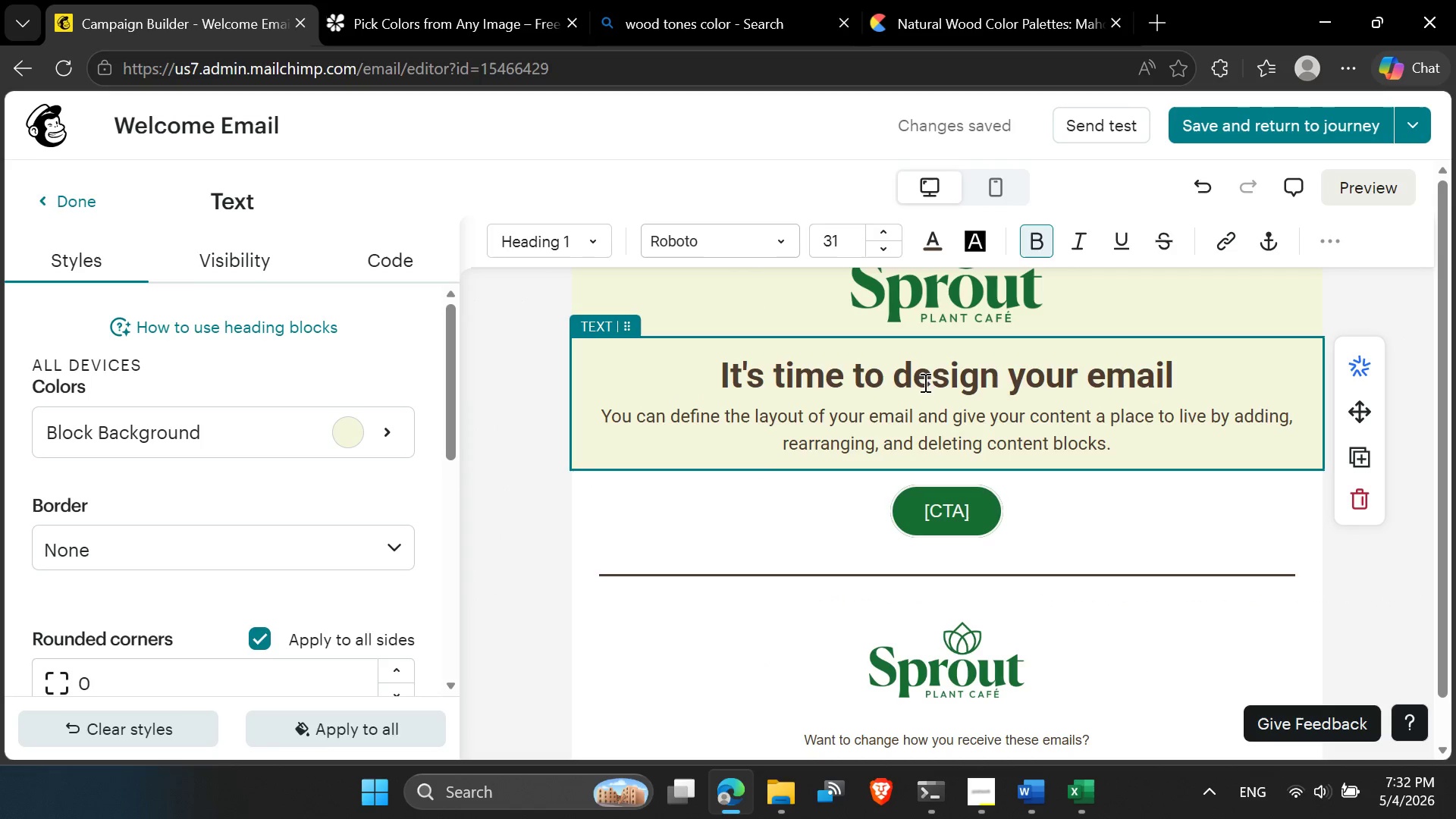 
left_click([718, 312])
 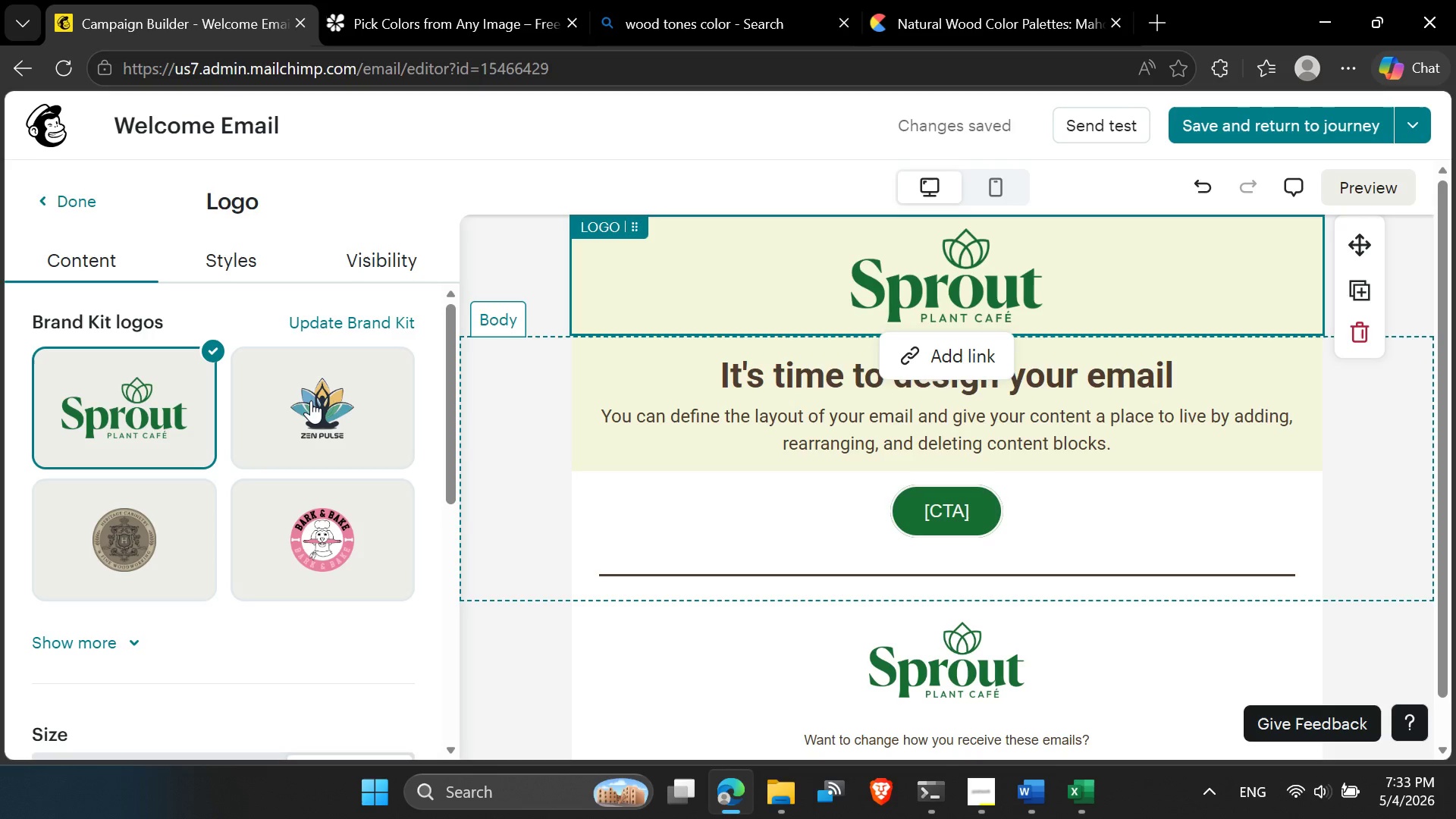 
wait(15.42)
 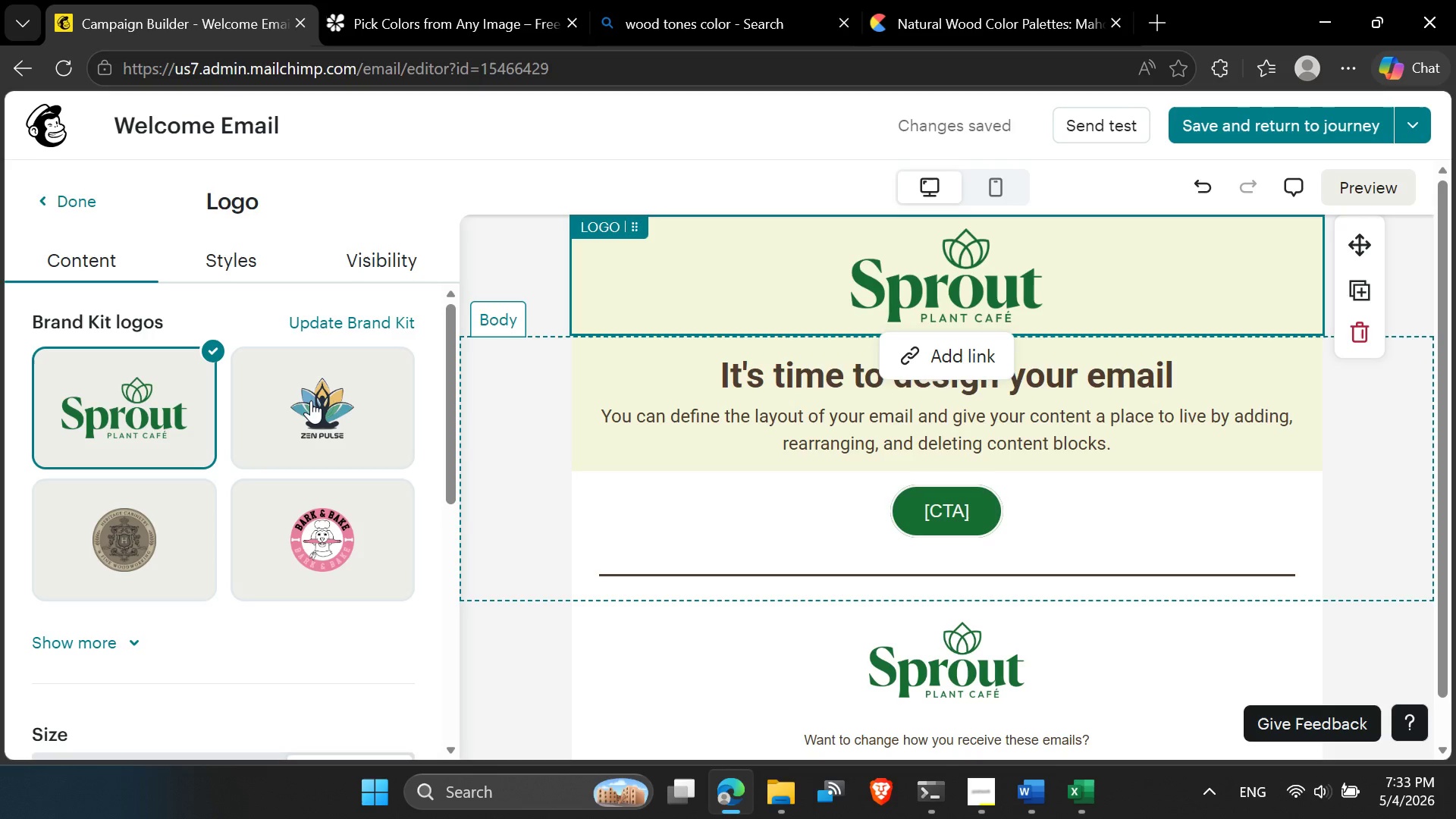 
left_click([711, 444])
 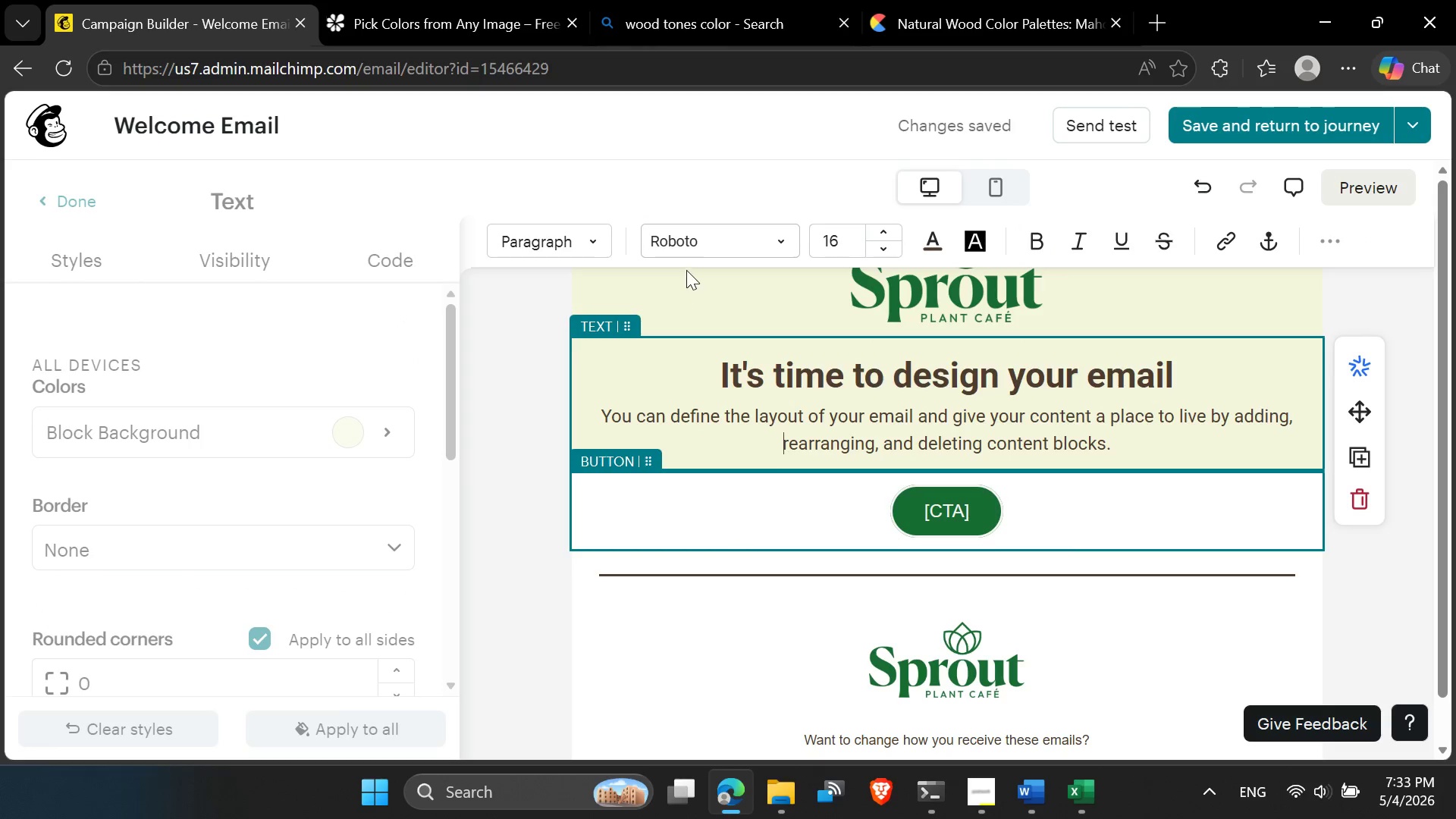 
left_click([668, 301])
 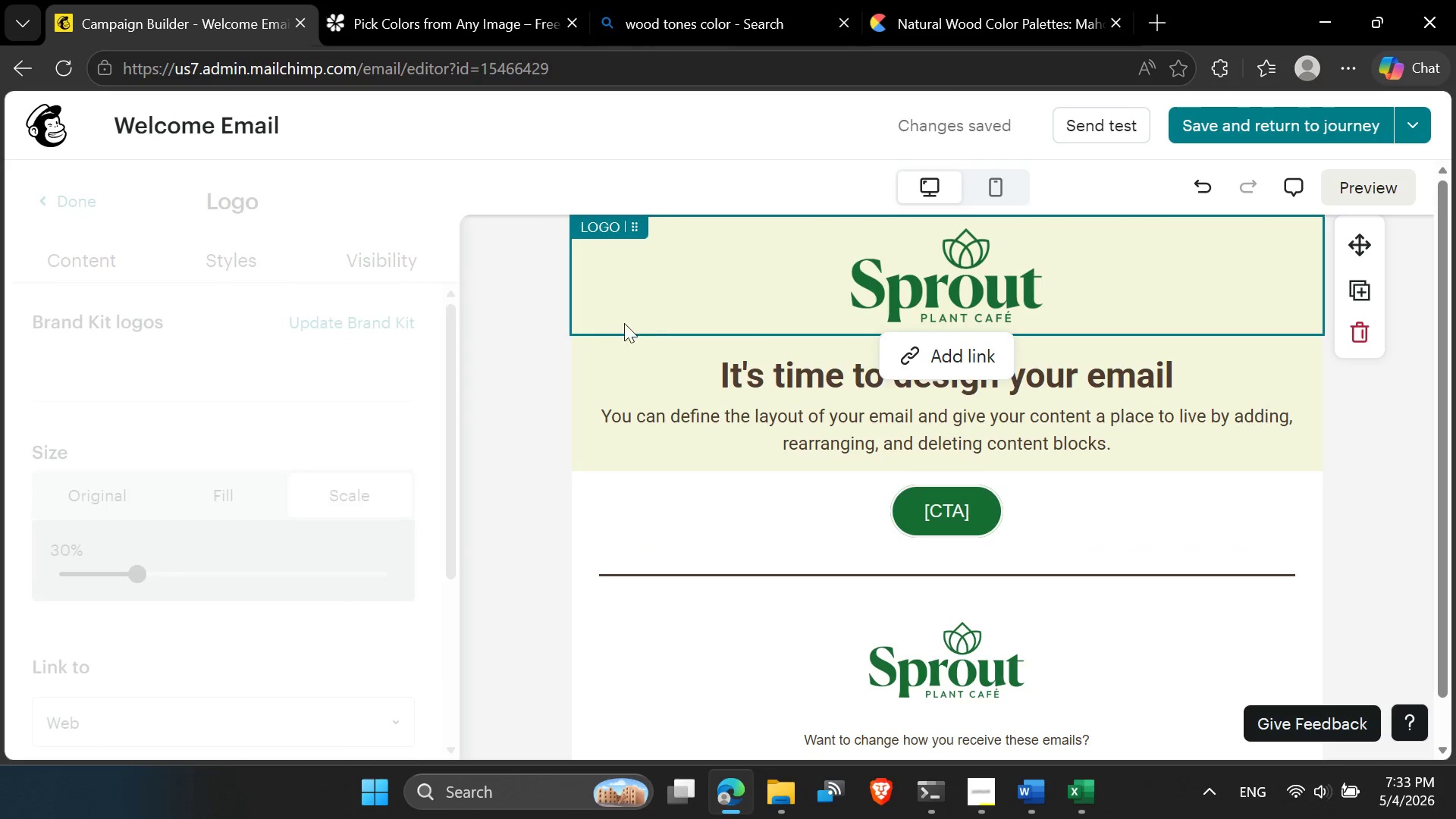 
mouse_move([556, 325])
 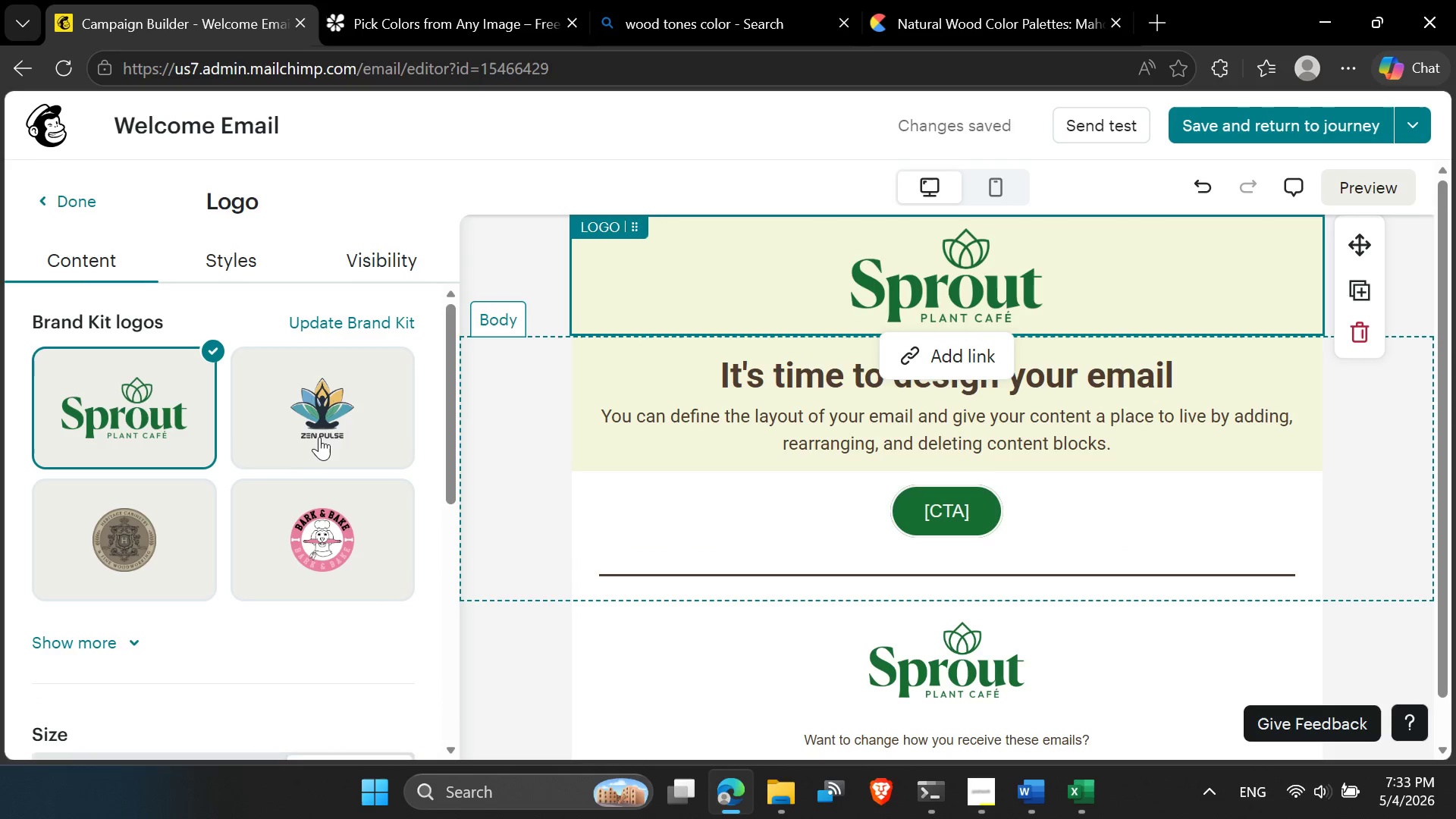 
scroll: coordinate [319, 463], scroll_direction: down, amount: 1.0
 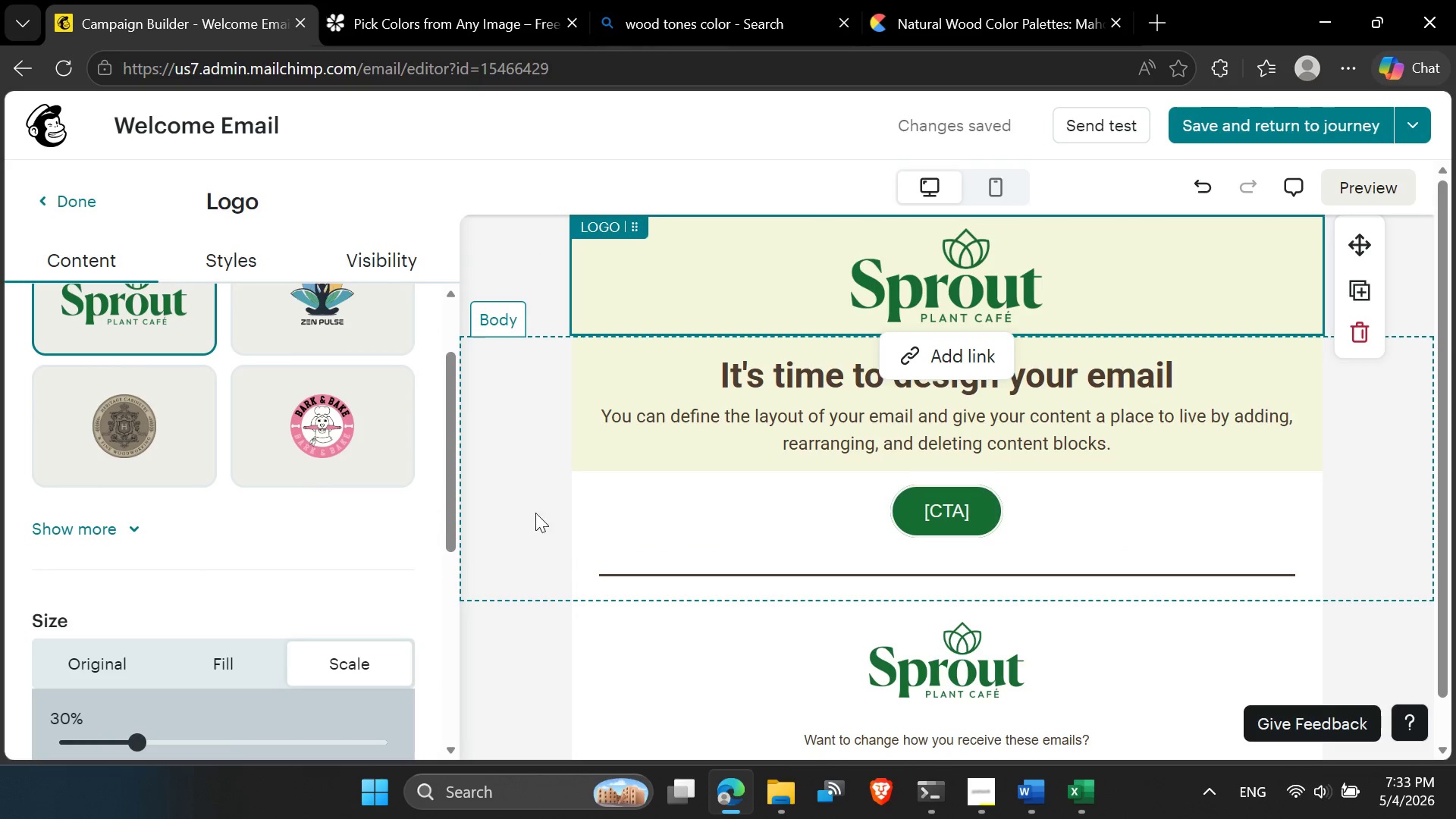 
left_click([644, 515])
 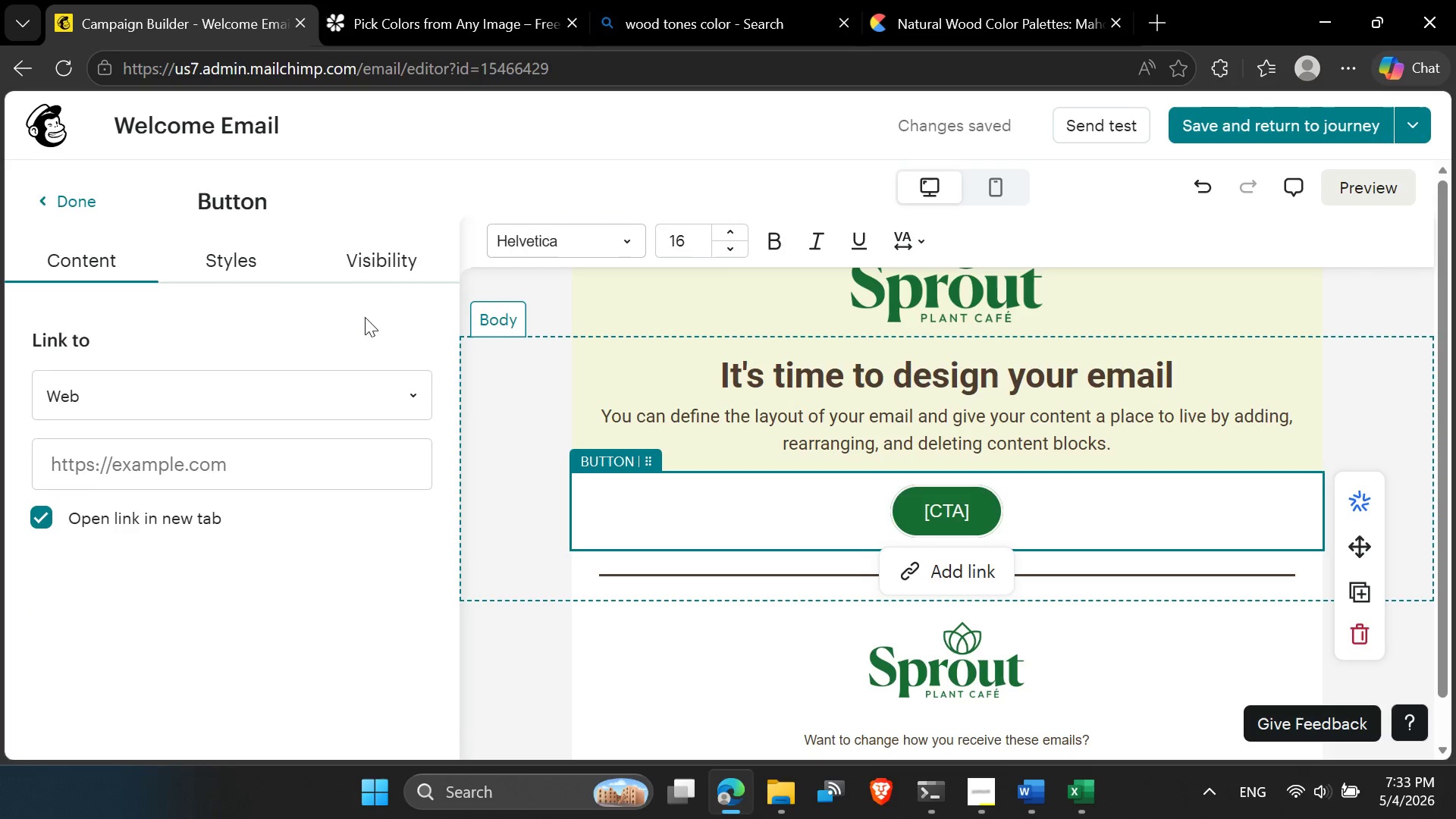 
left_click([239, 259])
 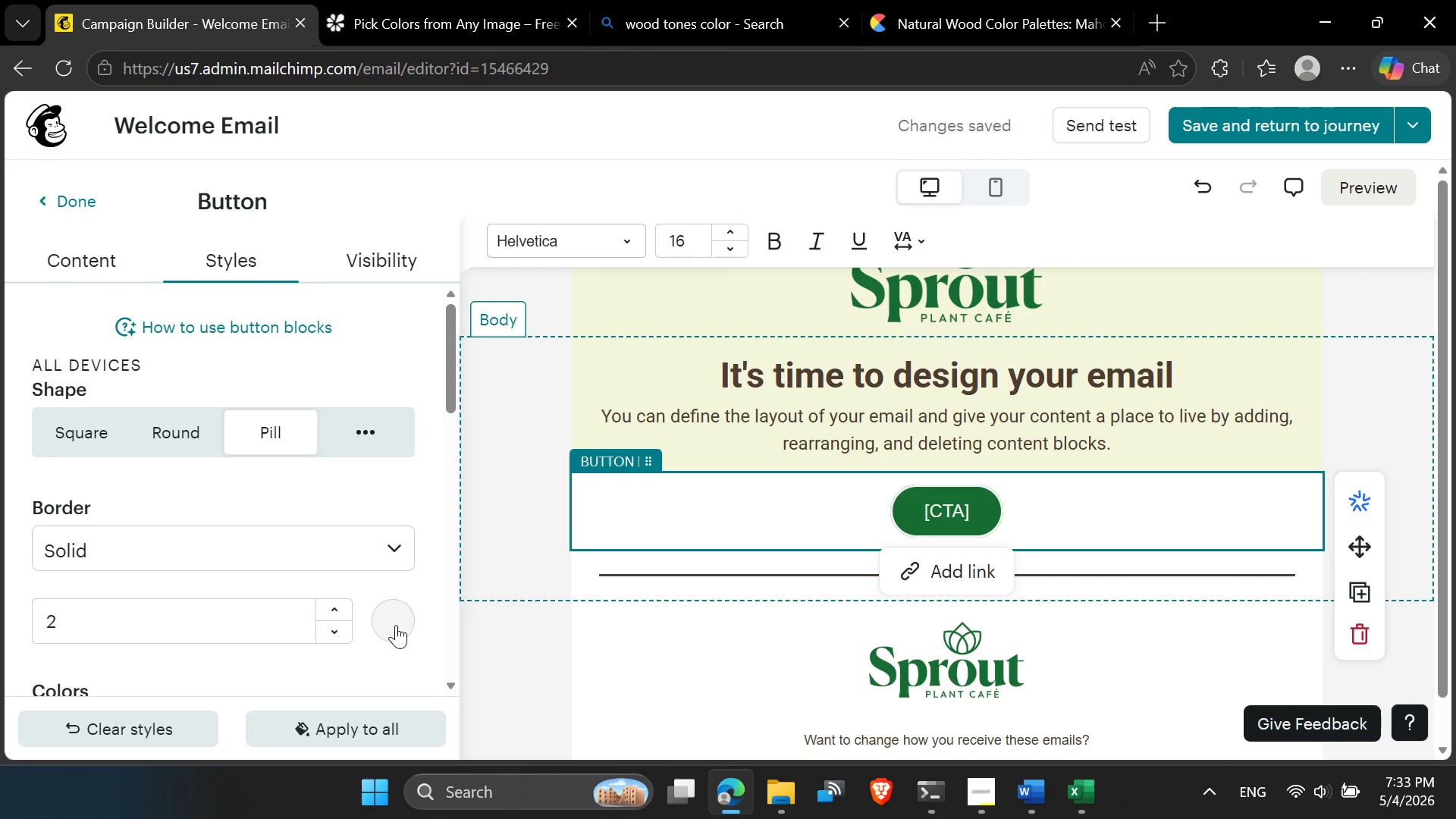 
scroll: coordinate [396, 625], scroll_direction: down, amount: 2.0
 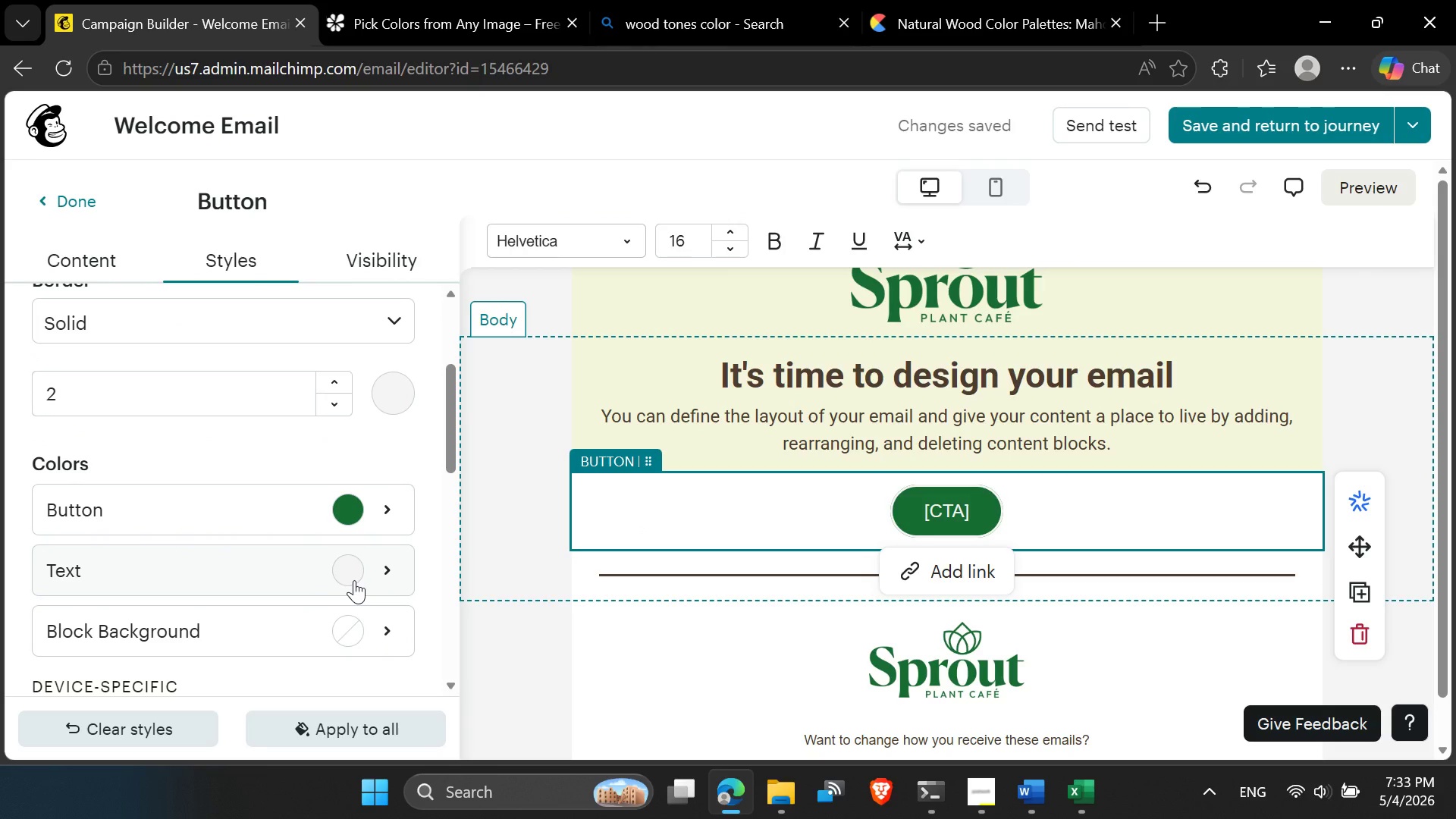 
left_click([347, 623])
 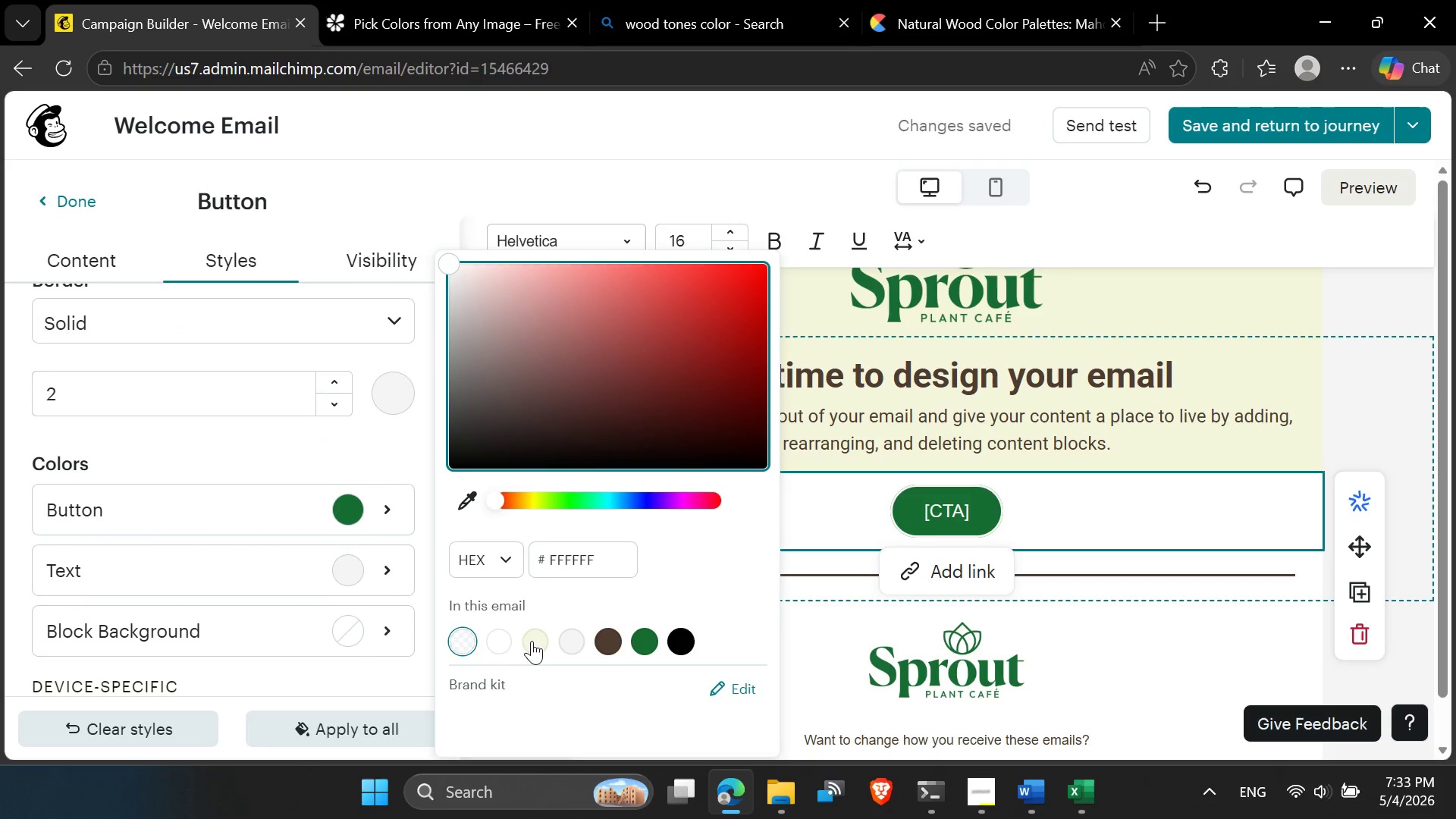 
left_click([527, 638])
 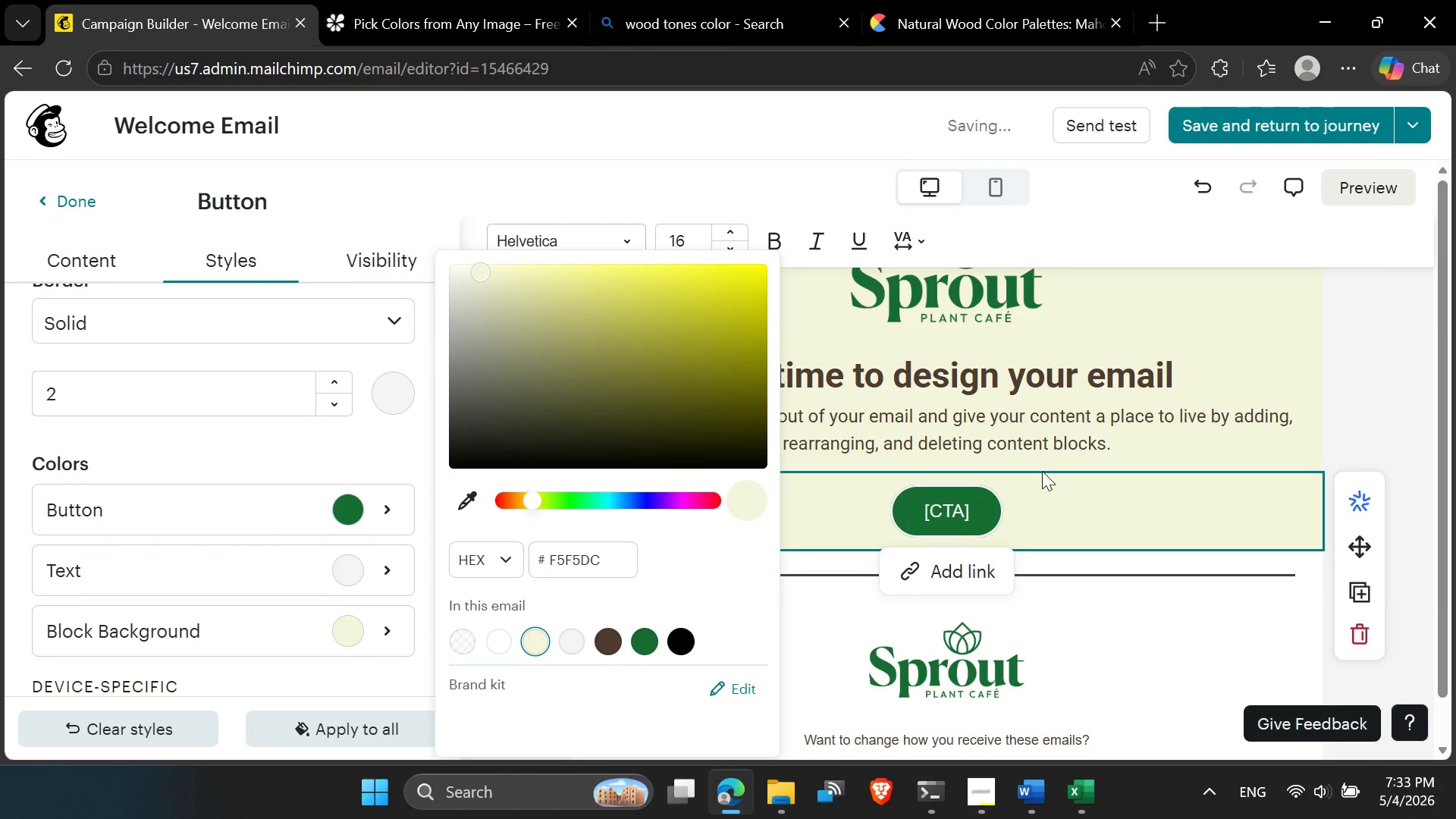 
left_click([1129, 462])
 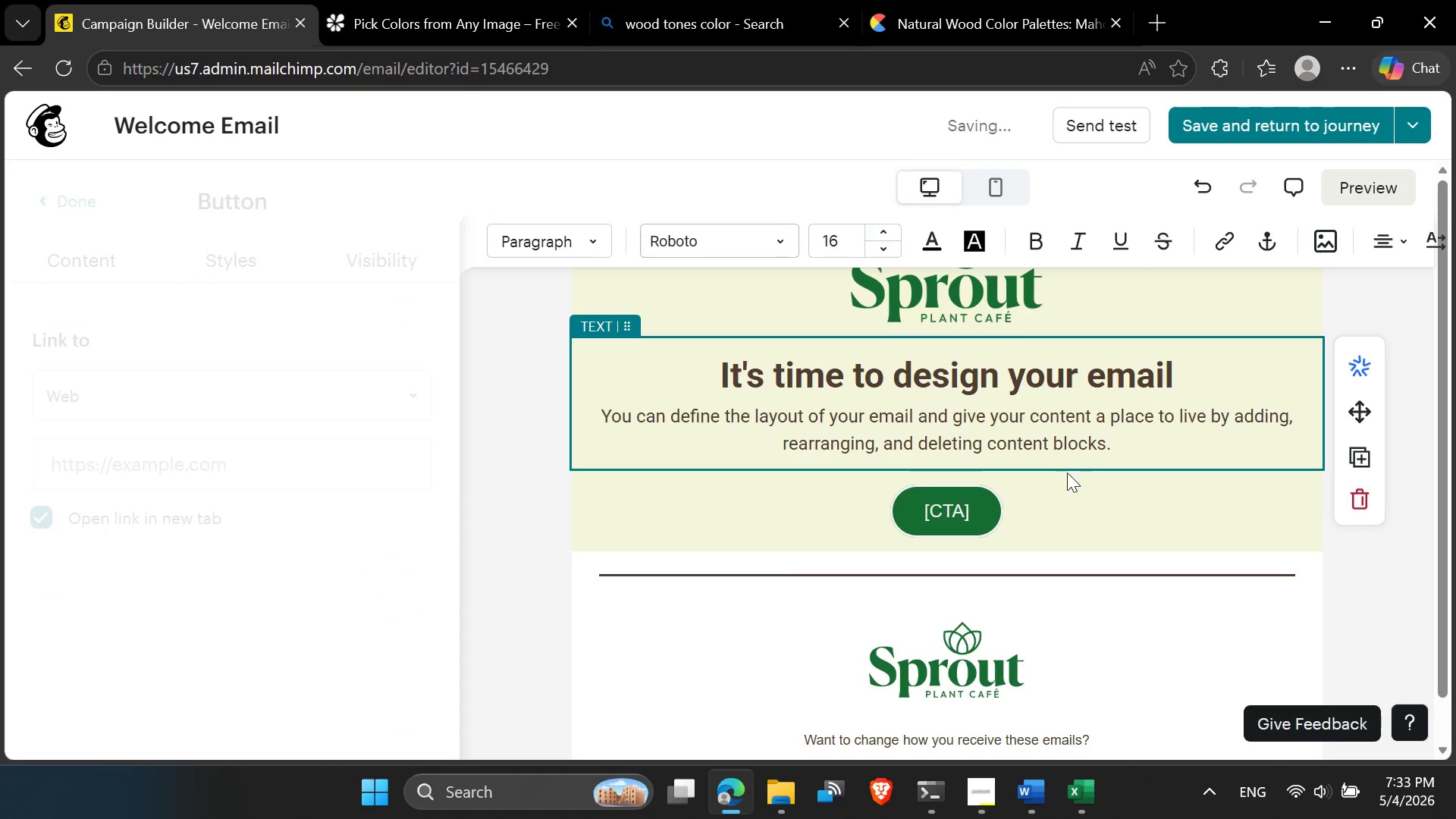 
scroll: coordinate [1063, 474], scroll_direction: up, amount: 2.0
 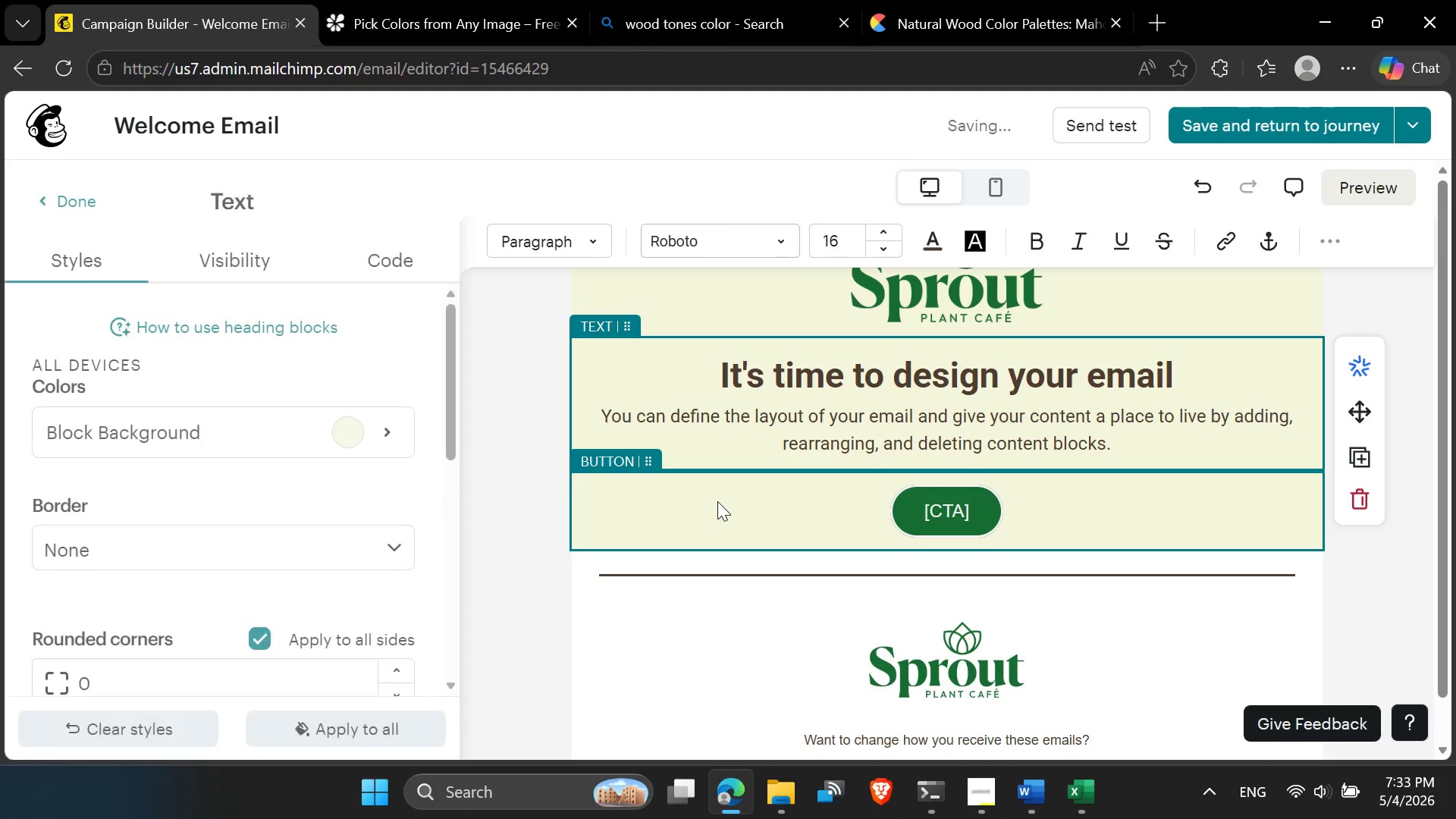 
left_click([715, 502])
 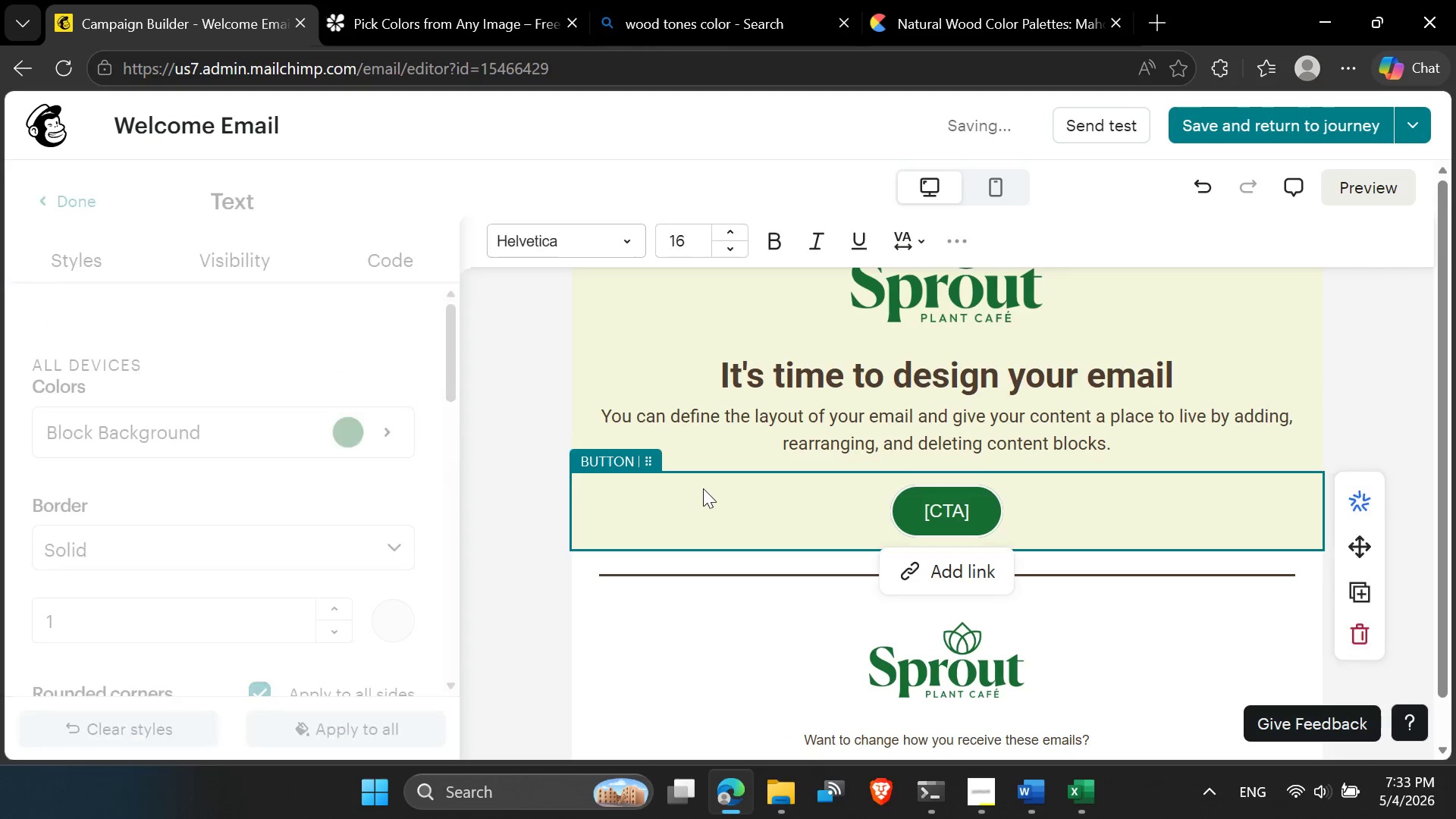 
scroll: coordinate [703, 488], scroll_direction: up, amount: 2.0
 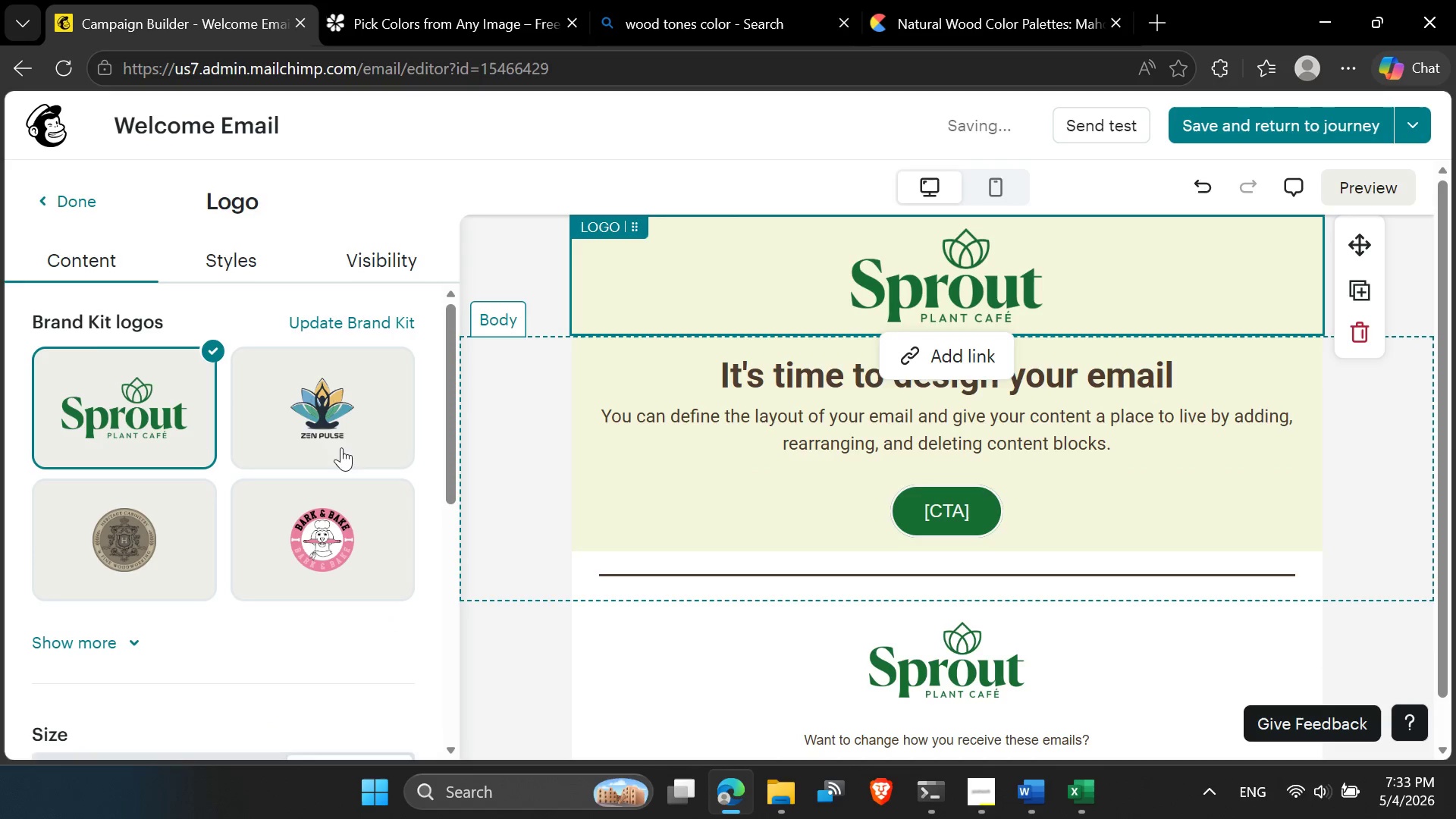 
left_click([253, 252])
 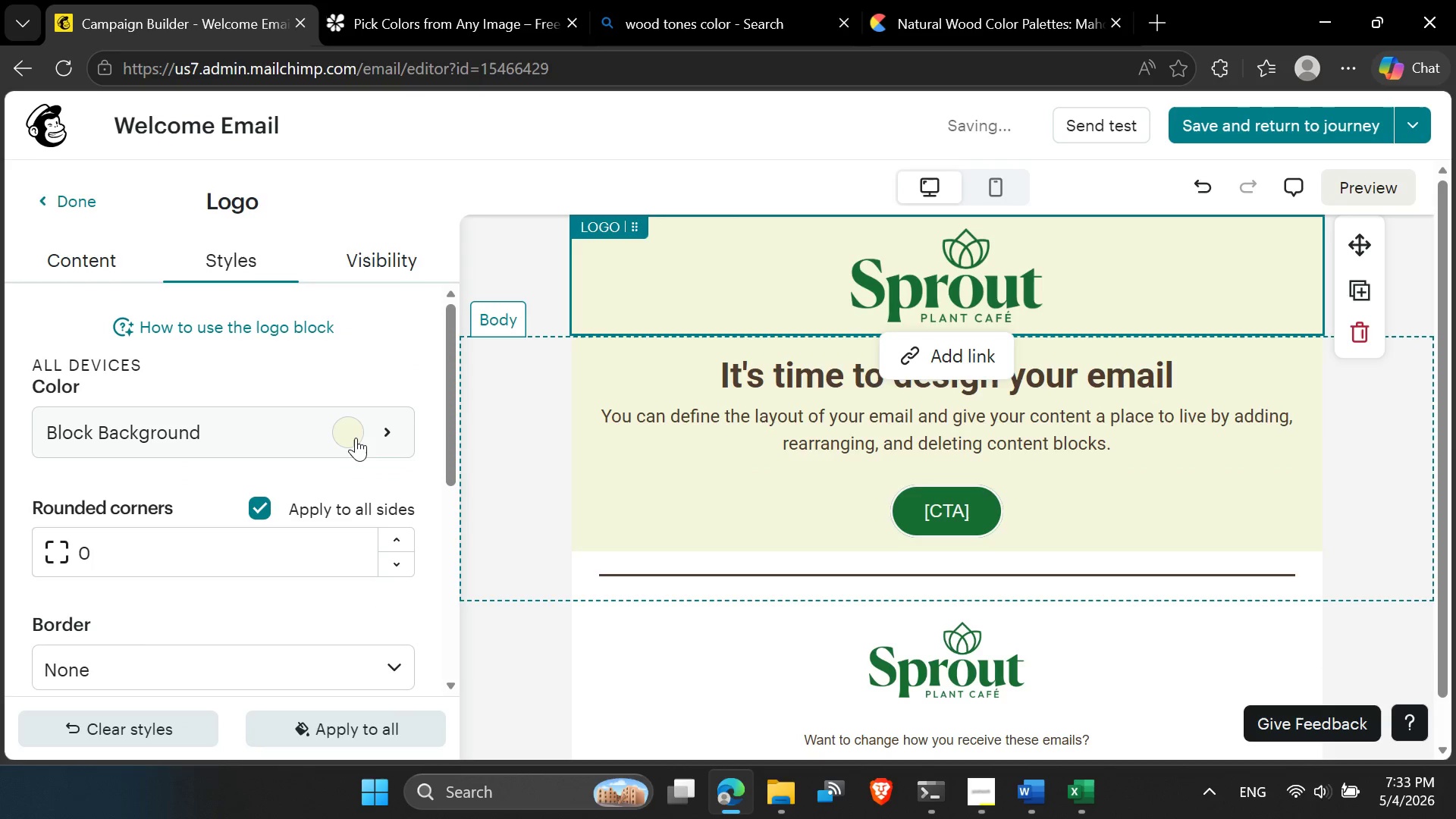 
left_click([363, 438])
 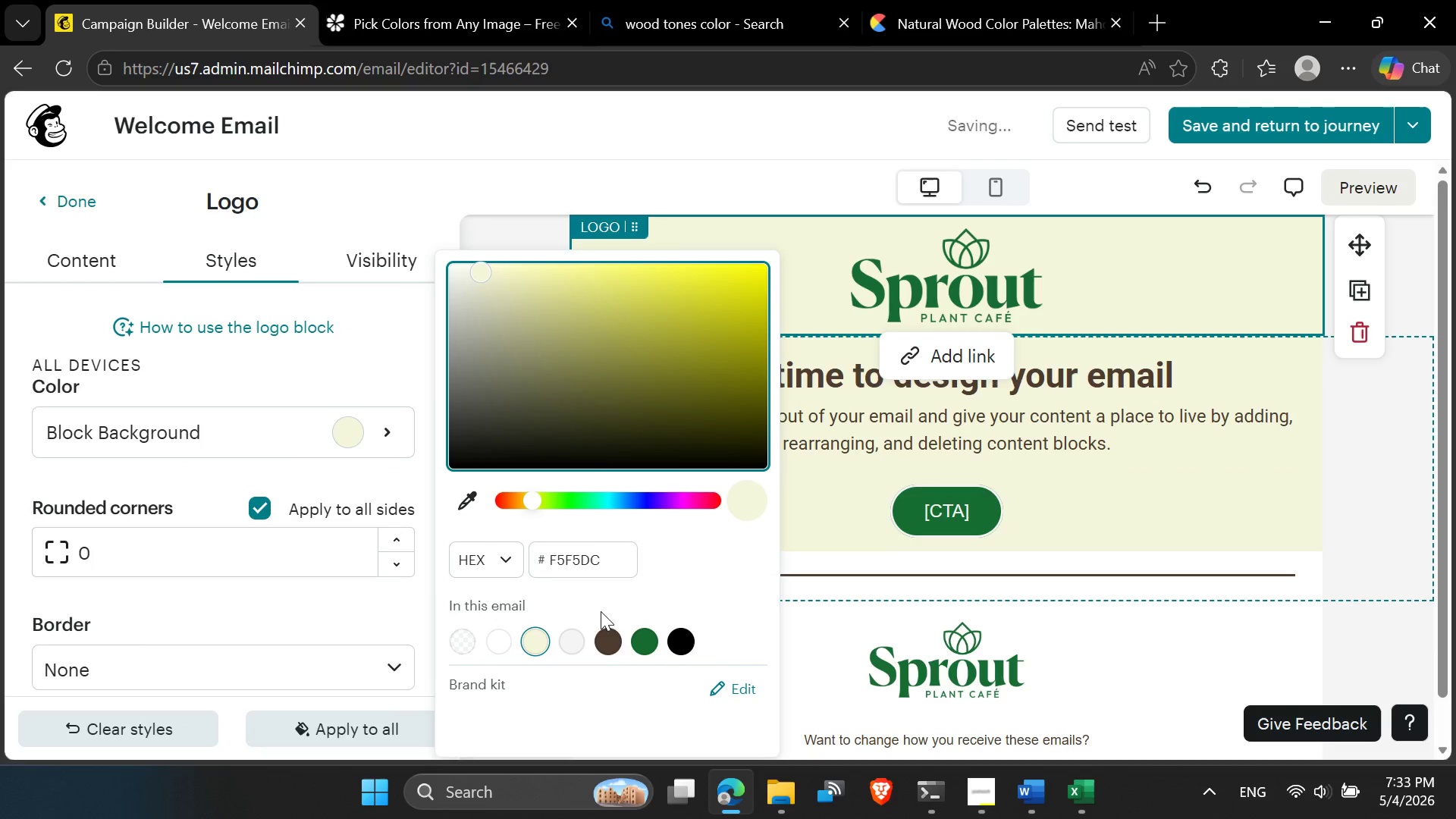 
left_click([610, 648])
 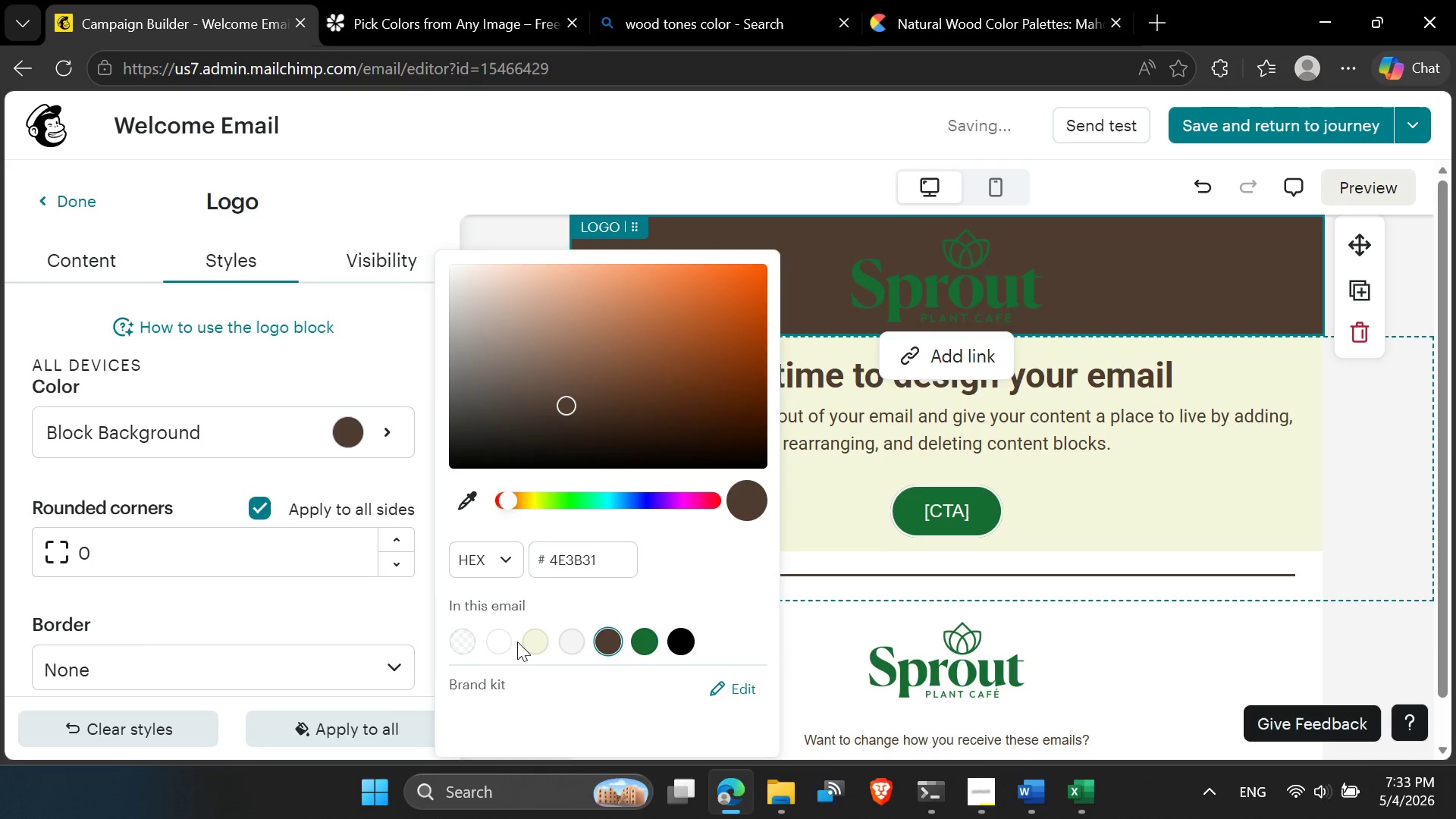 
left_click([576, 645])
 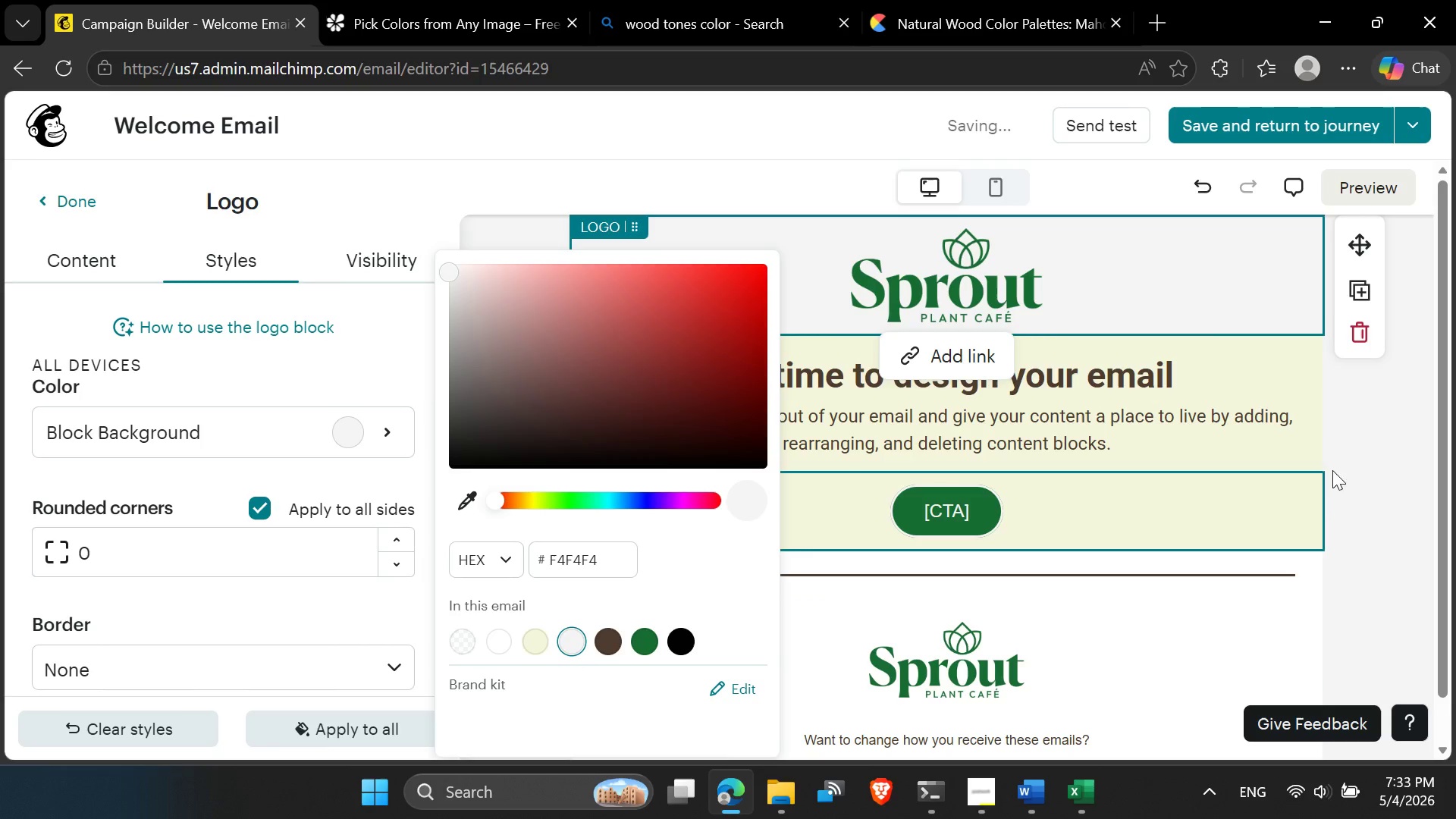 
left_click([1357, 409])
 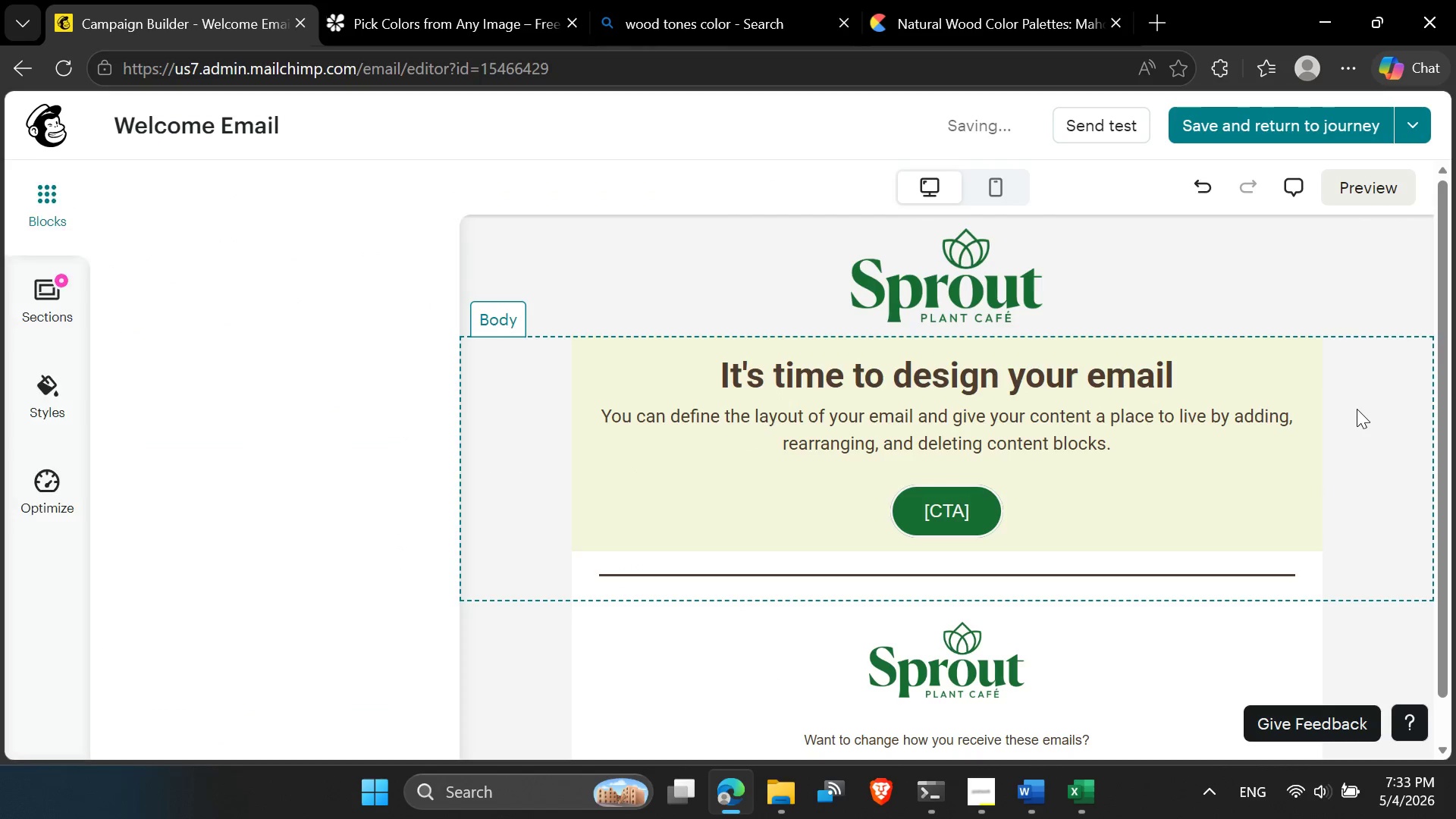 
scroll: coordinate [656, 501], scroll_direction: up, amount: 1.0
 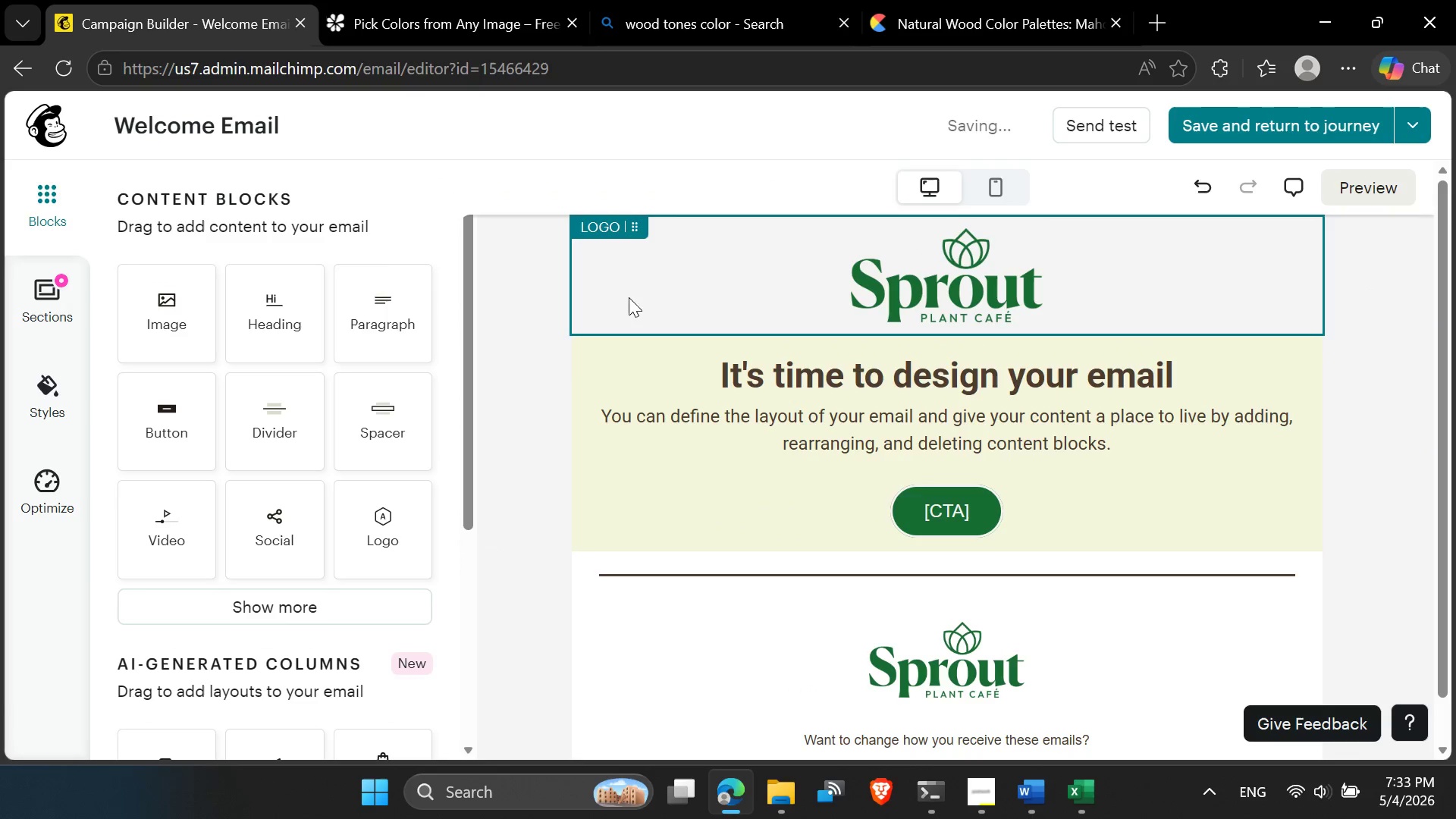 
left_click([657, 285])
 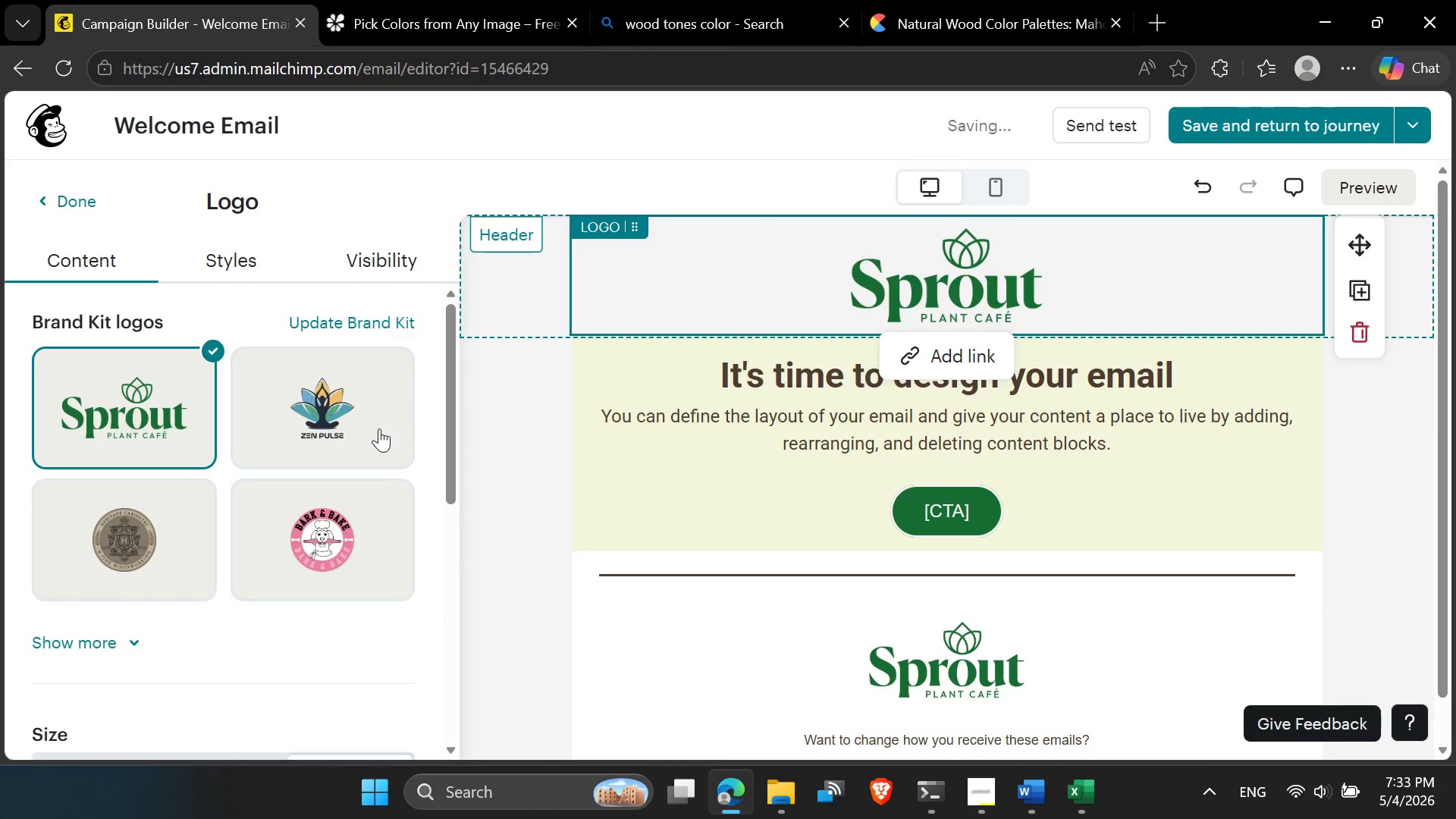 
wait(5.08)
 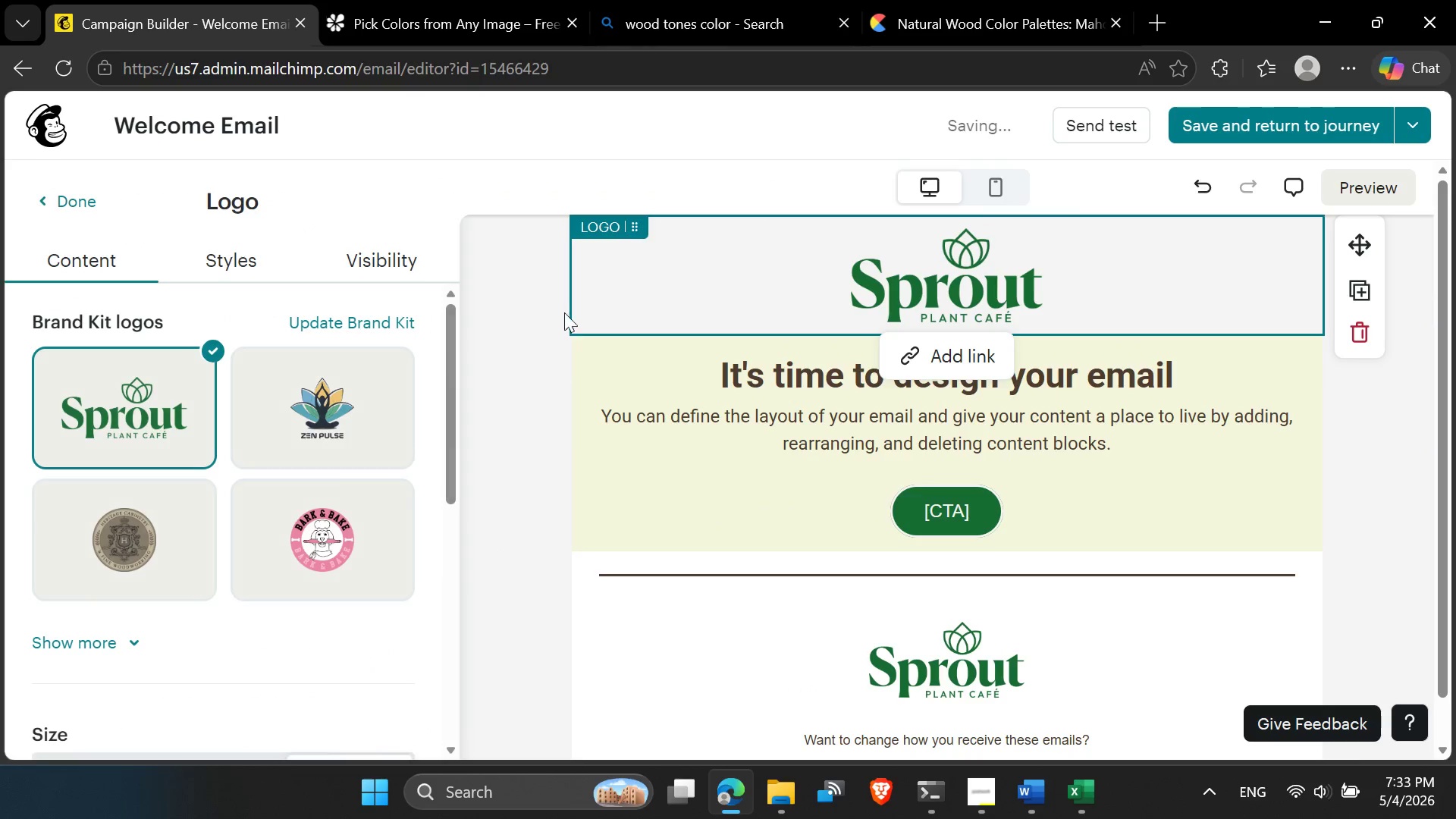 
left_click([232, 262])
 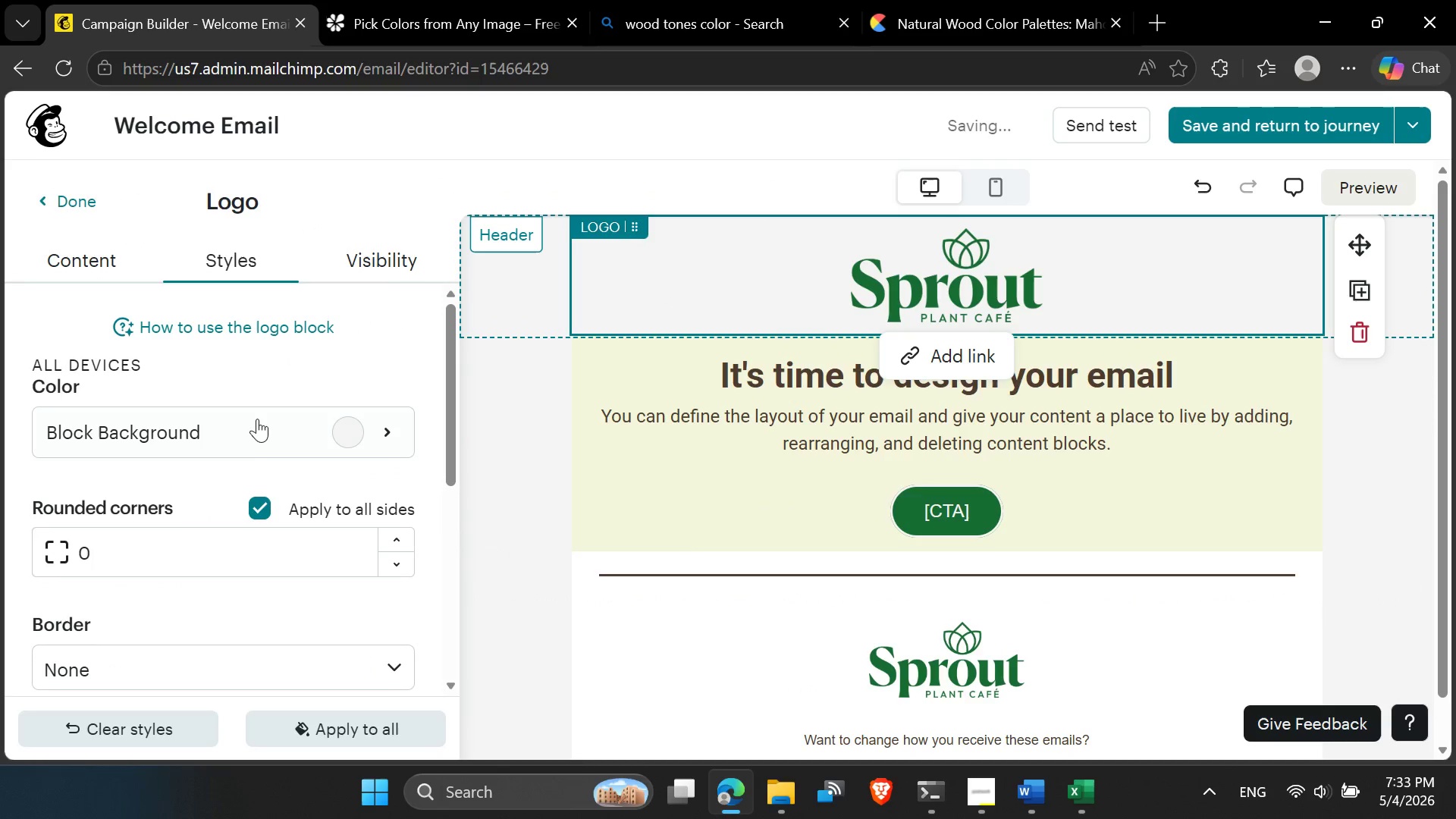 
scroll: coordinate [257, 459], scroll_direction: down, amount: 1.0
 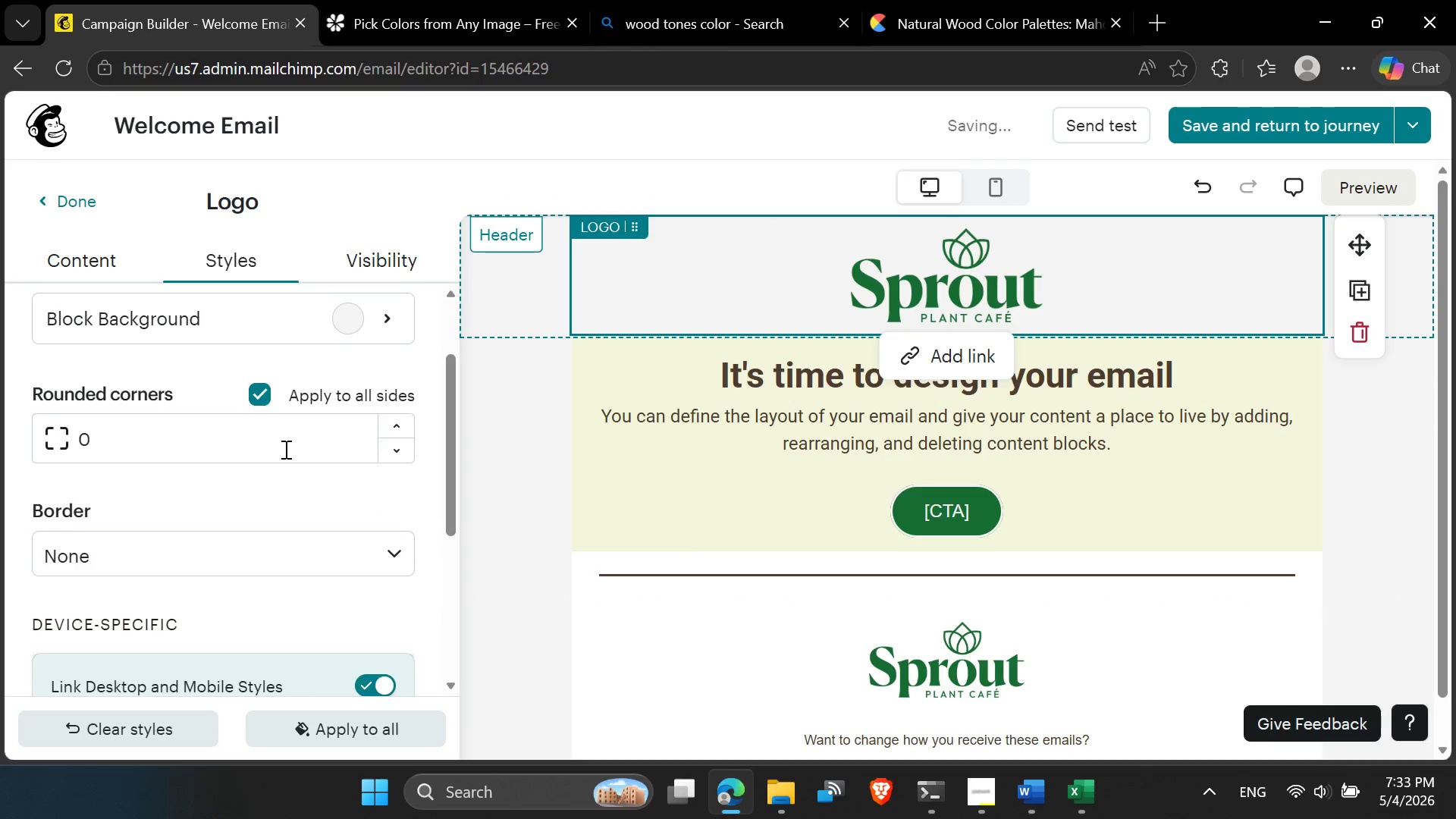 
scroll: coordinate [284, 449], scroll_direction: up, amount: 2.0
 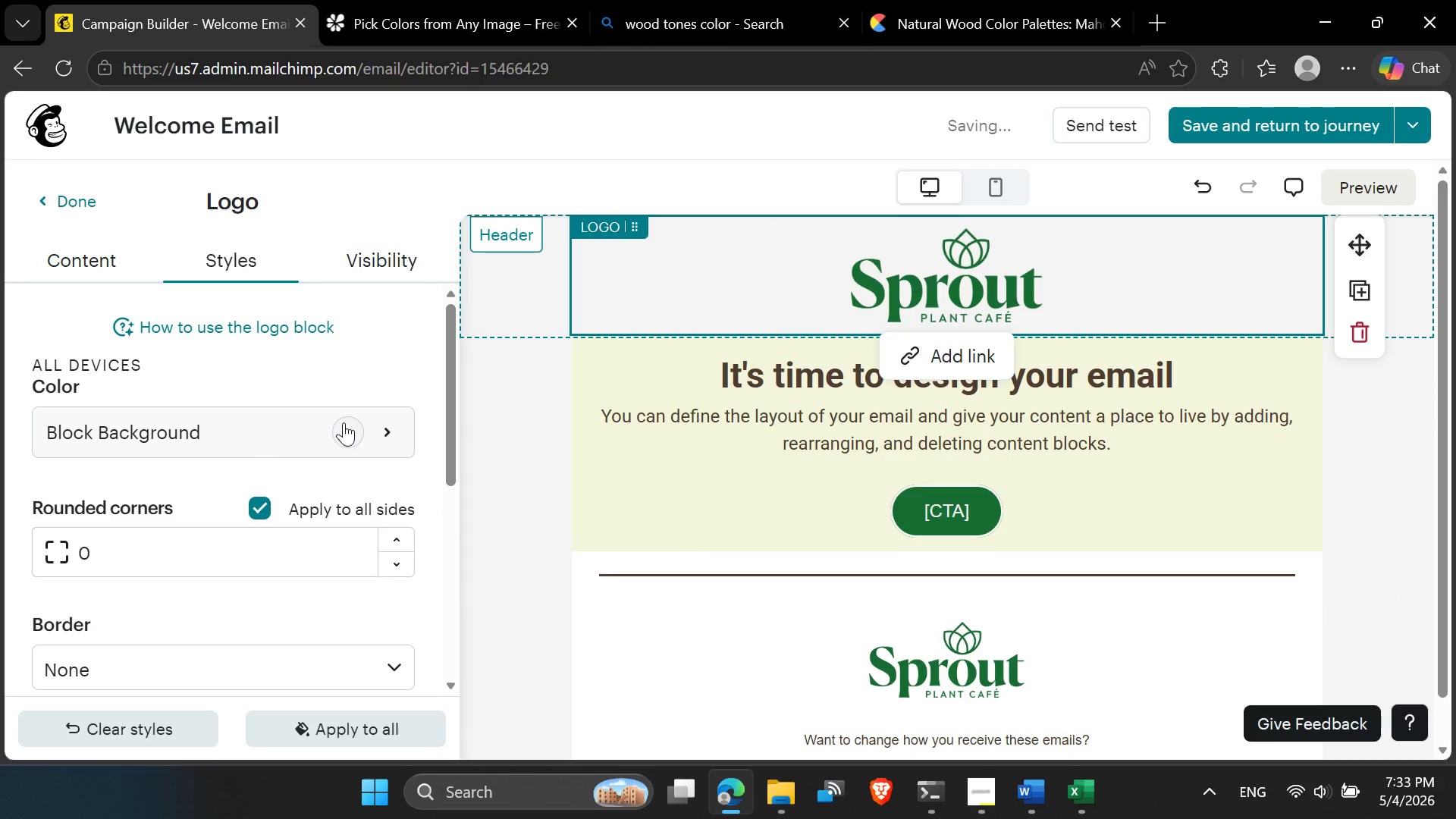 
left_click([348, 425])
 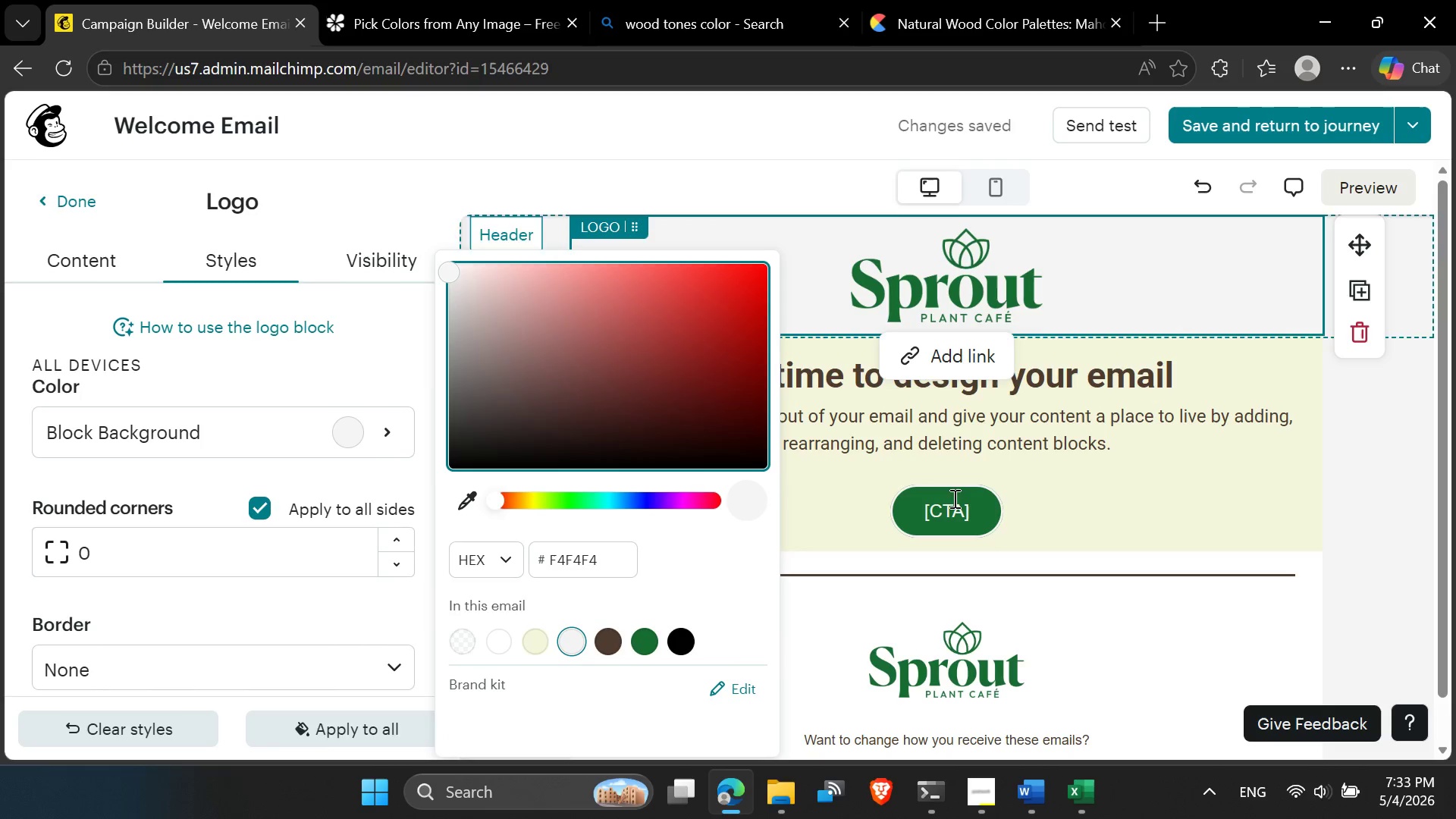 
wait(7.45)
 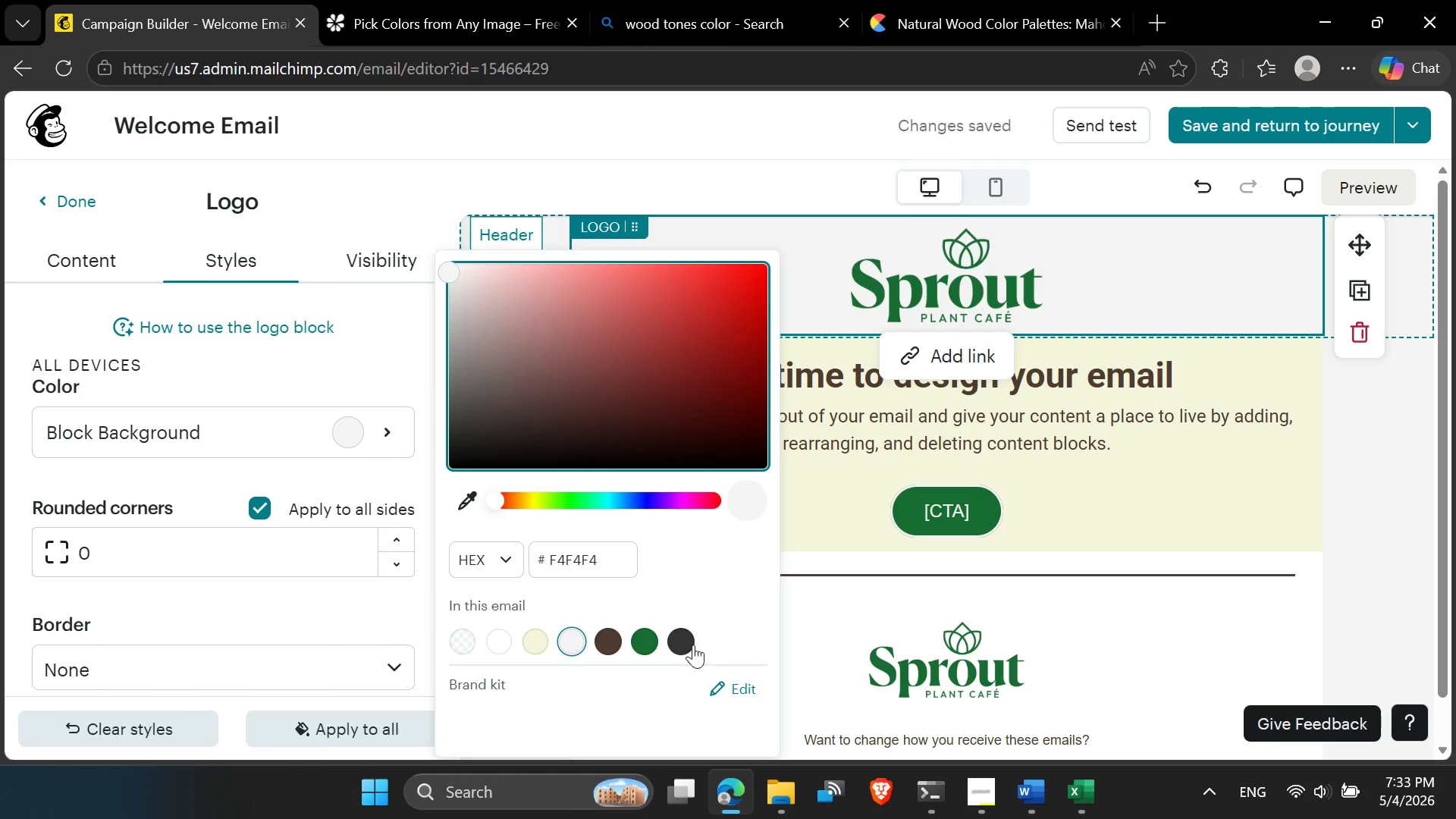 
left_click([648, 645])
 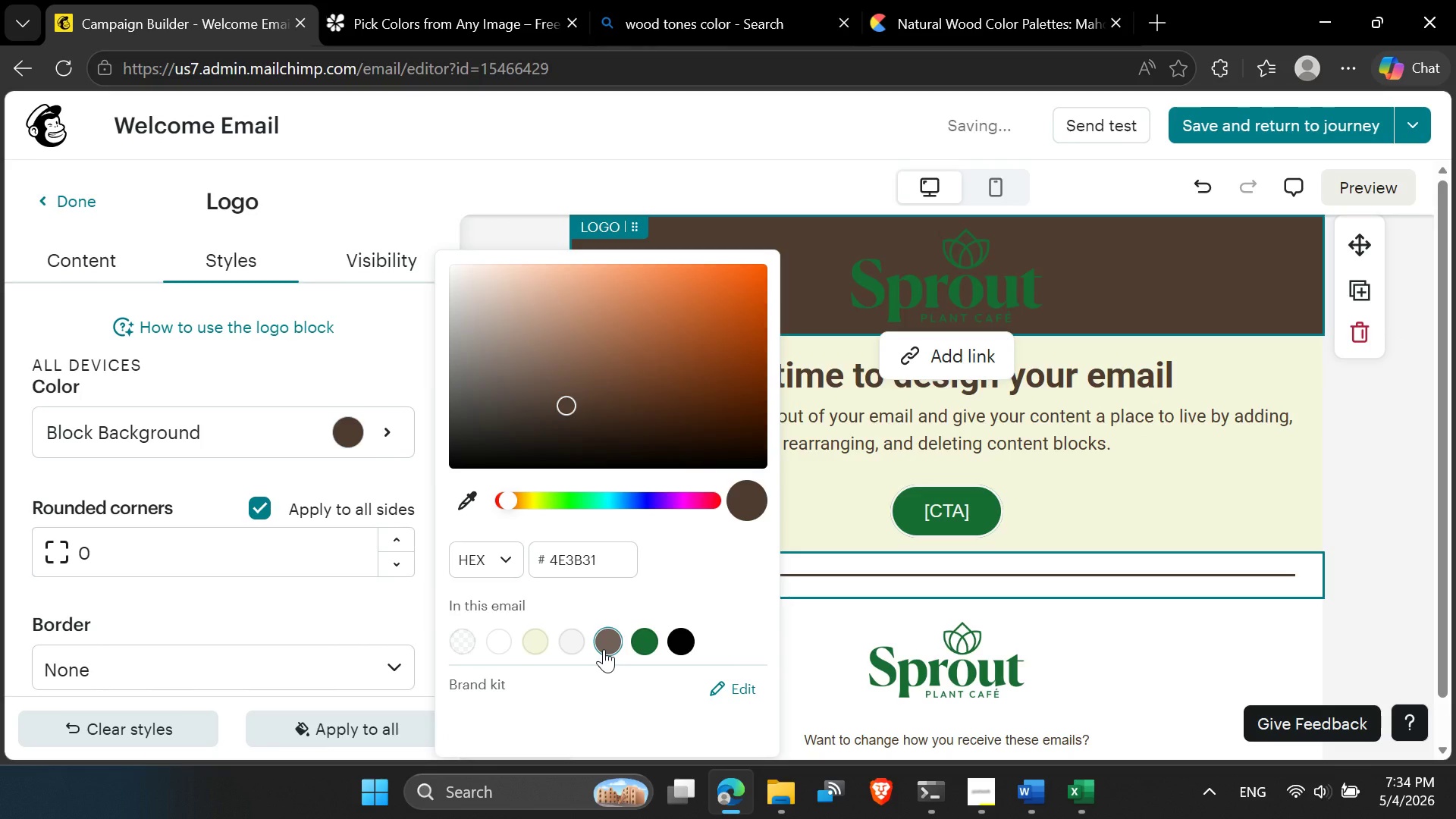 
wait(11.78)
 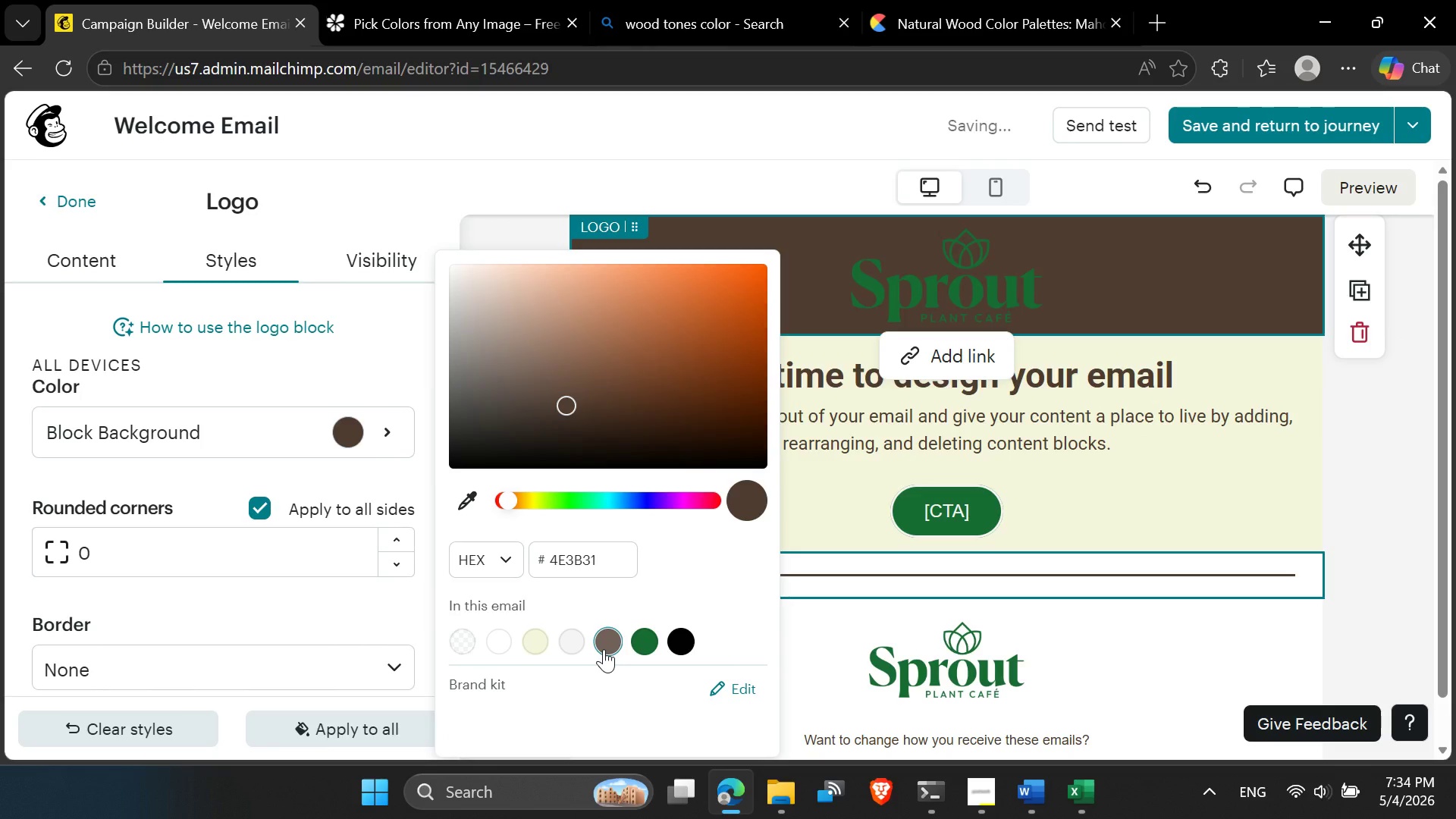 
left_click([1348, 505])
 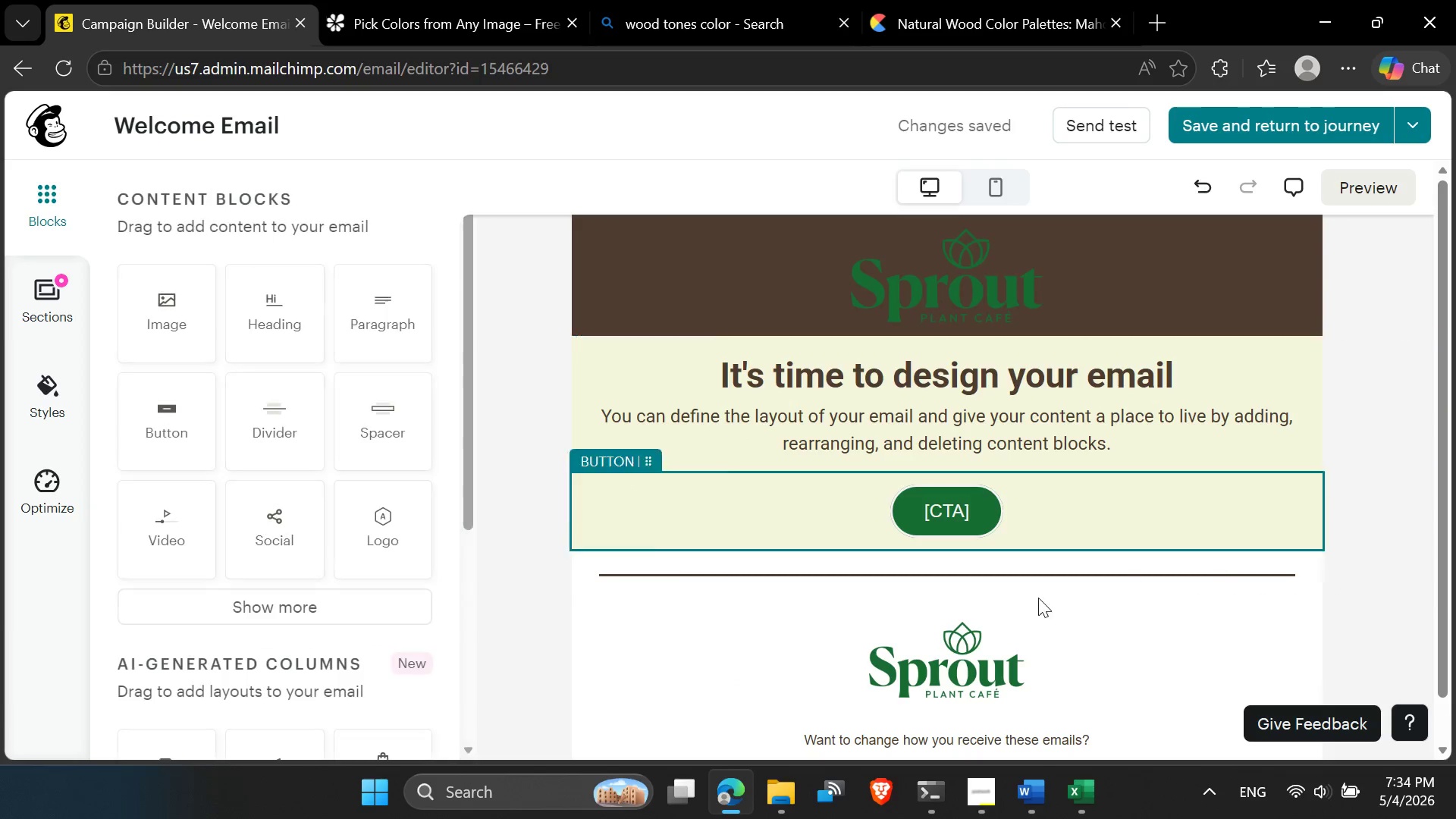 
scroll: coordinate [783, 505], scroll_direction: up, amount: 3.0
 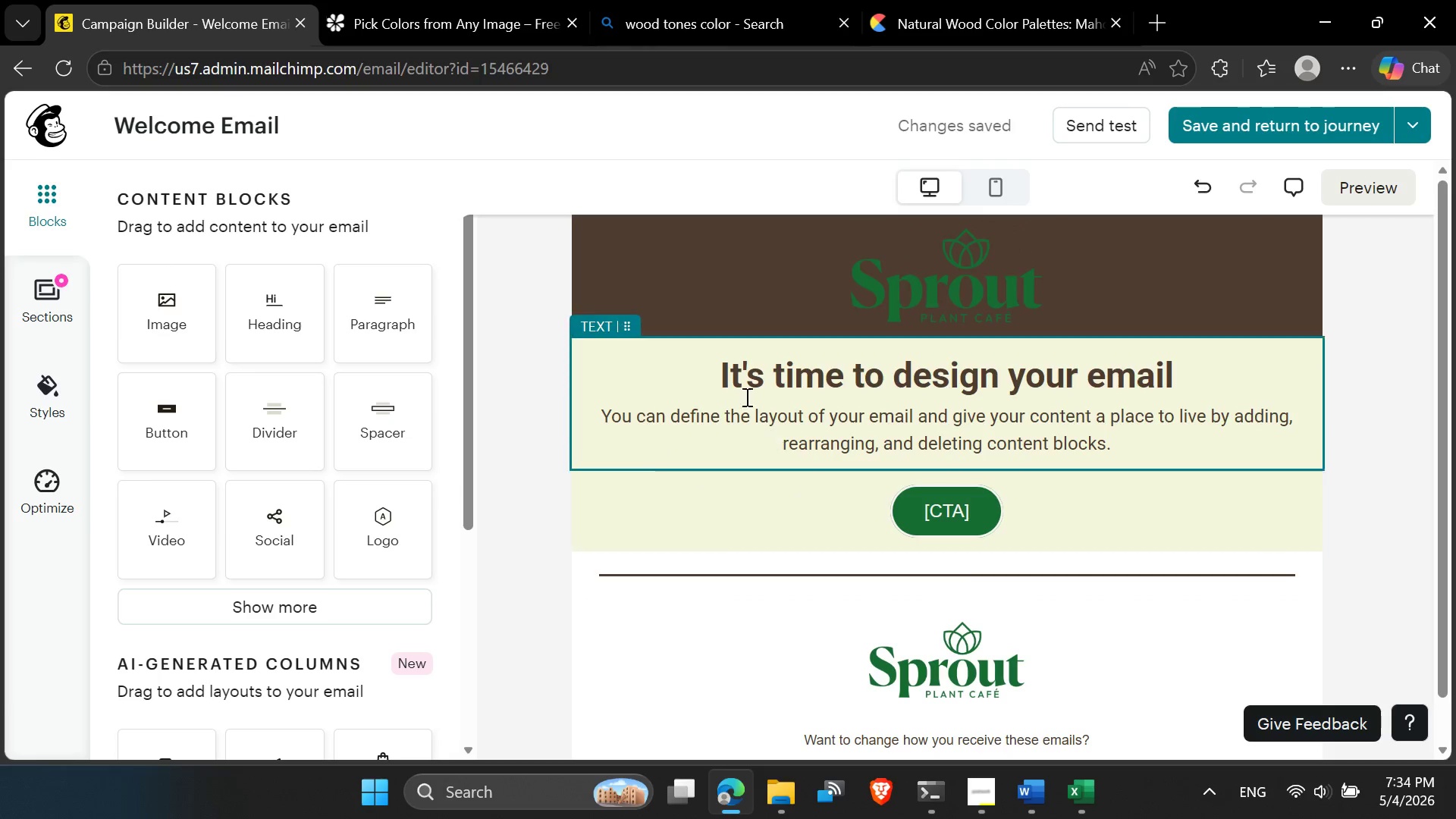 
left_click([606, 273])
 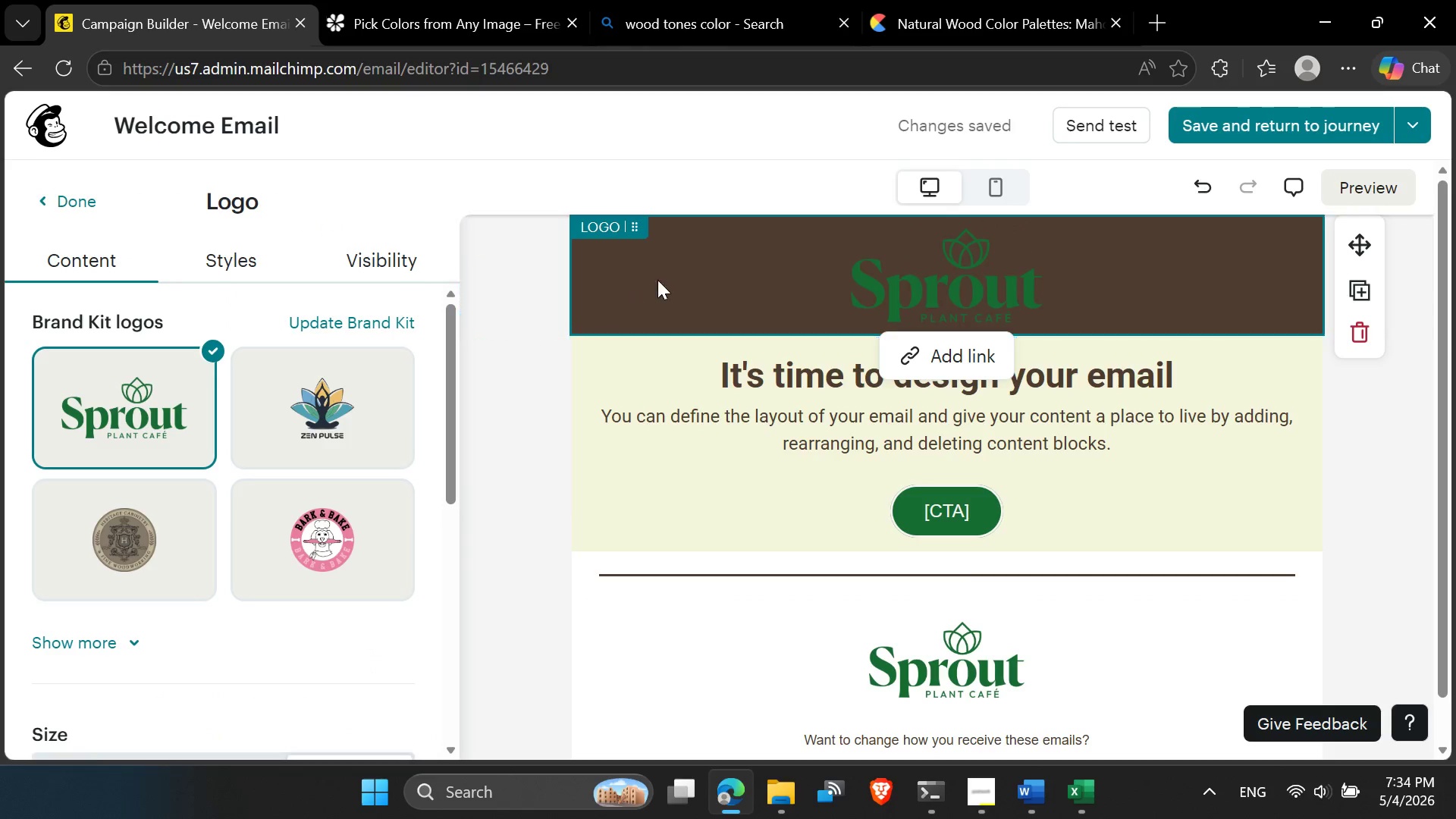 
left_click([230, 275])
 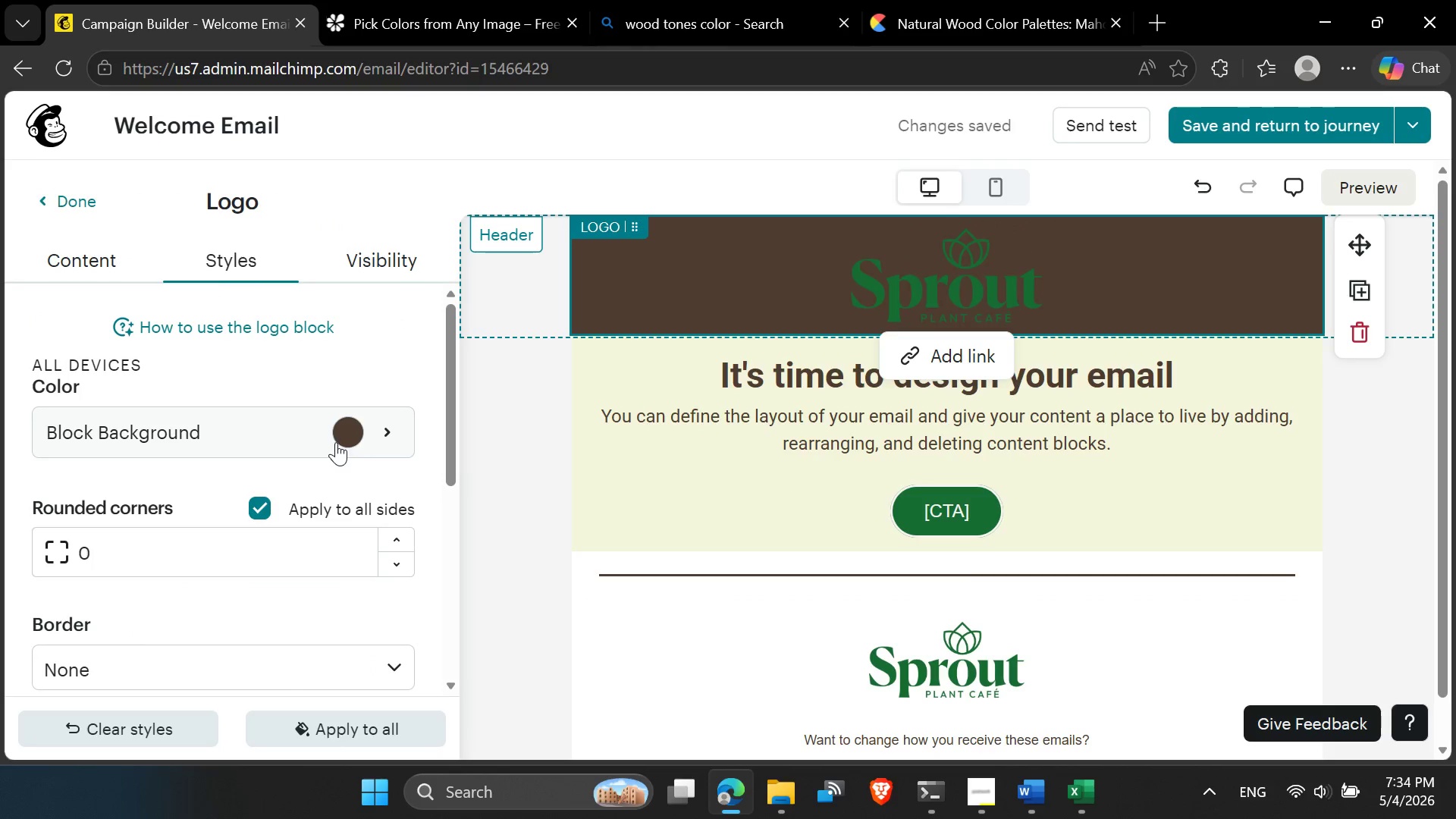 
left_click([352, 434])
 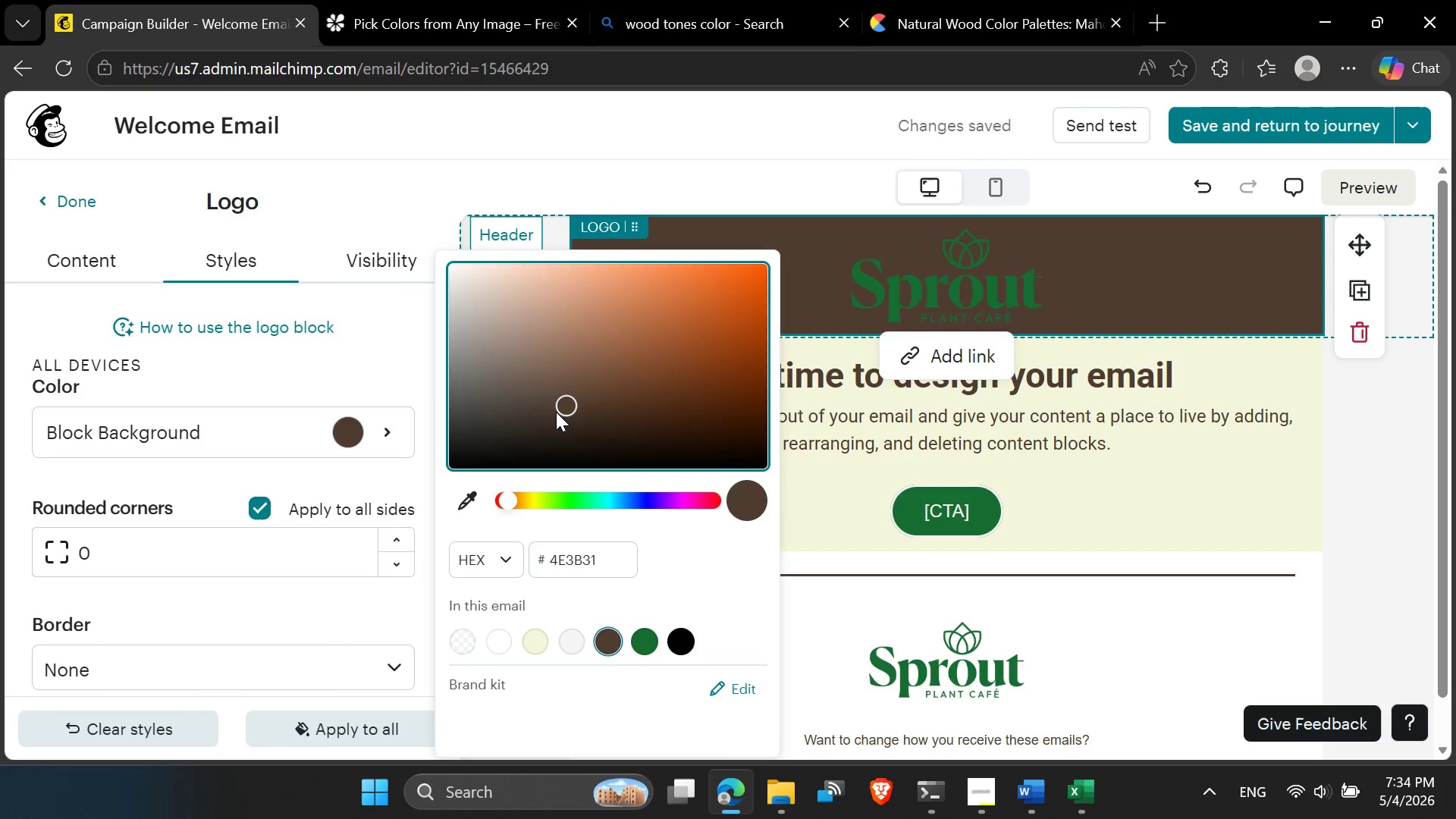 
left_click_drag(start_coordinate=[564, 406], to_coordinate=[494, 394])
 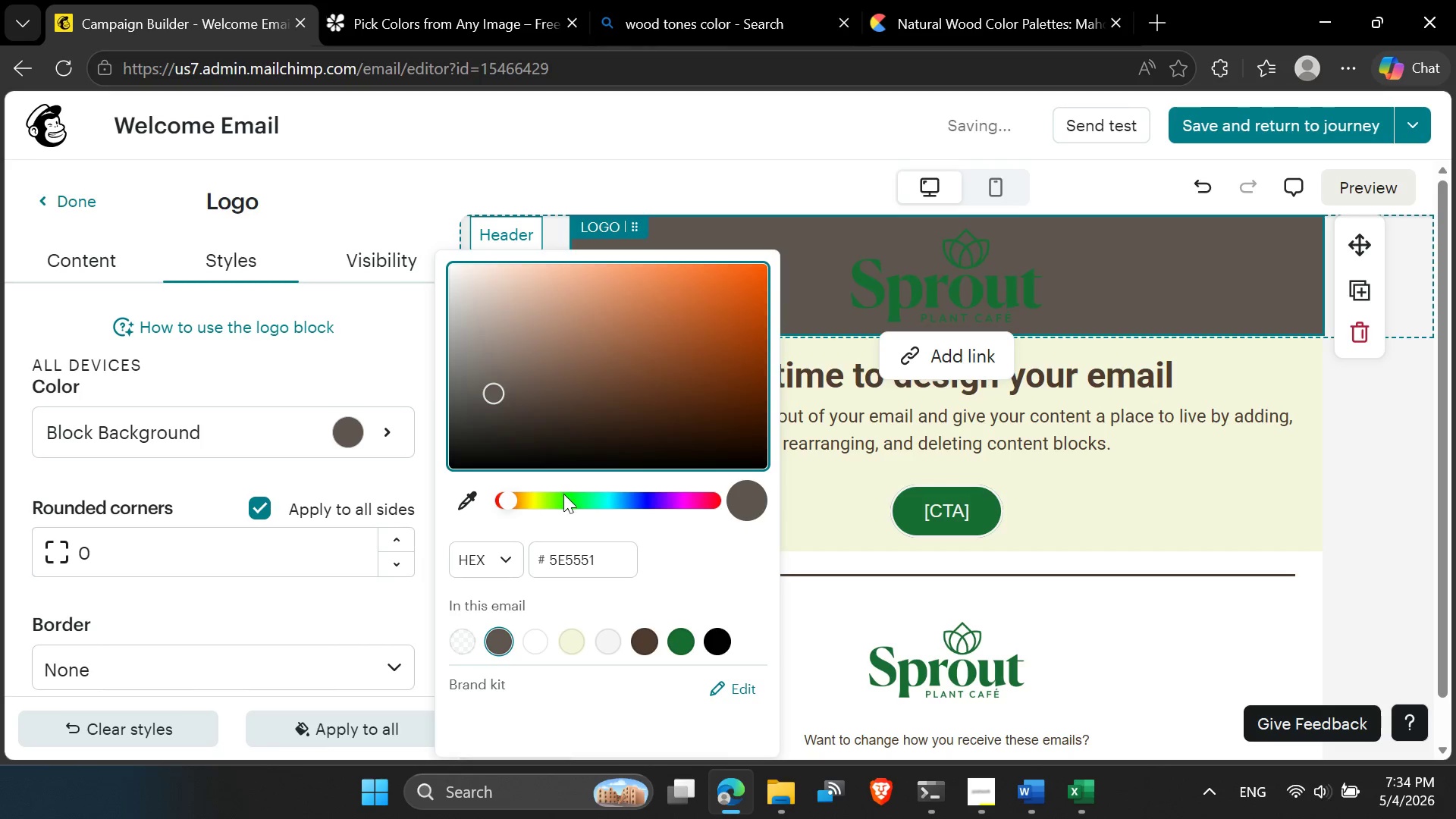 
left_click([566, 500])
 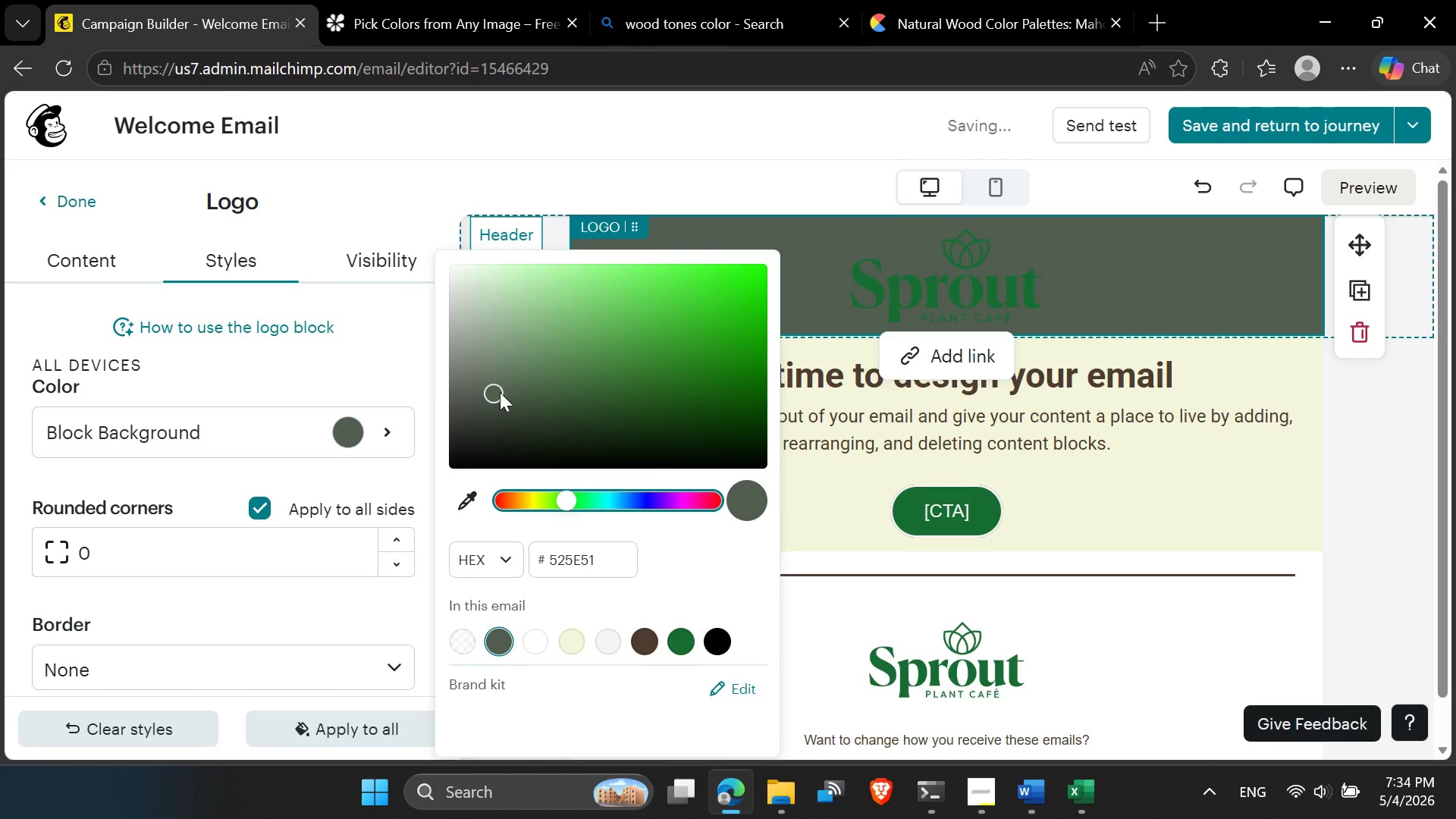 
left_click_drag(start_coordinate=[496, 389], to_coordinate=[472, 294])
 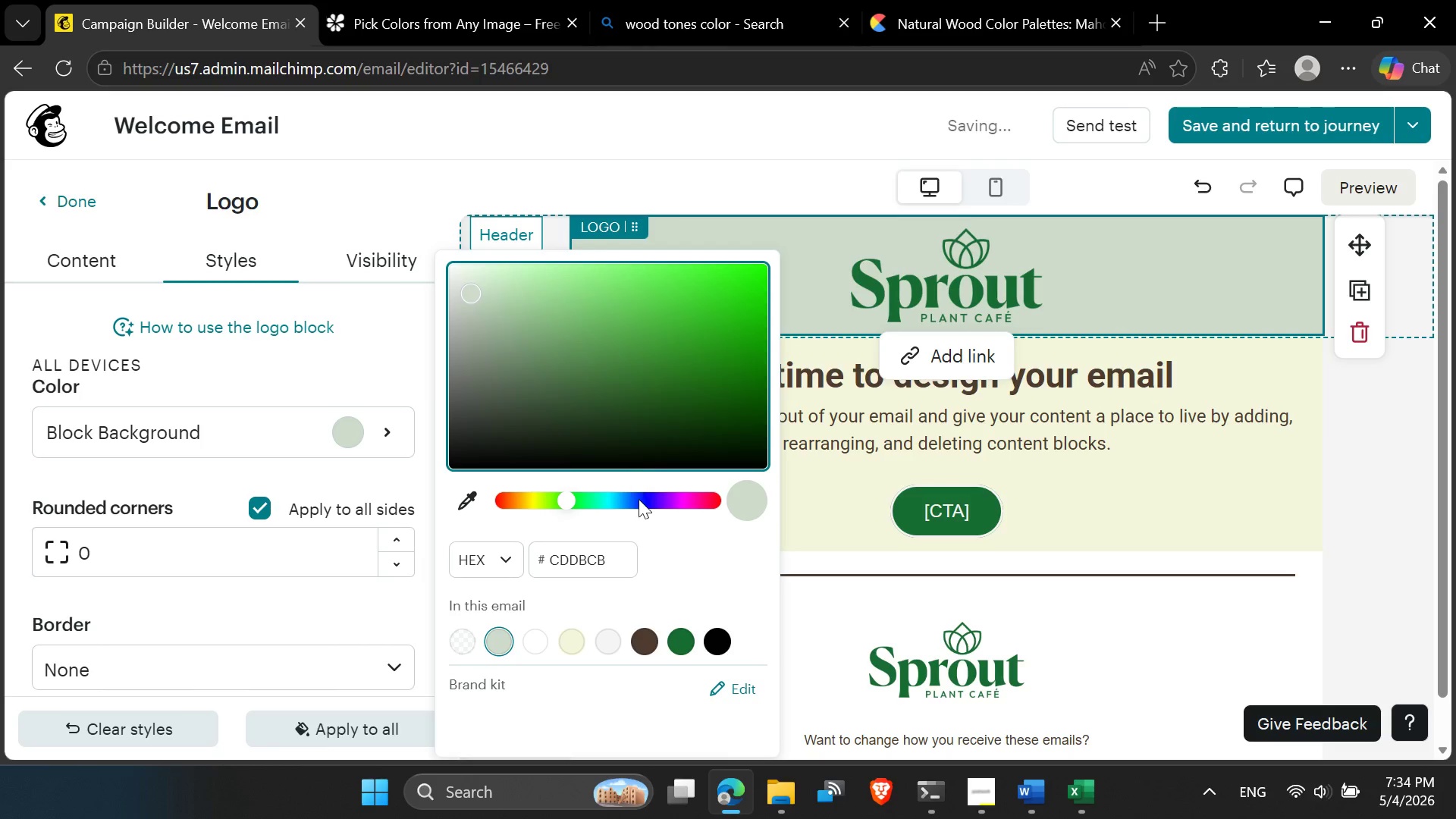 
left_click([644, 500])
 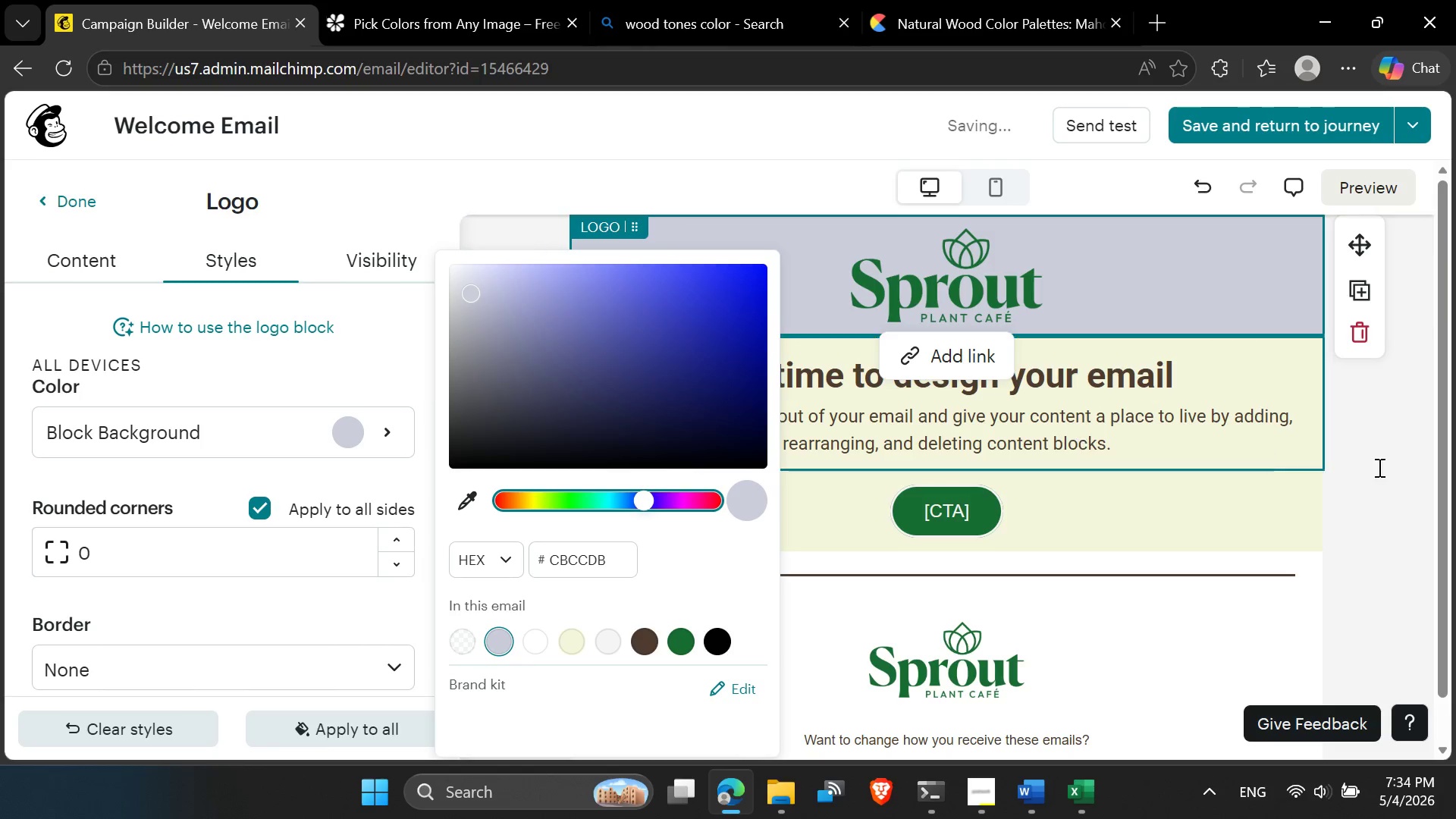 
left_click([1384, 449])
 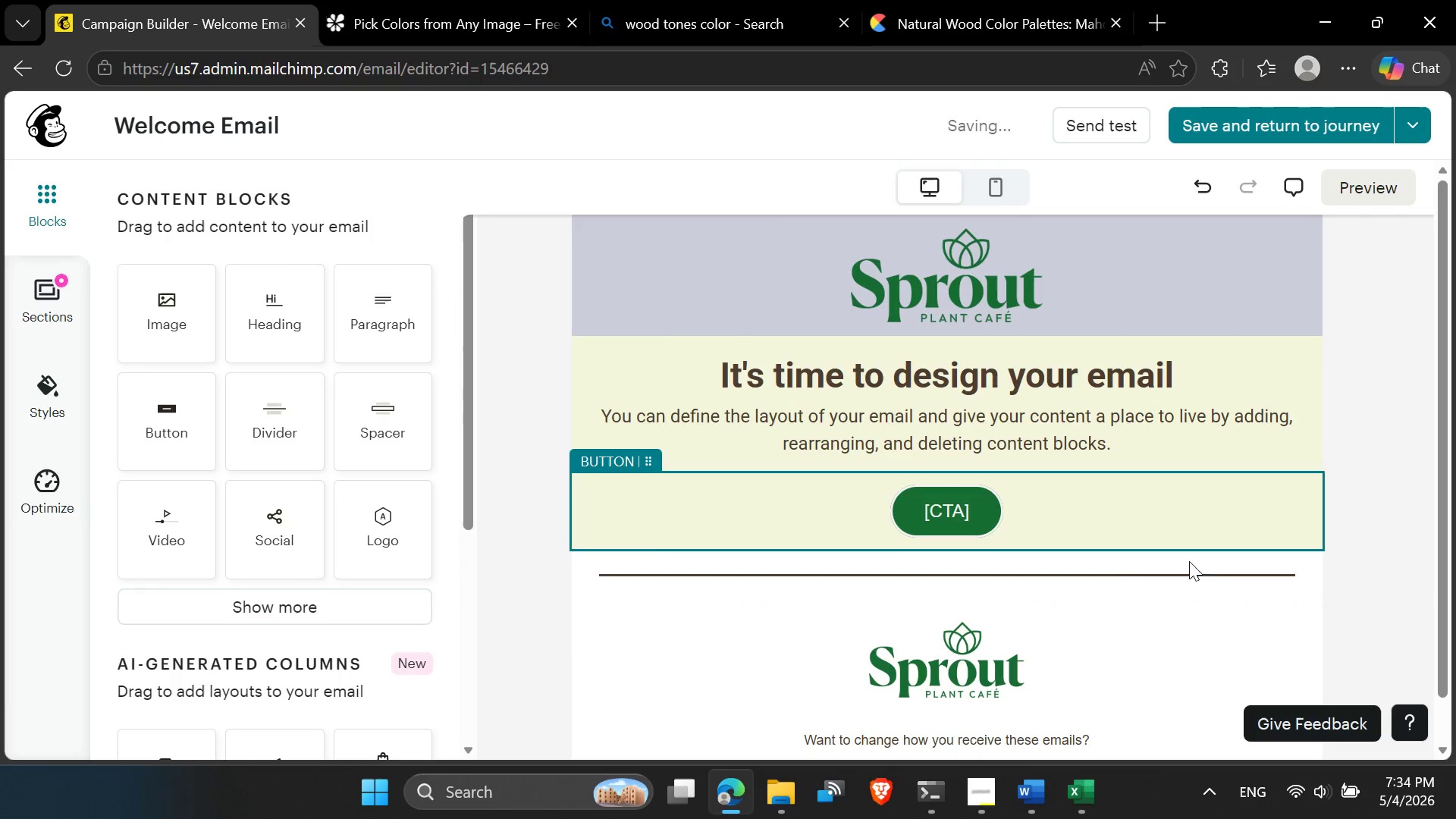 
scroll: coordinate [1112, 577], scroll_direction: down, amount: 1.0
 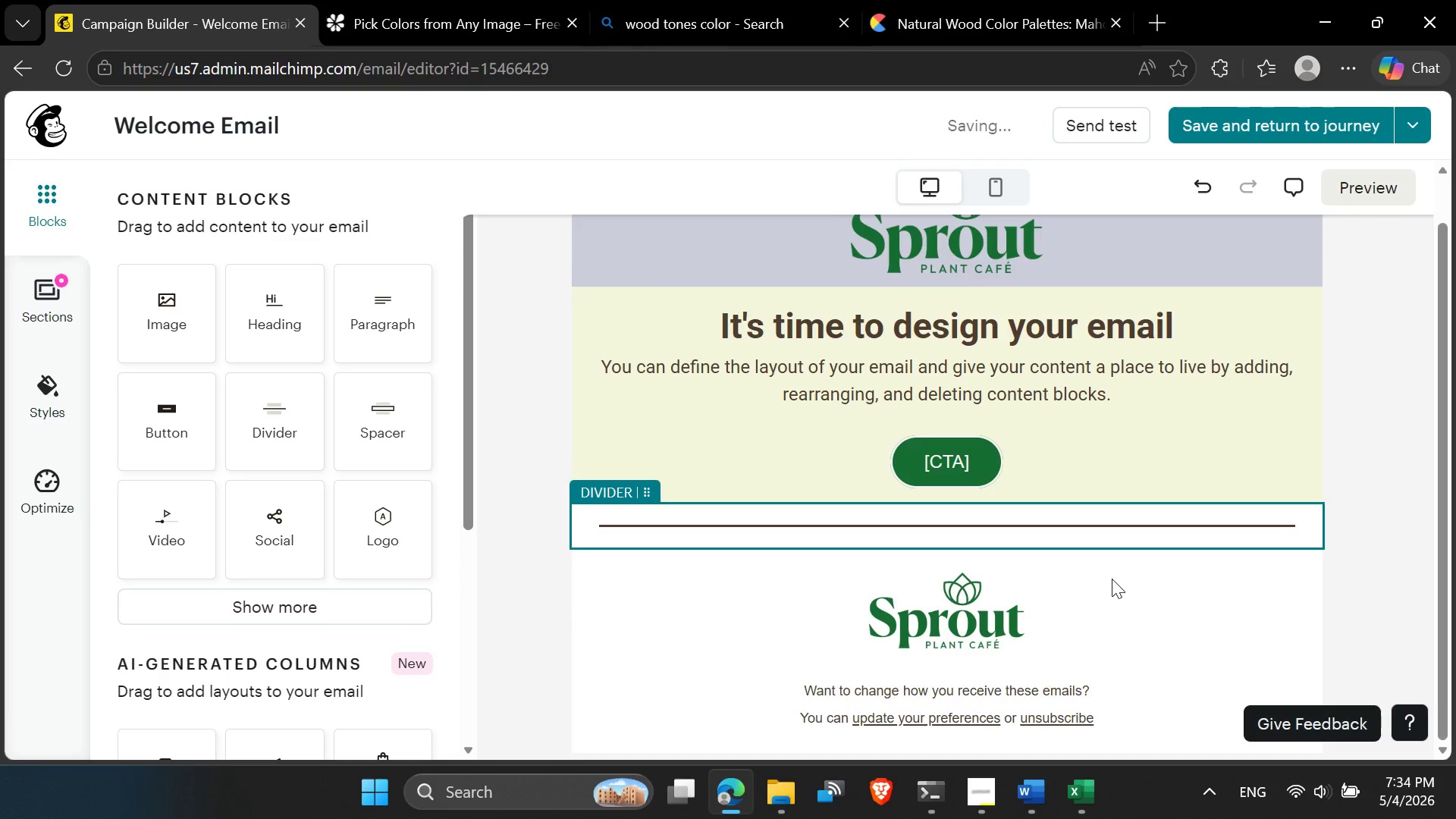 
scroll: coordinate [1112, 579], scroll_direction: up, amount: 1.0
 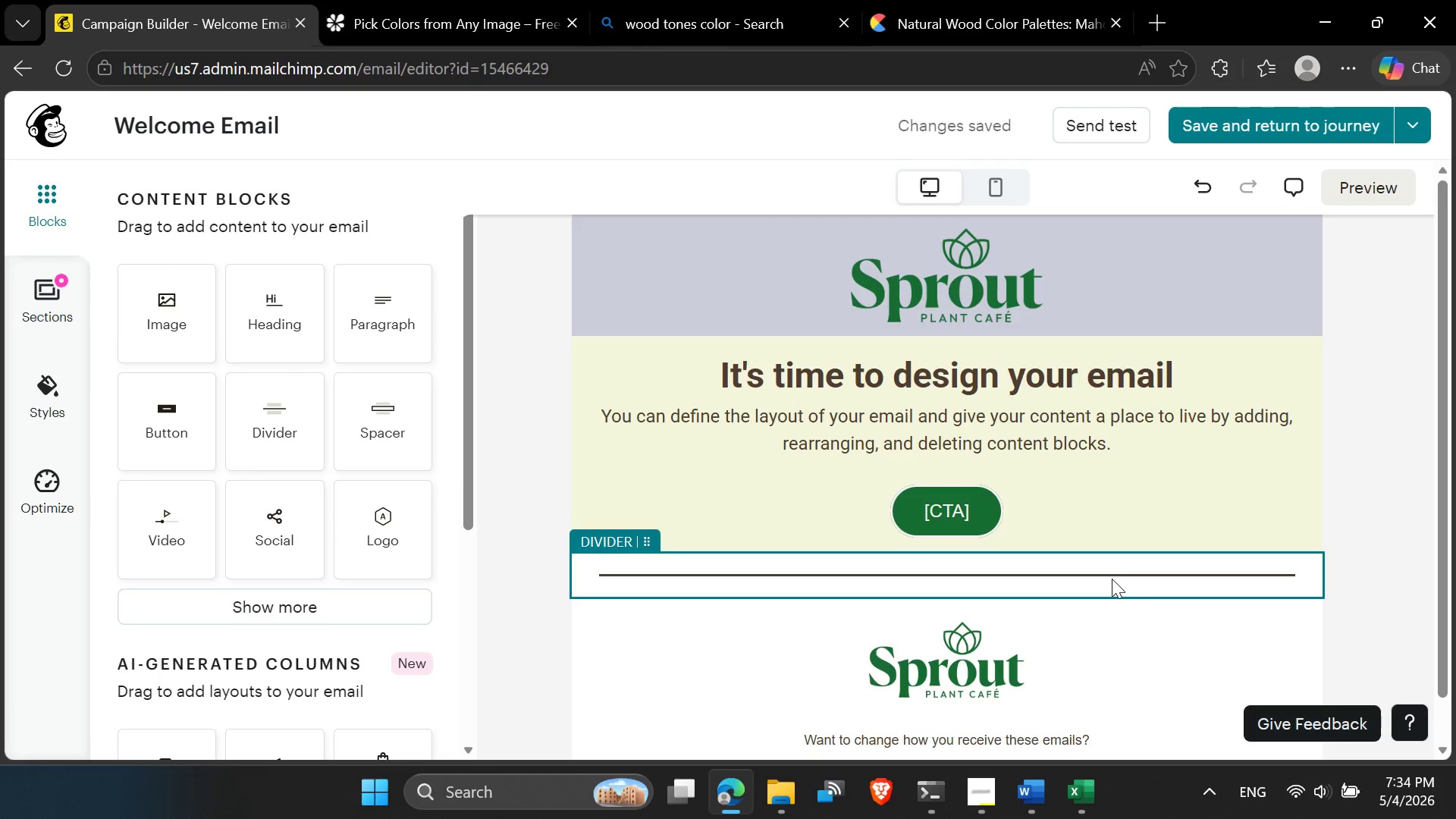 
wait(12.19)
 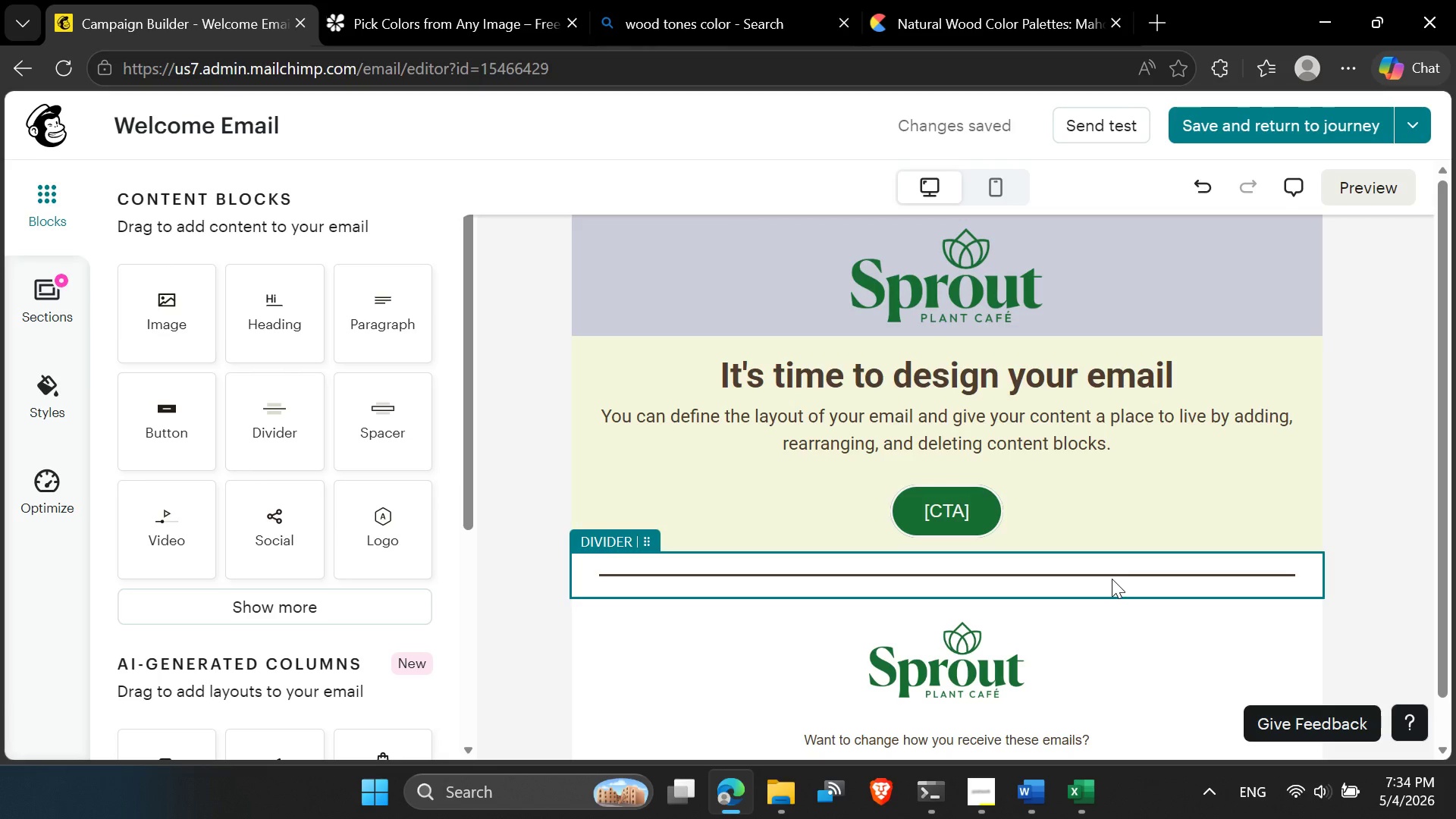 
left_click([802, 559])
 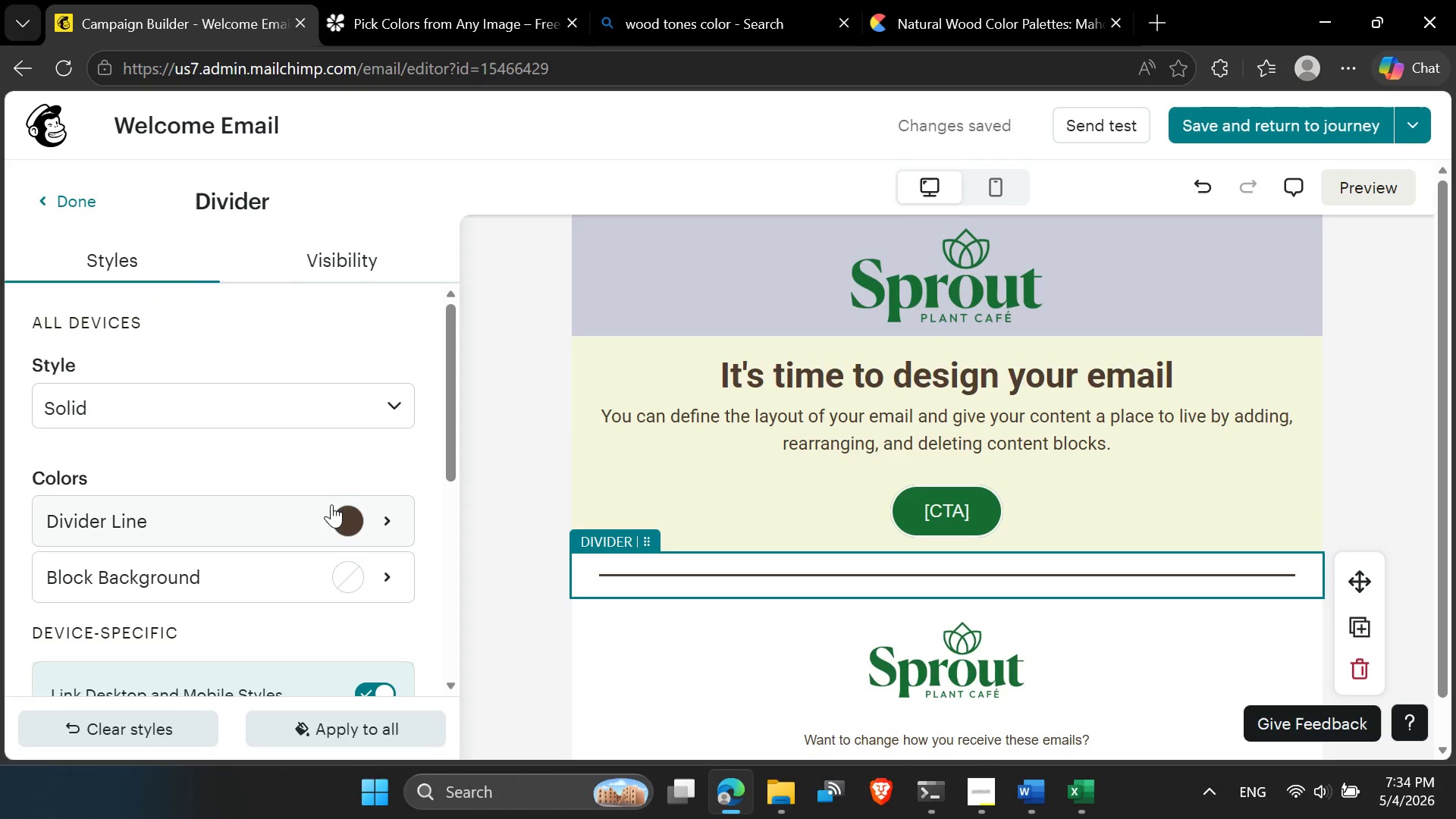 
scroll: coordinate [343, 514], scroll_direction: down, amount: 1.0
 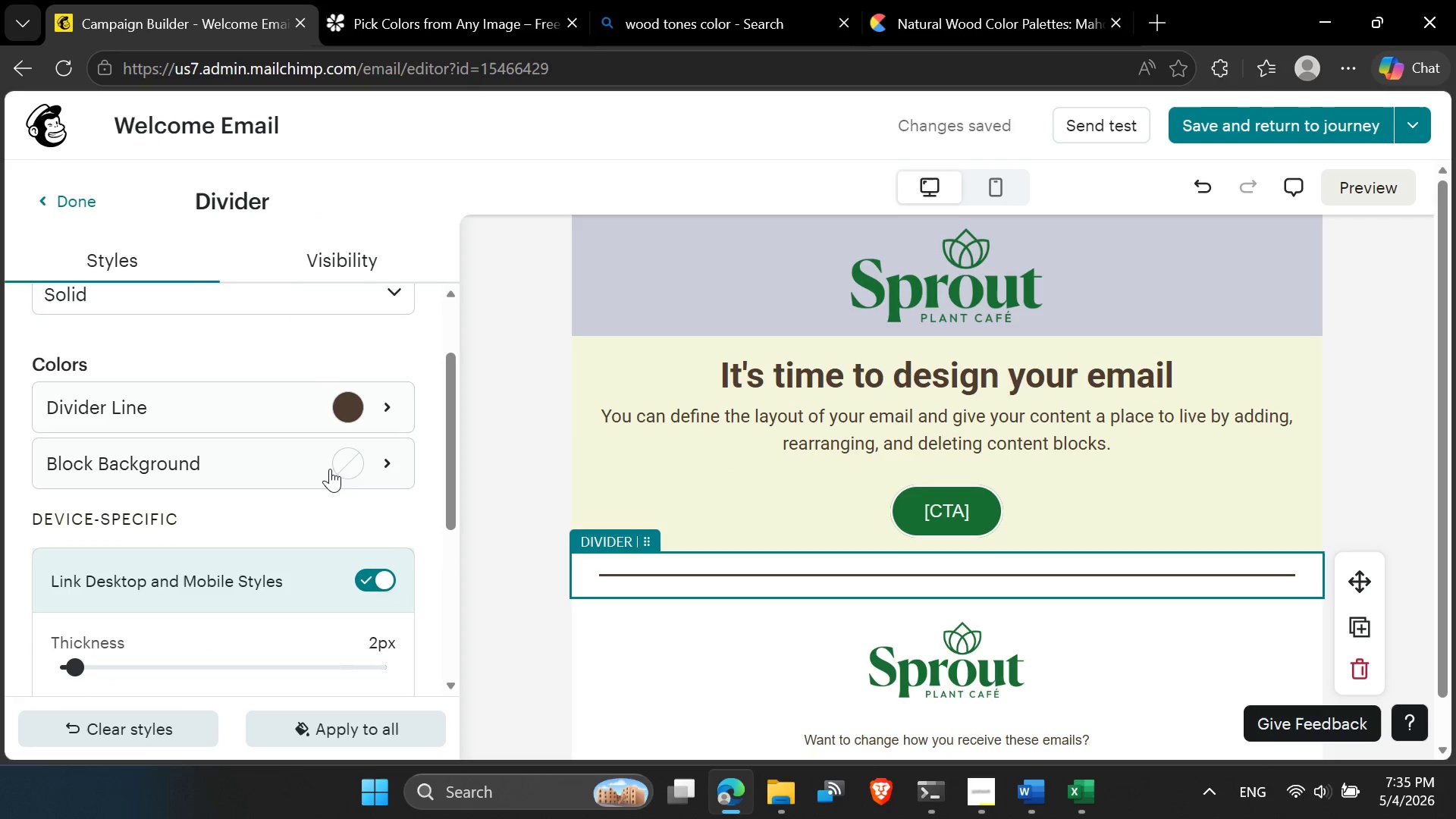 
wait(8.43)
 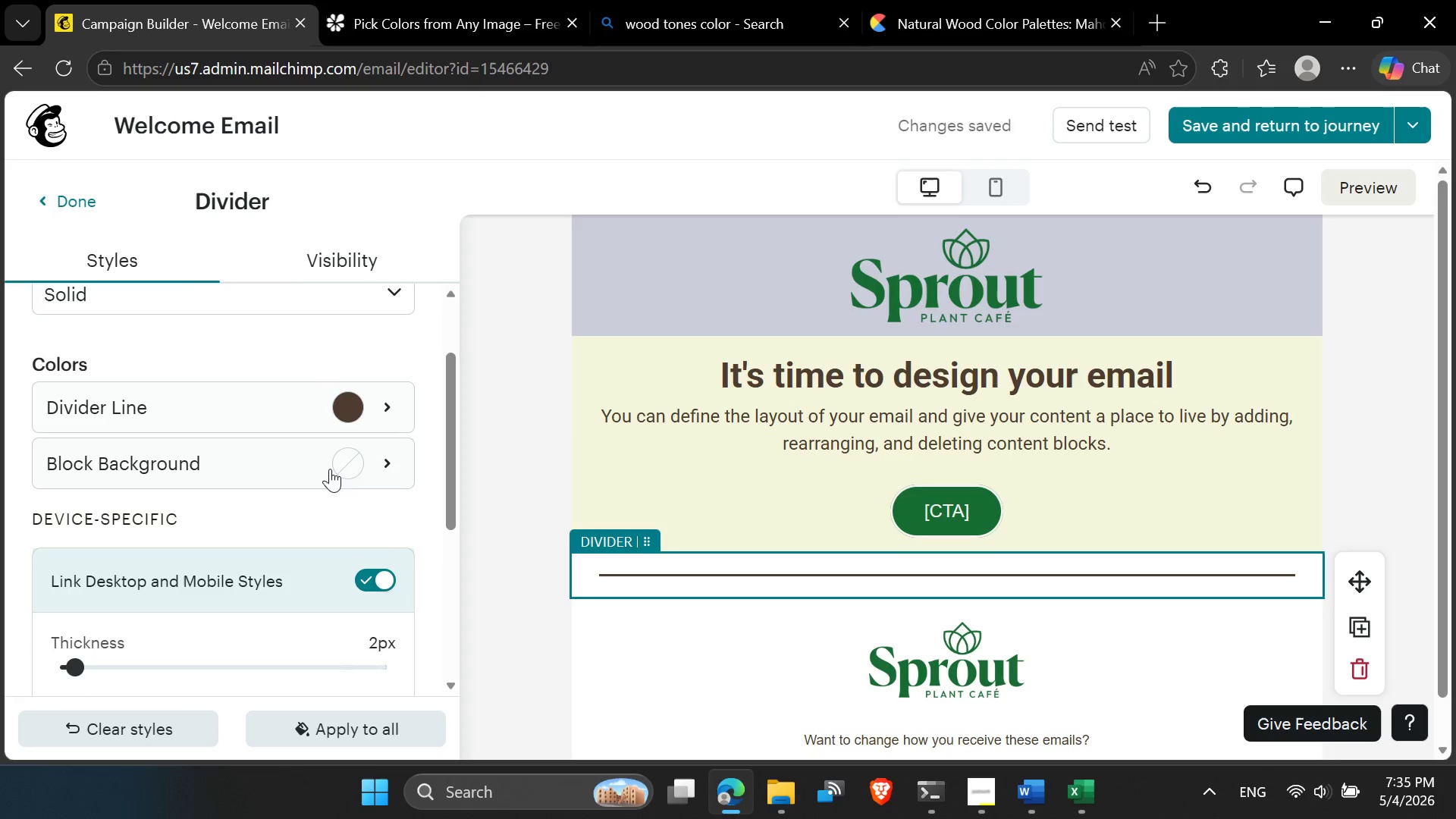 
left_click([350, 467])
 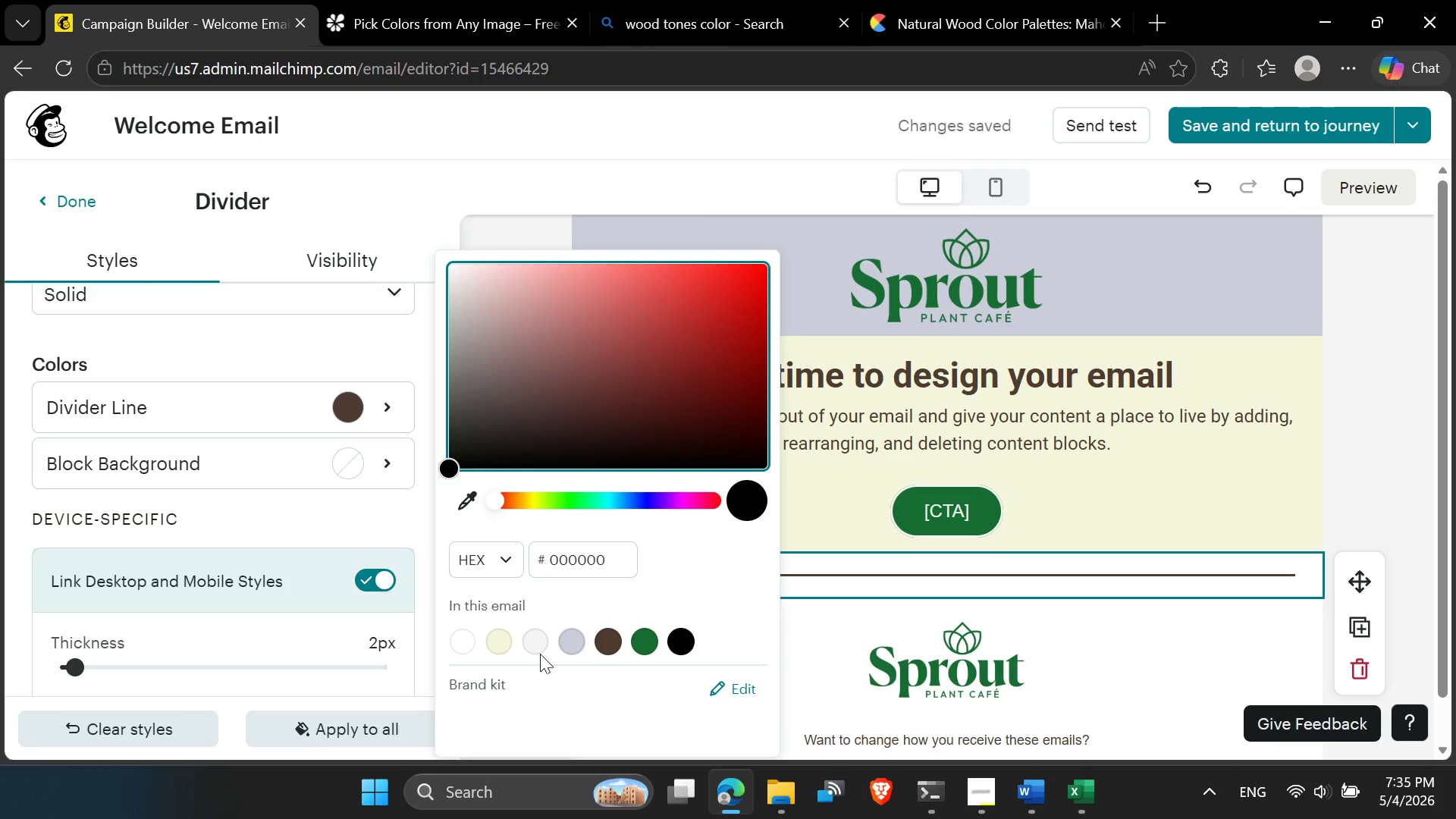 
left_click([494, 645])
 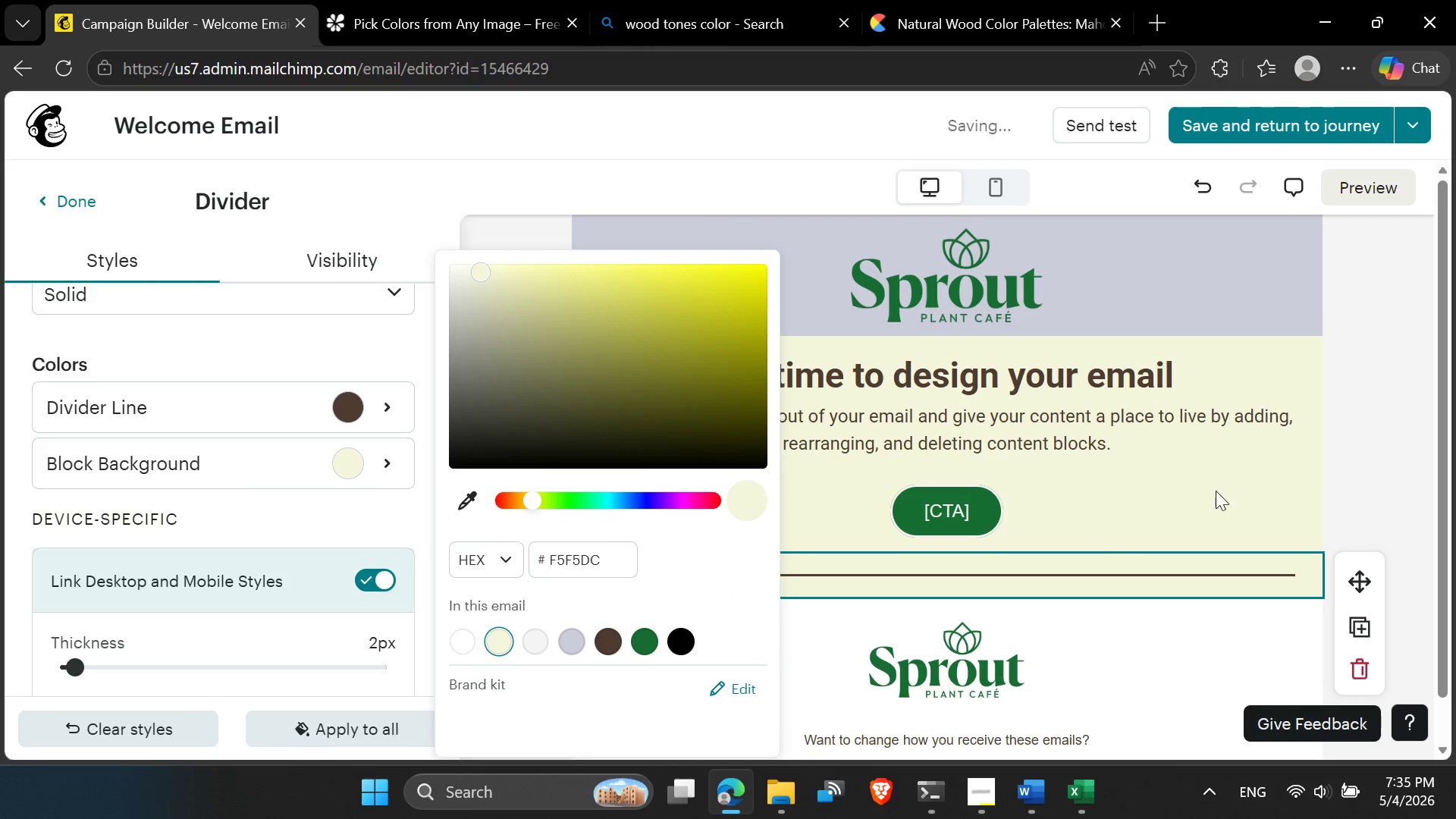 
left_click([1348, 430])
 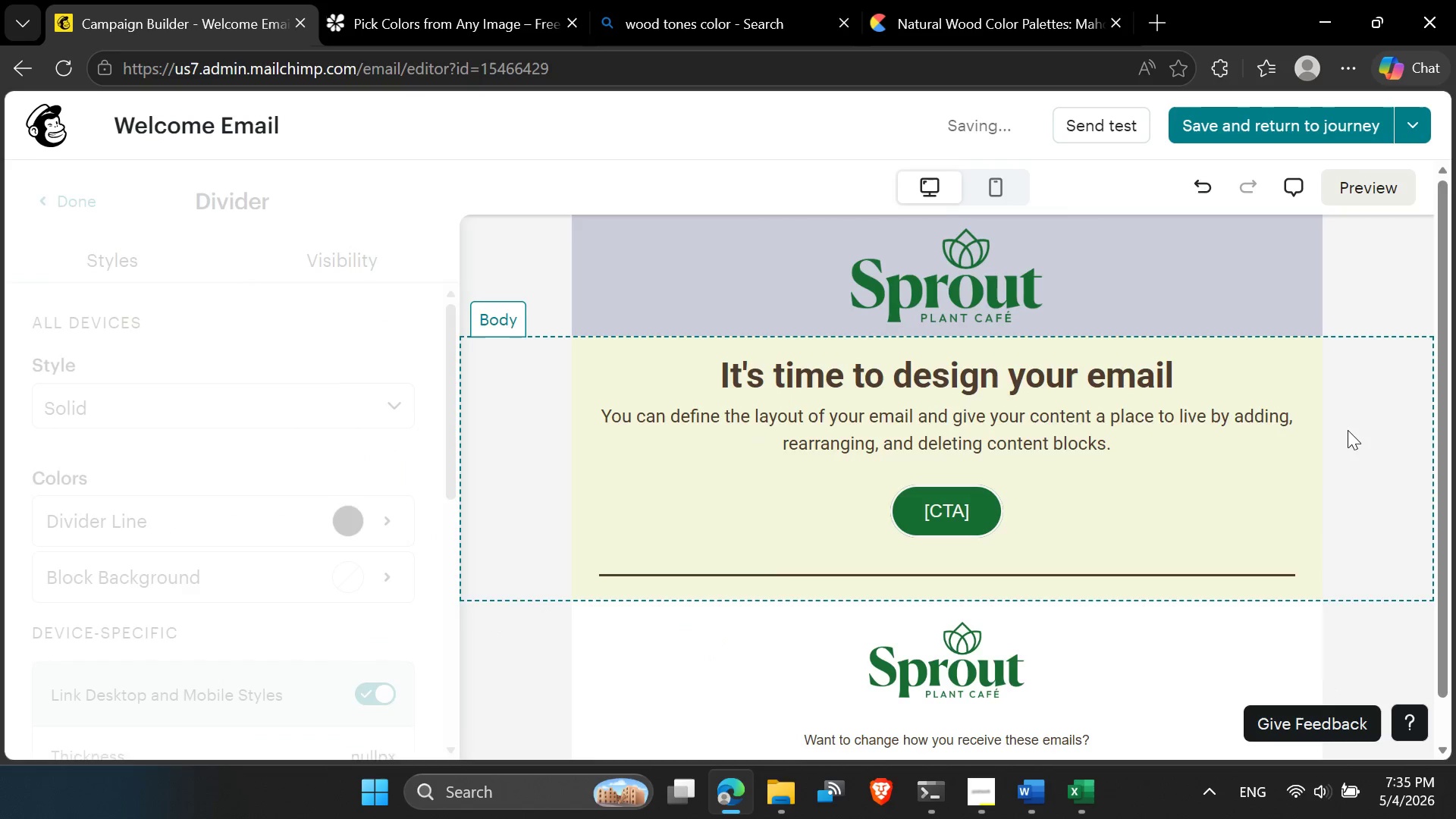 
scroll: coordinate [1348, 430], scroll_direction: down, amount: 2.0
 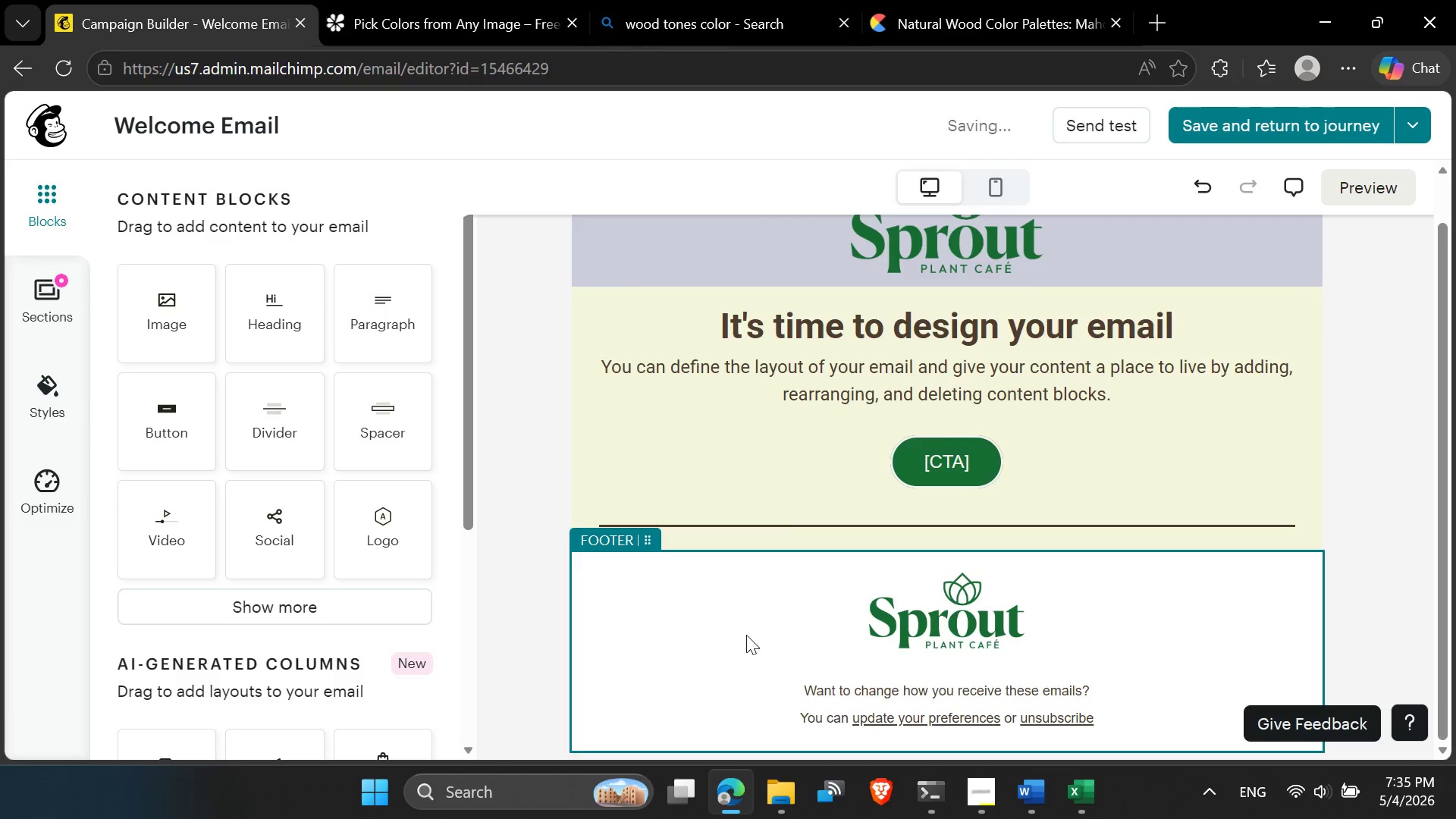 
left_click([738, 639])
 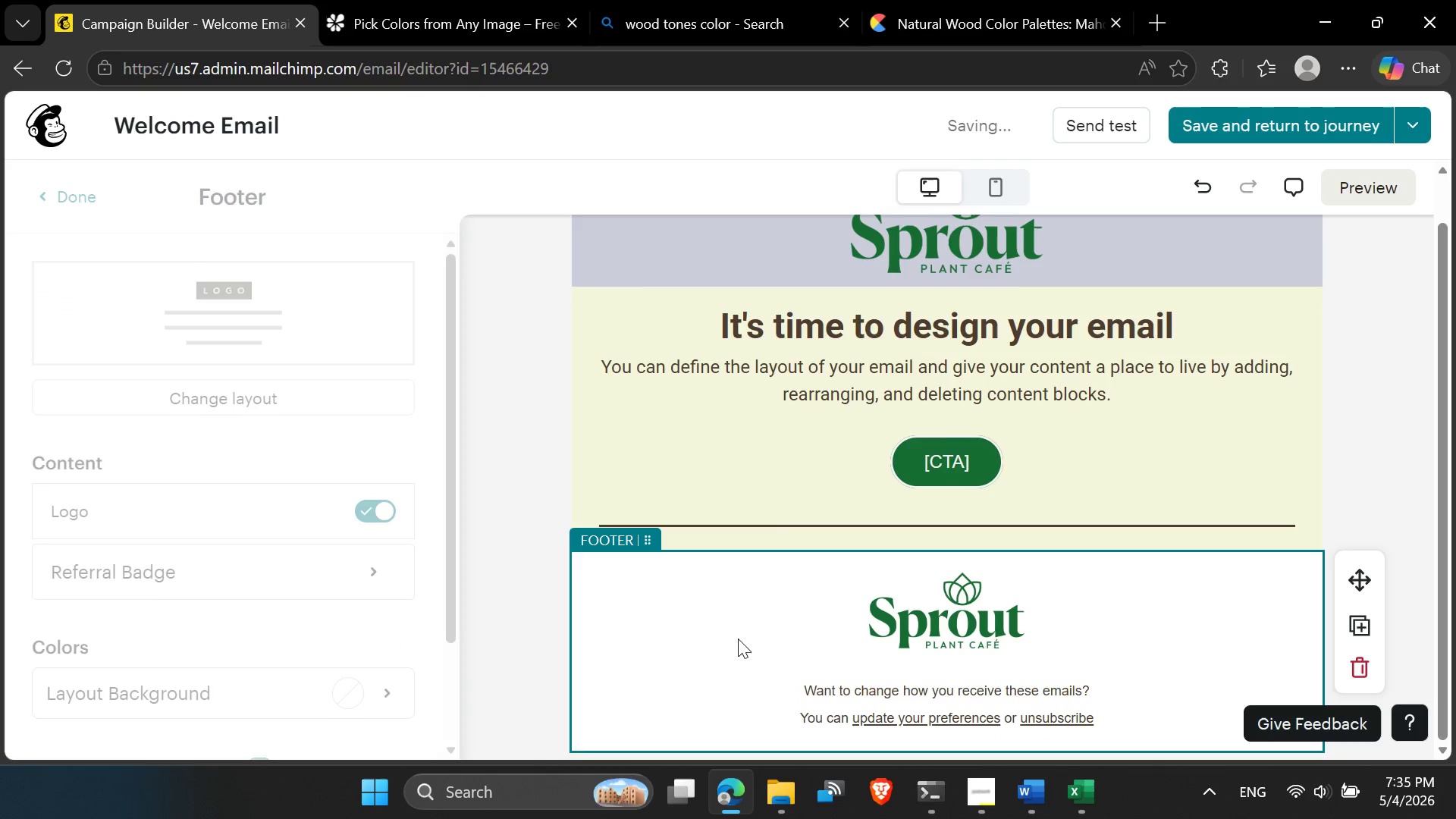 
scroll: coordinate [374, 494], scroll_direction: down, amount: 5.0
 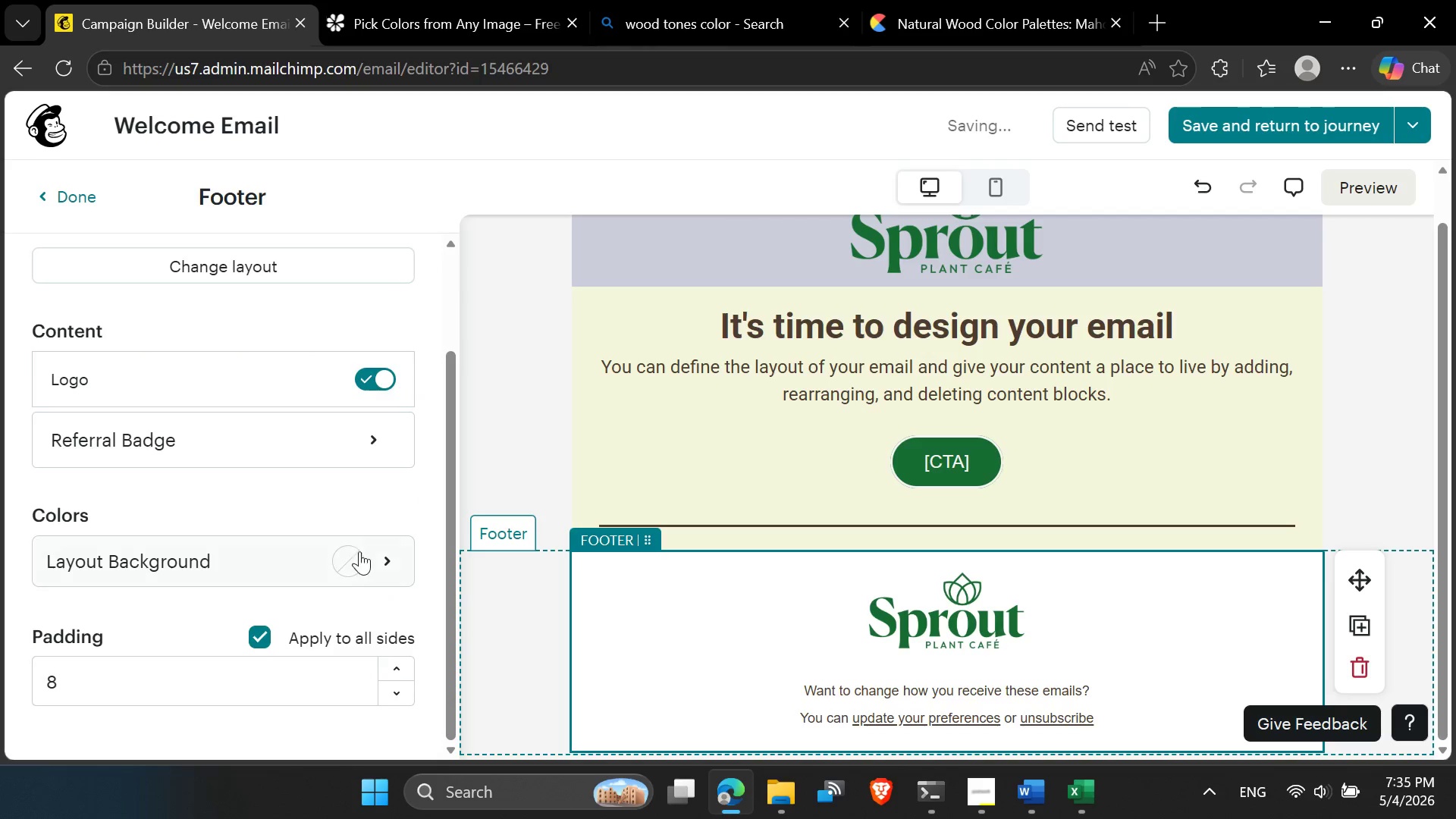 
left_click([354, 565])
 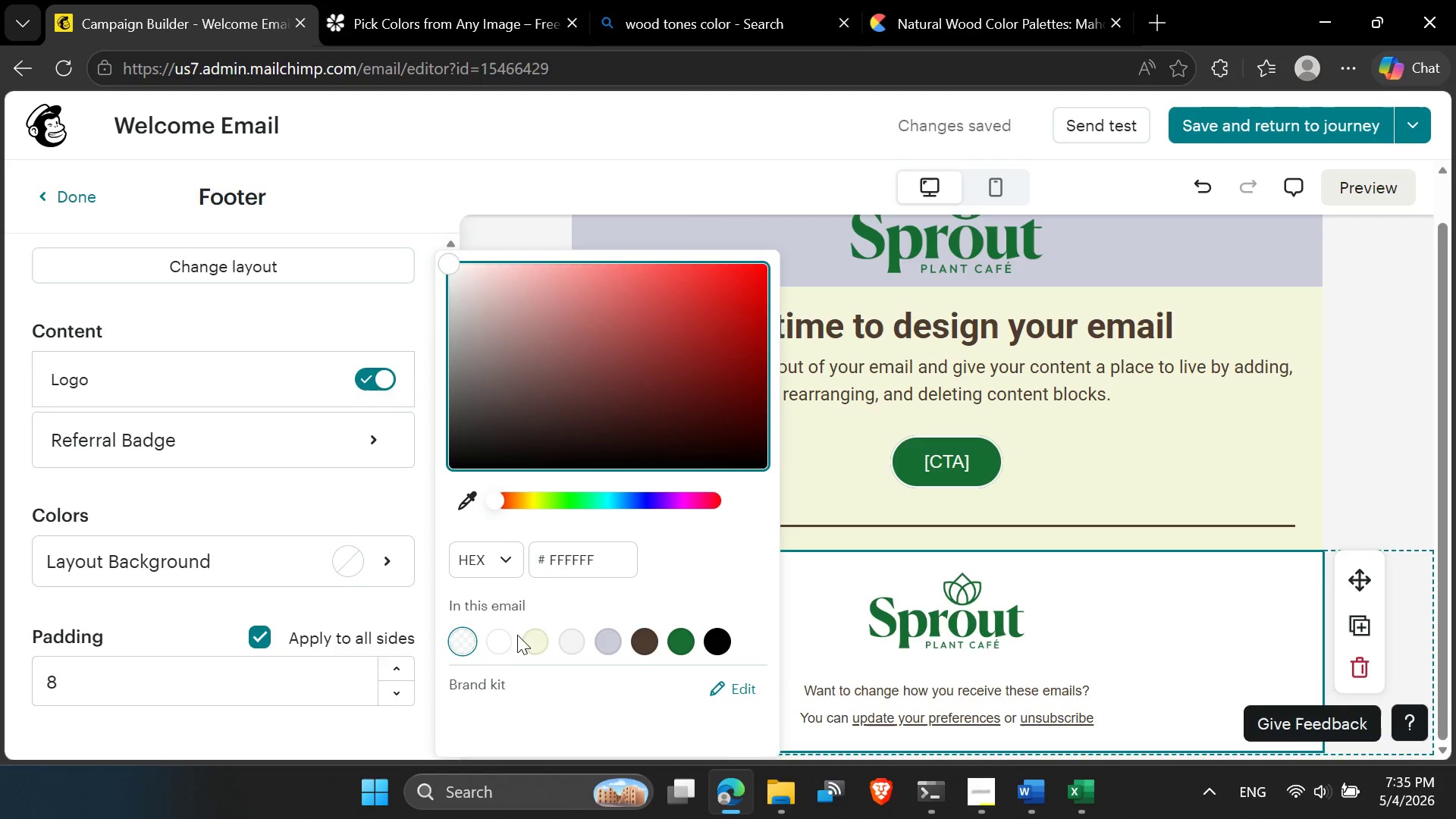 
left_click([538, 639])
 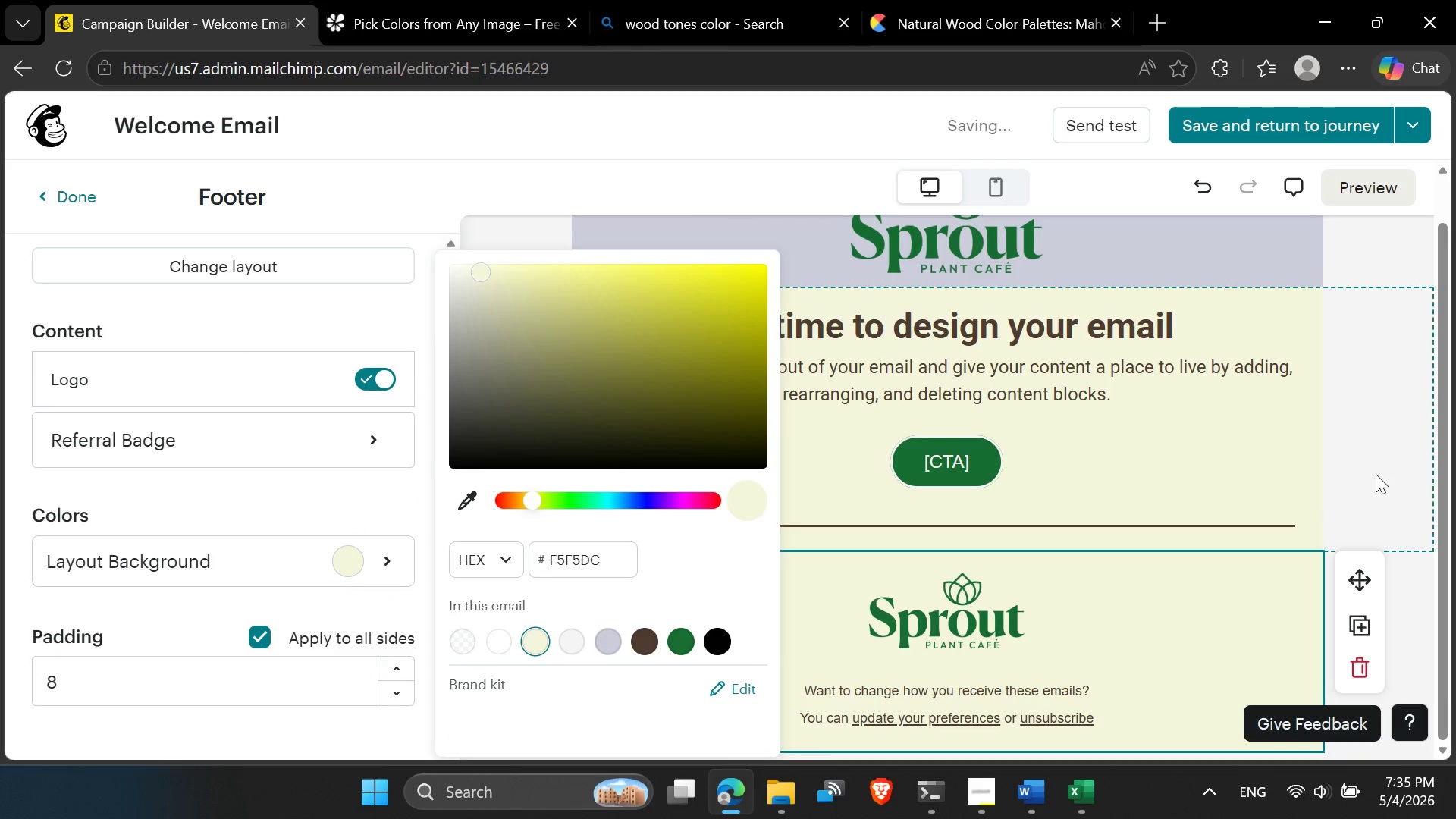 
left_click([1395, 435])
 